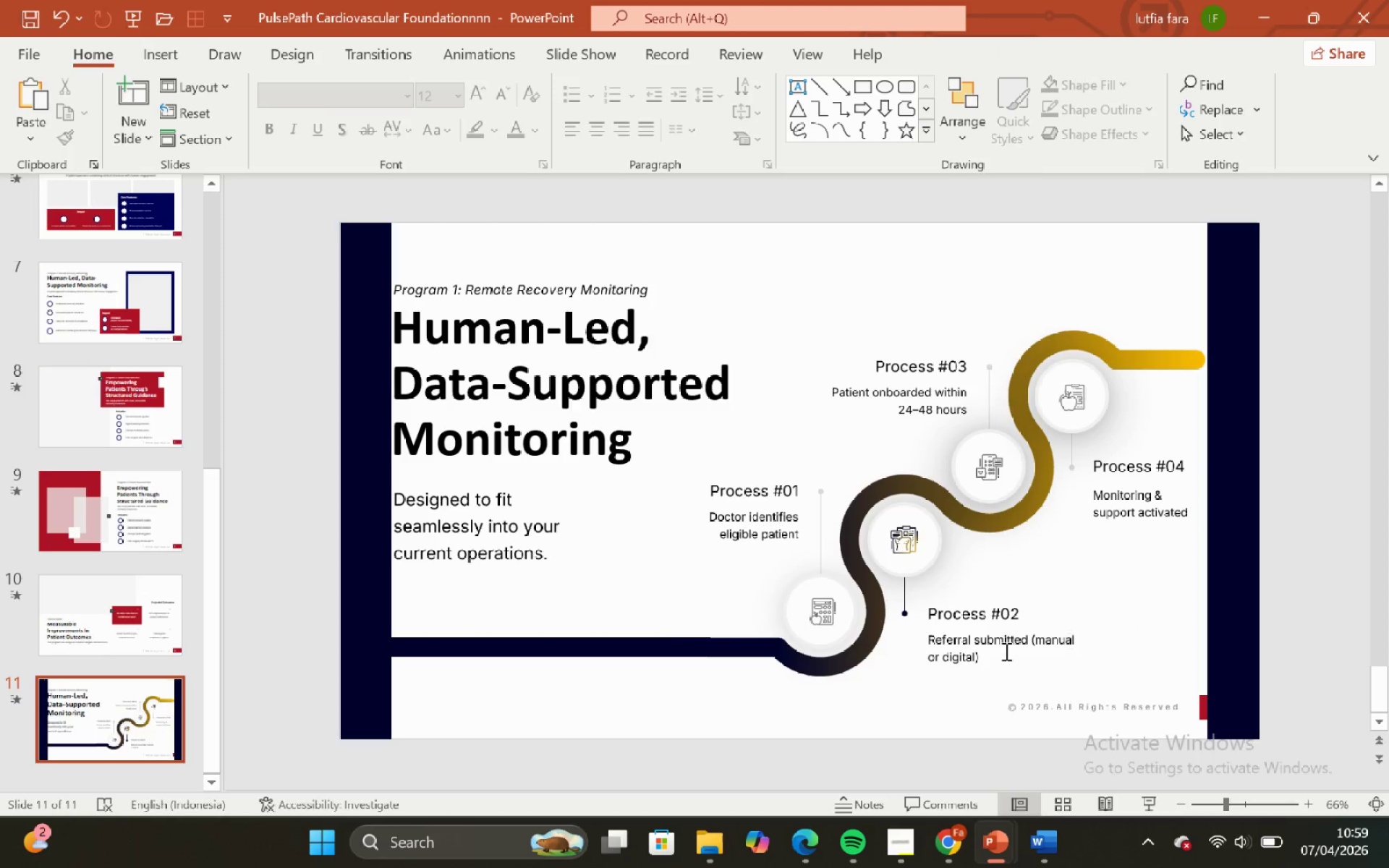 
left_click([1003, 651])
 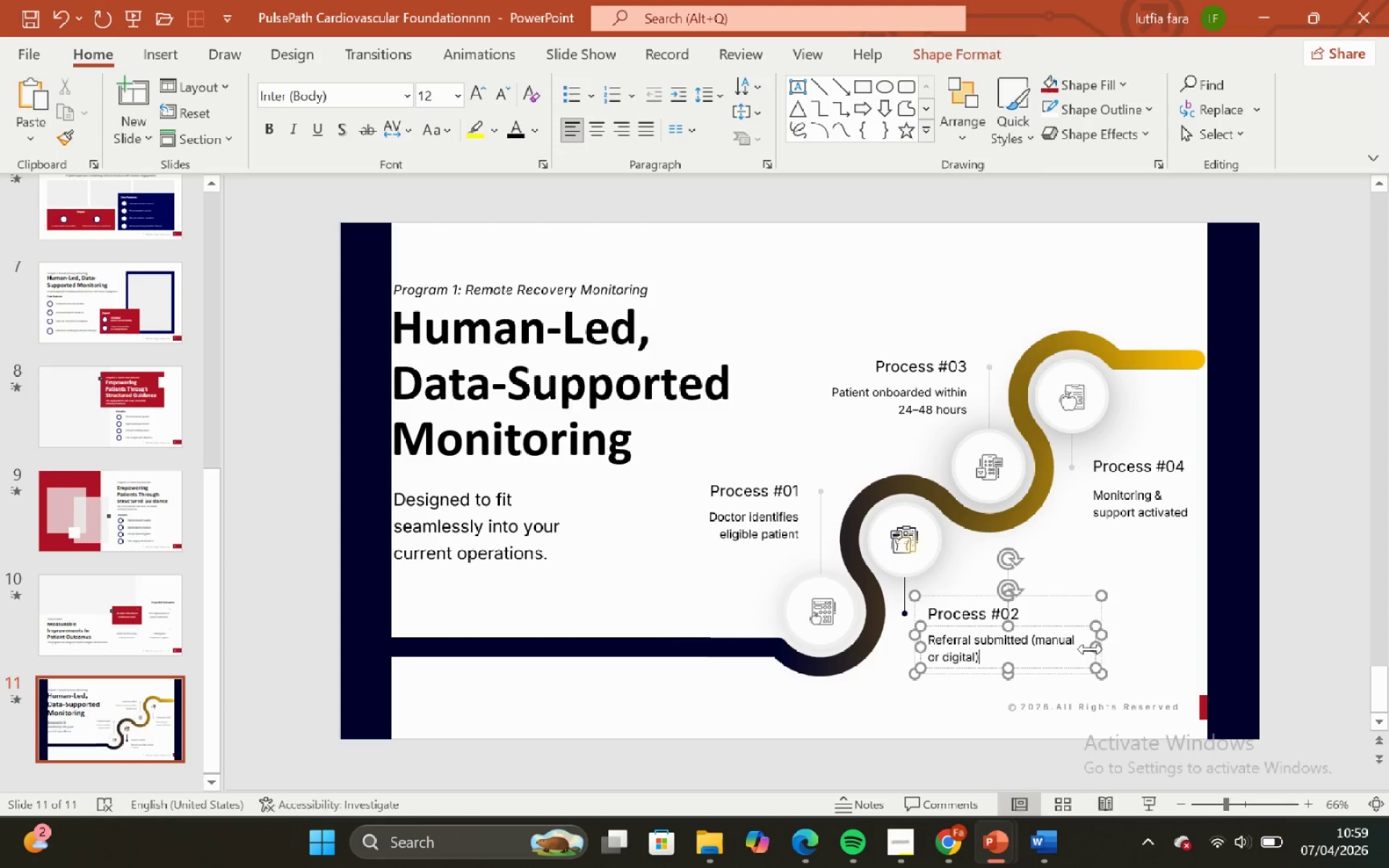 
left_click_drag(start_coordinate=[1095, 647], to_coordinate=[1051, 653])
 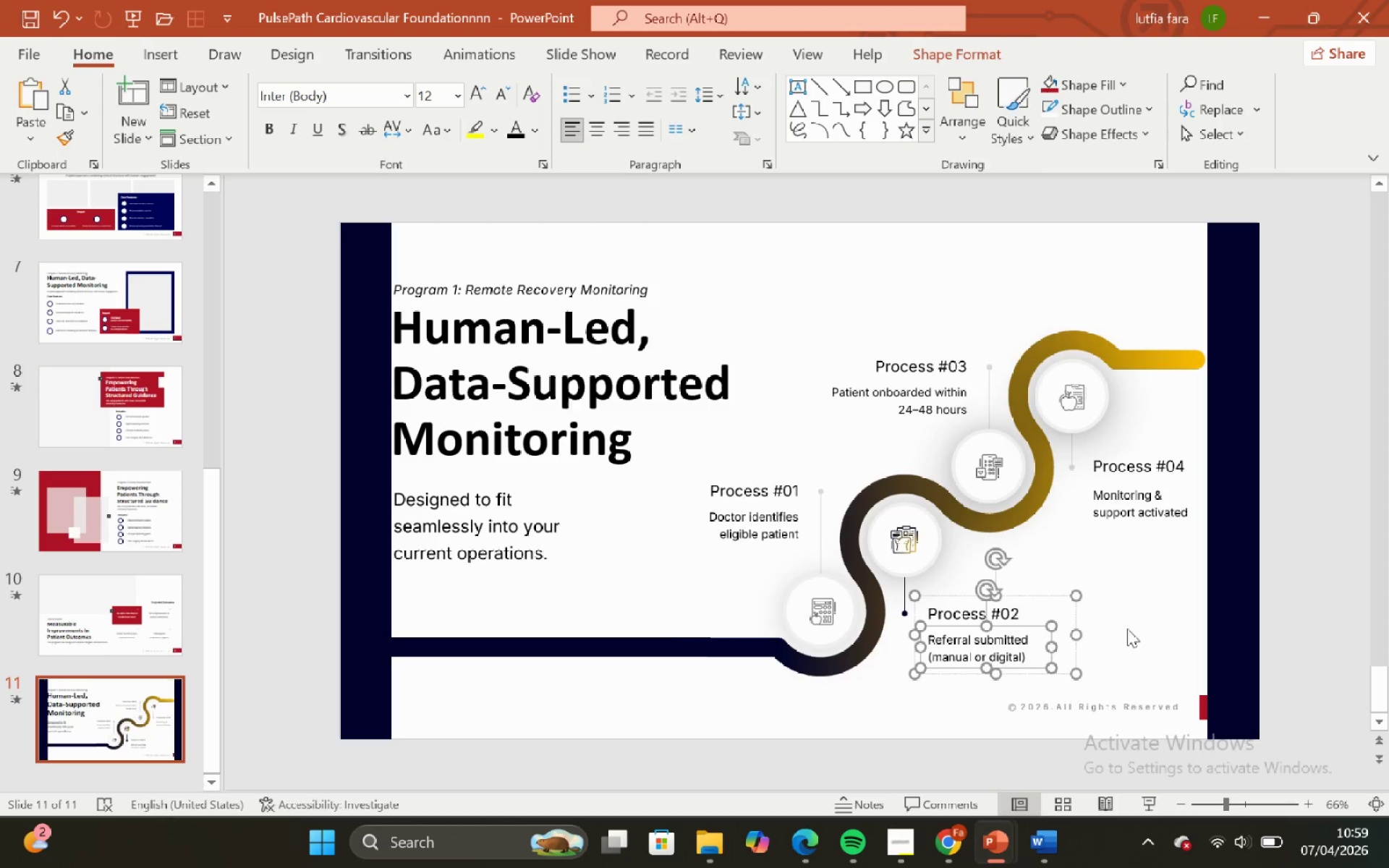 
left_click([1127, 629])
 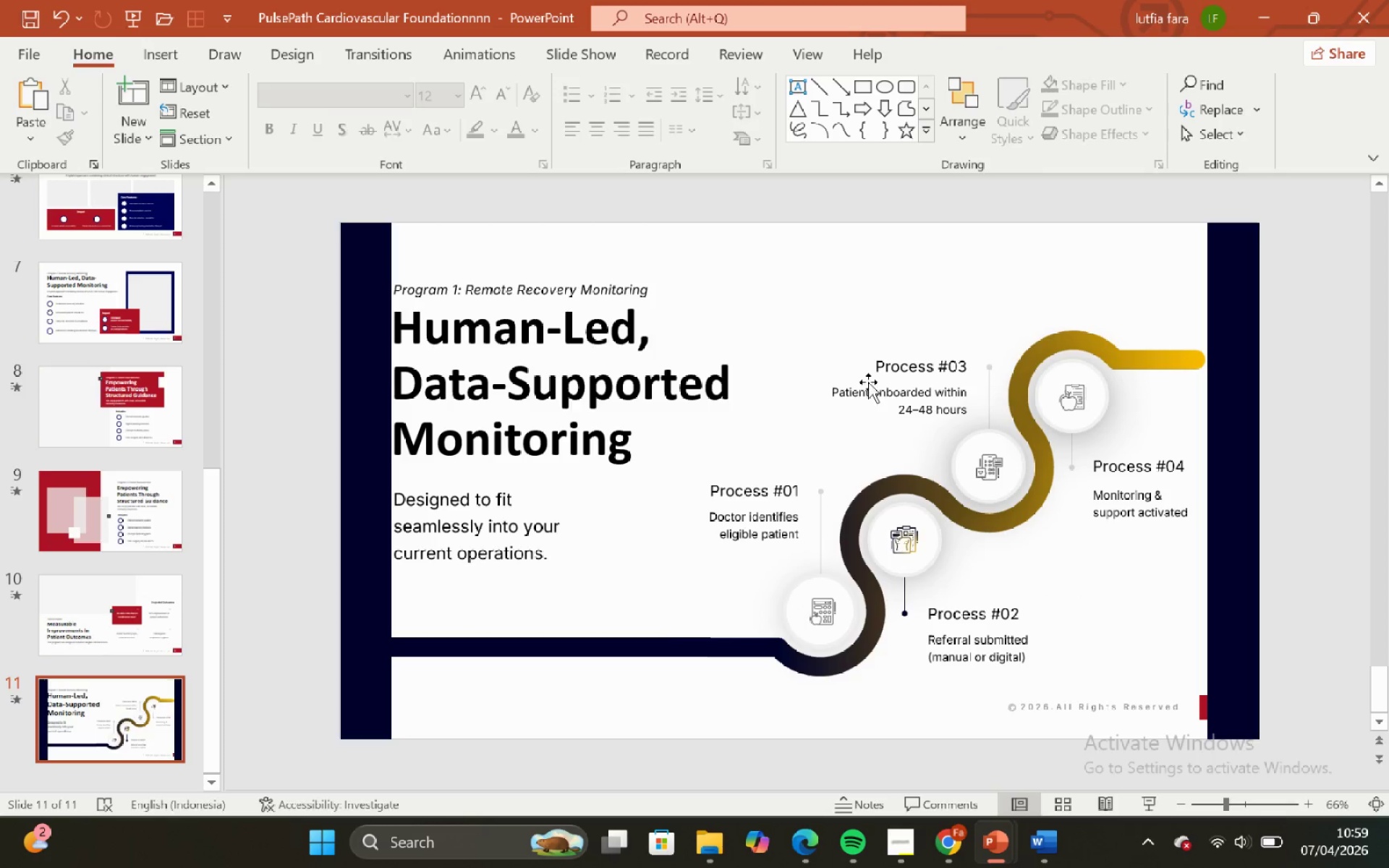 
left_click([867, 396])
 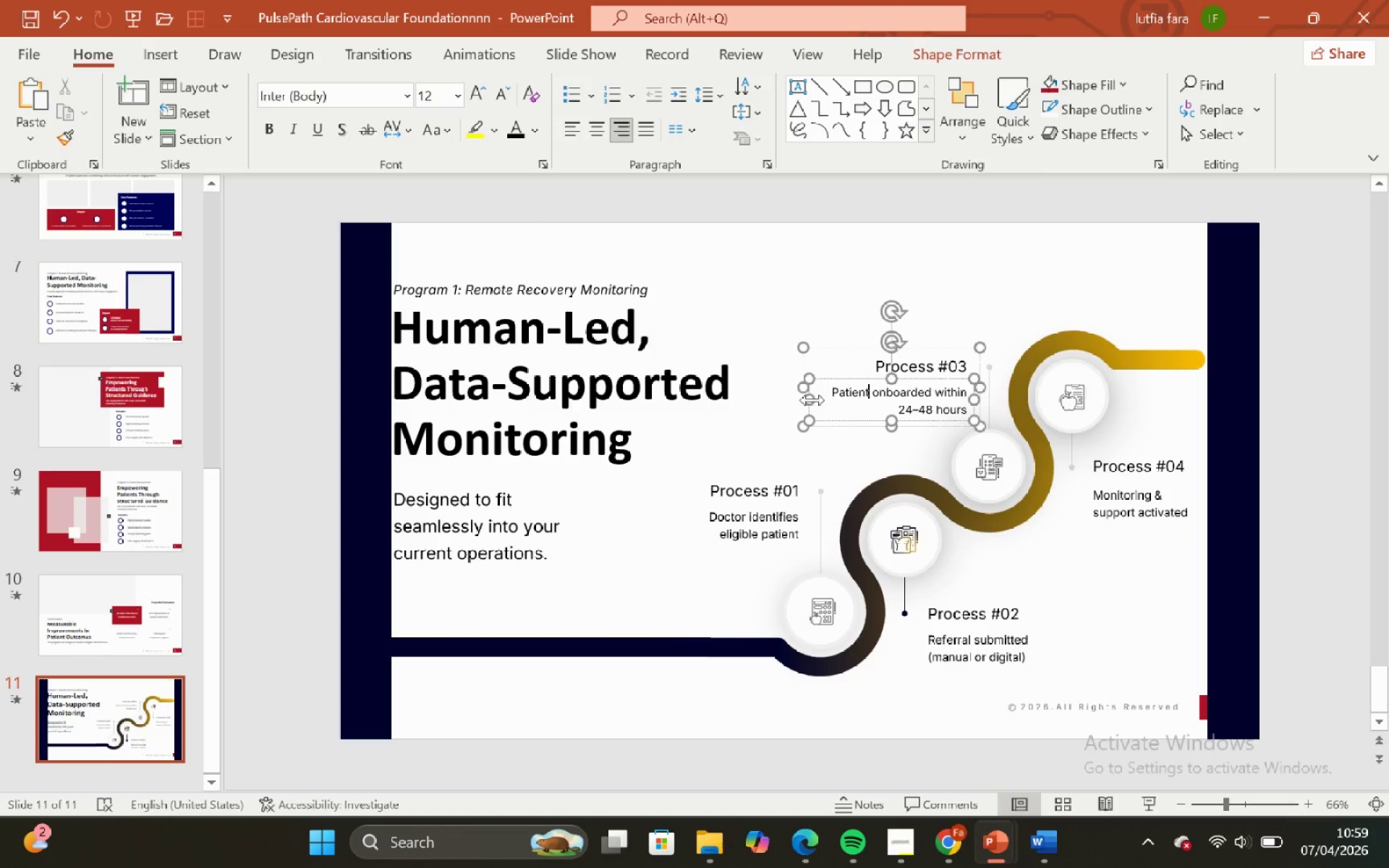 
left_click_drag(start_coordinate=[812, 400], to_coordinate=[829, 400])
 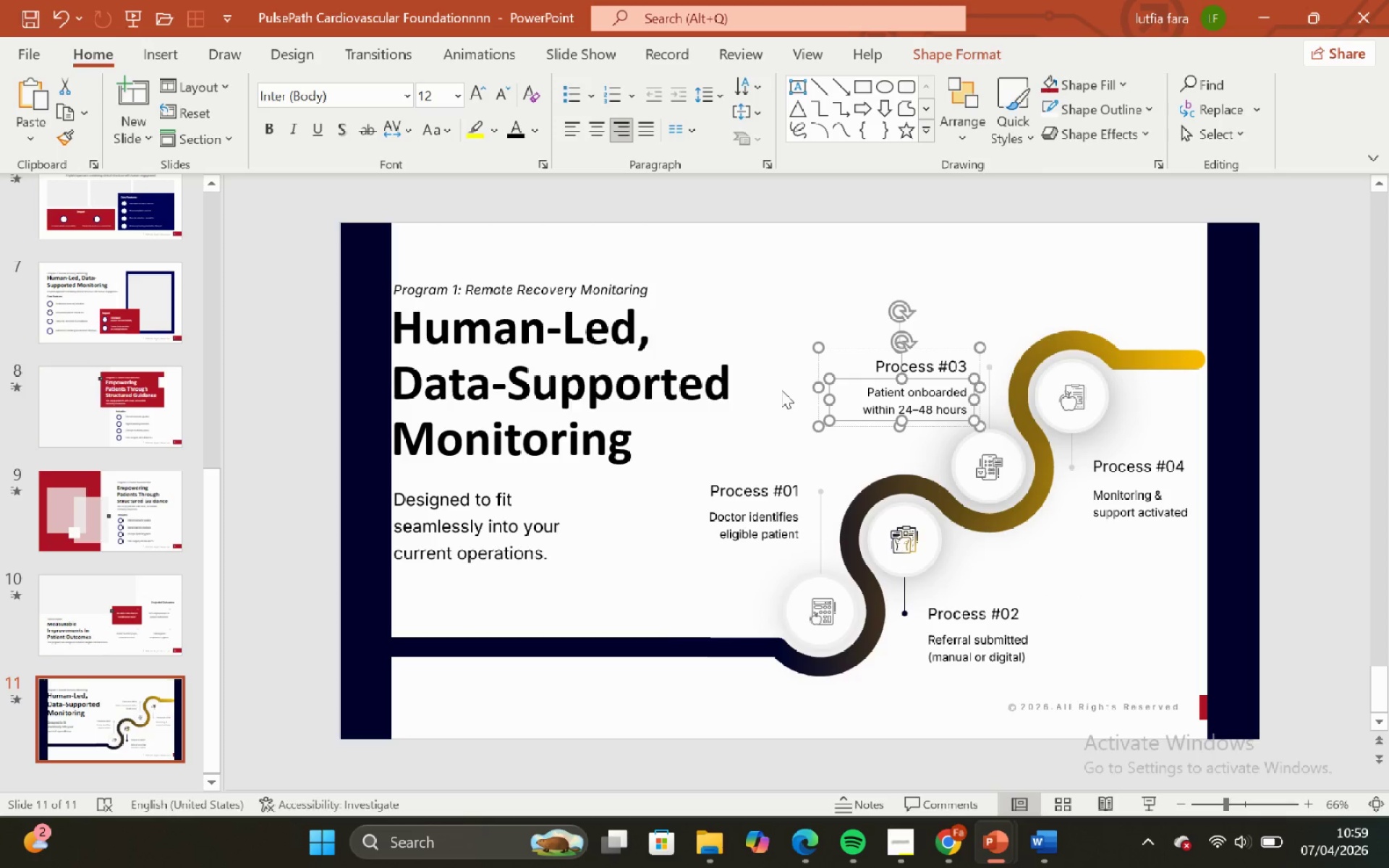 
left_click([781, 390])
 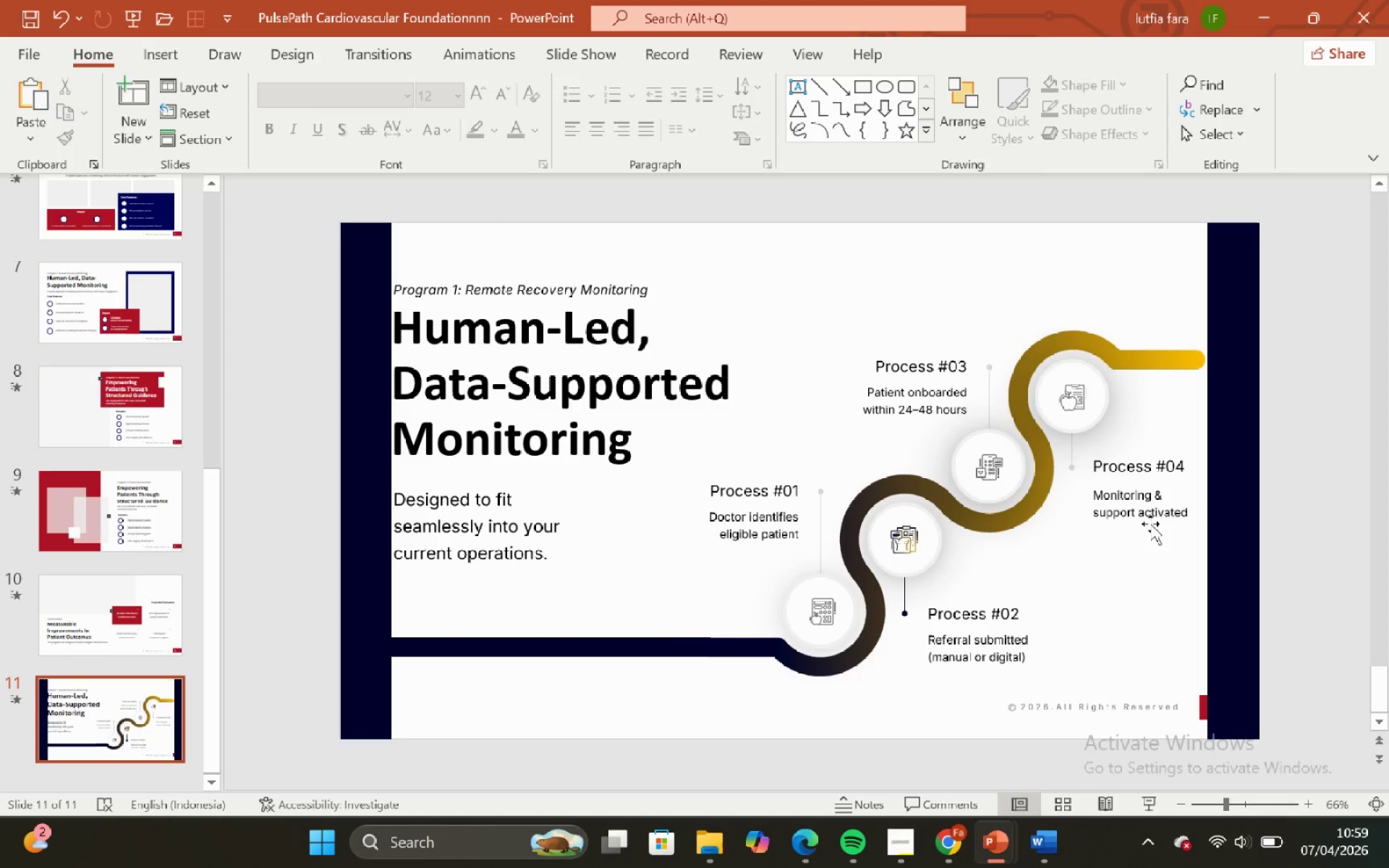 
left_click([1150, 524])
 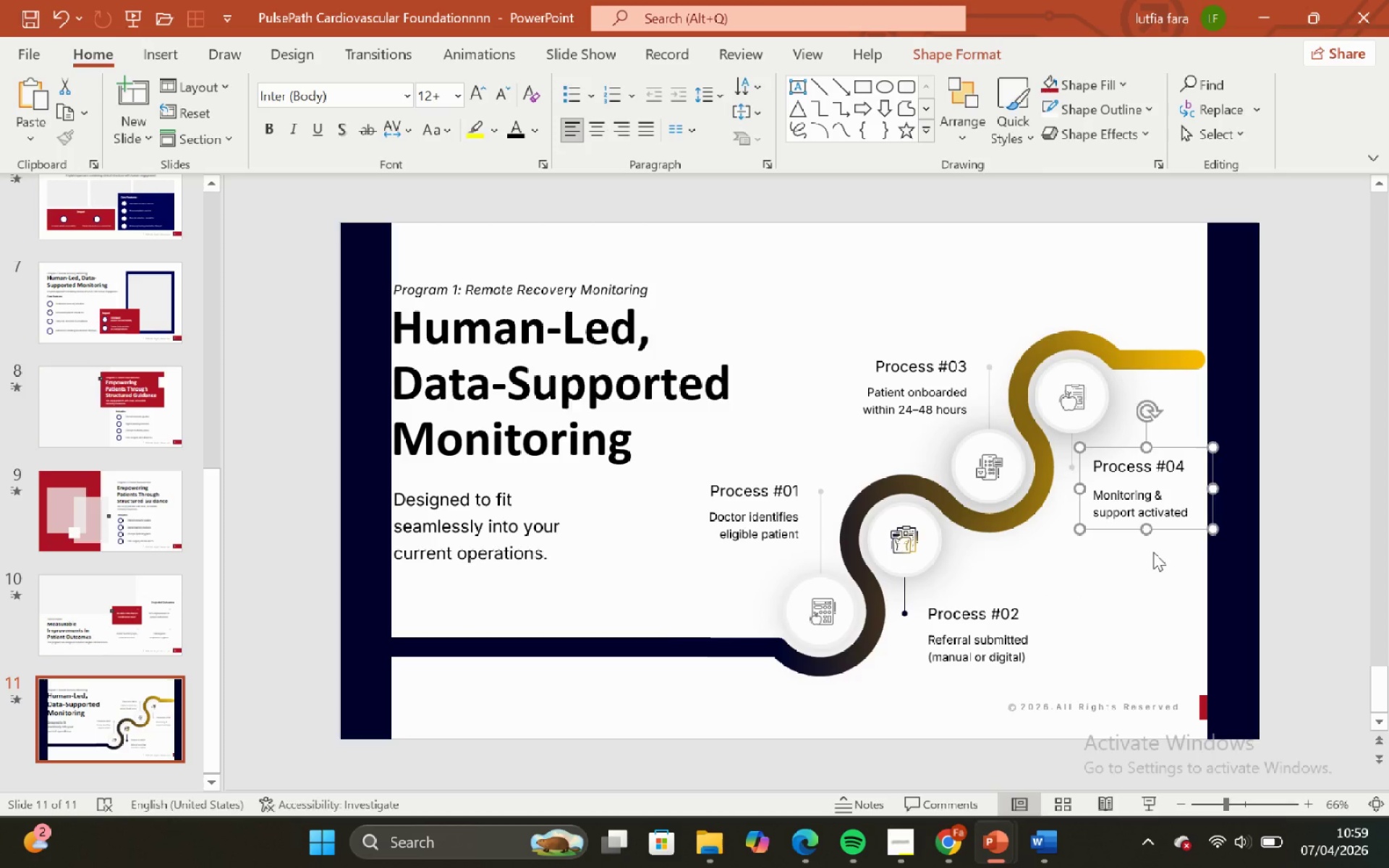 
left_click([1153, 552])
 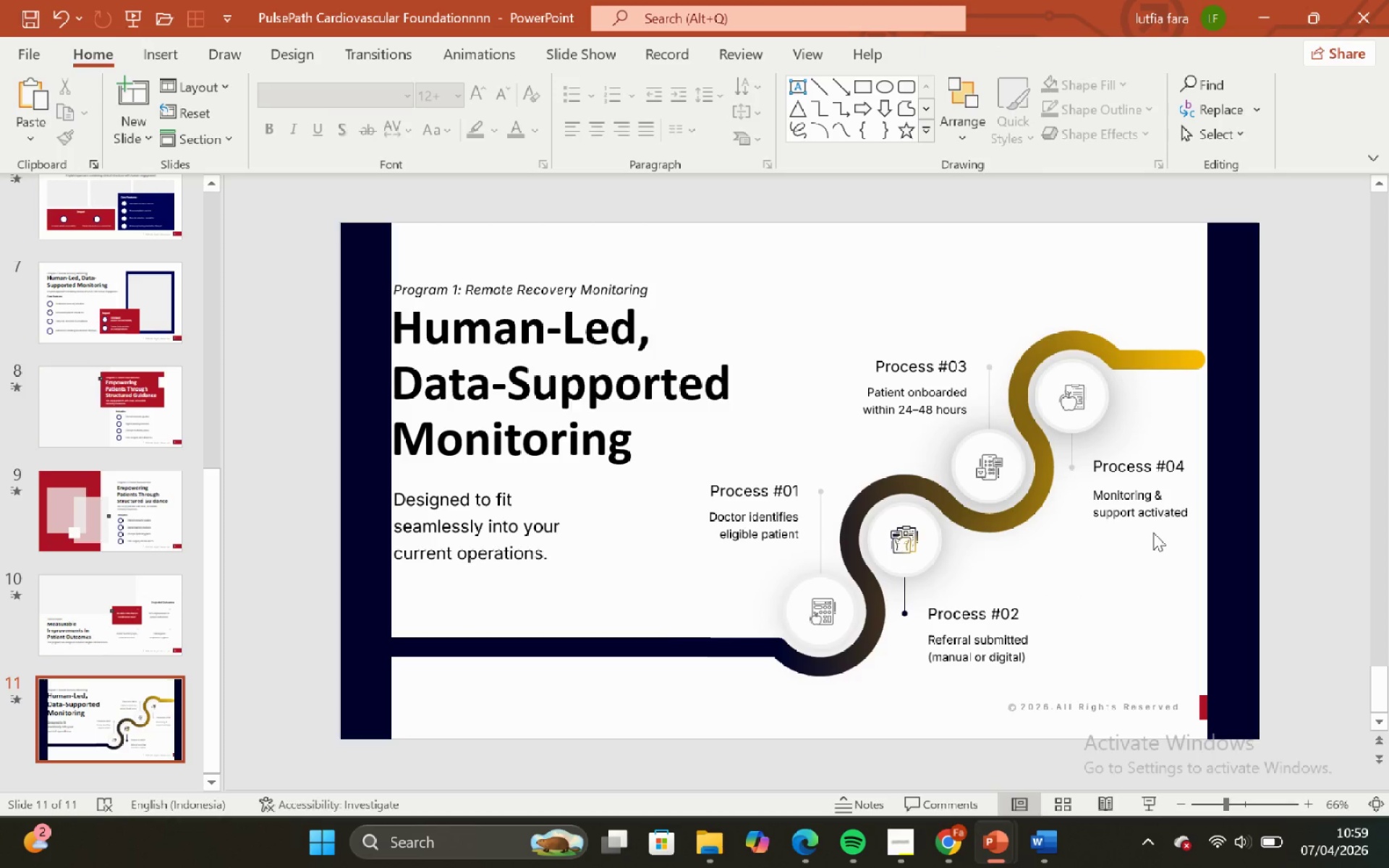 
left_click([1153, 532])
 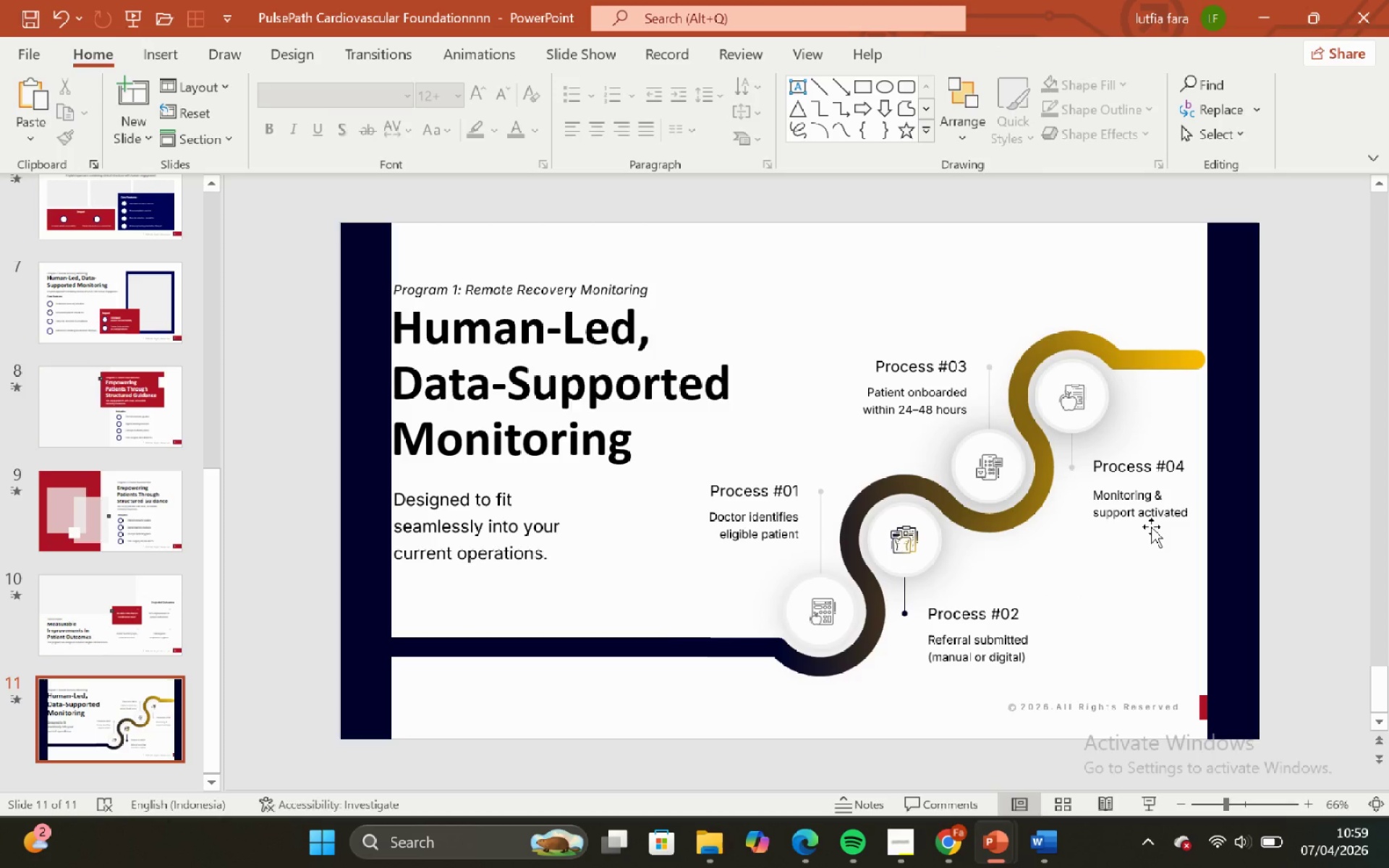 
left_click([1151, 527])
 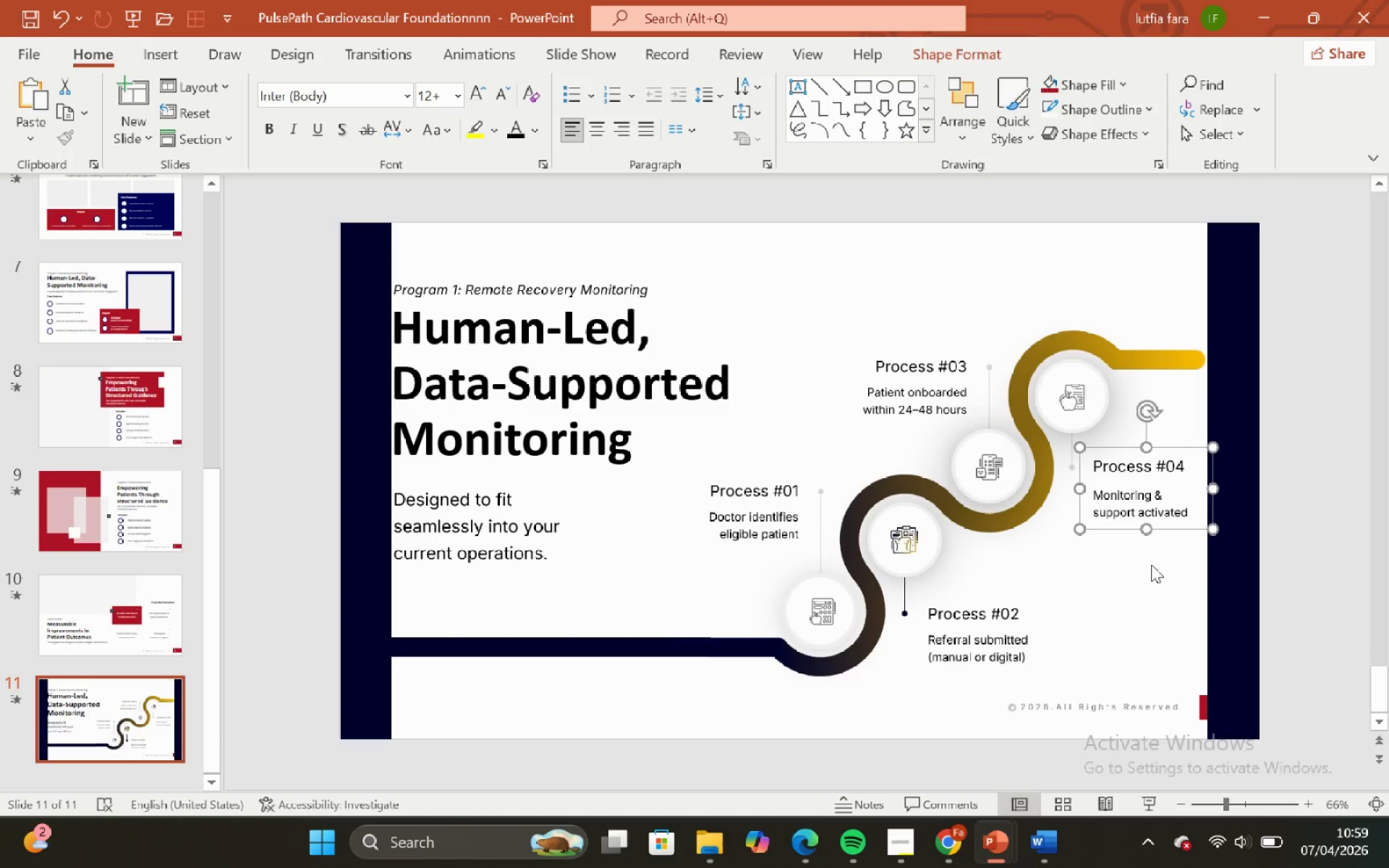 
left_click([1151, 564])
 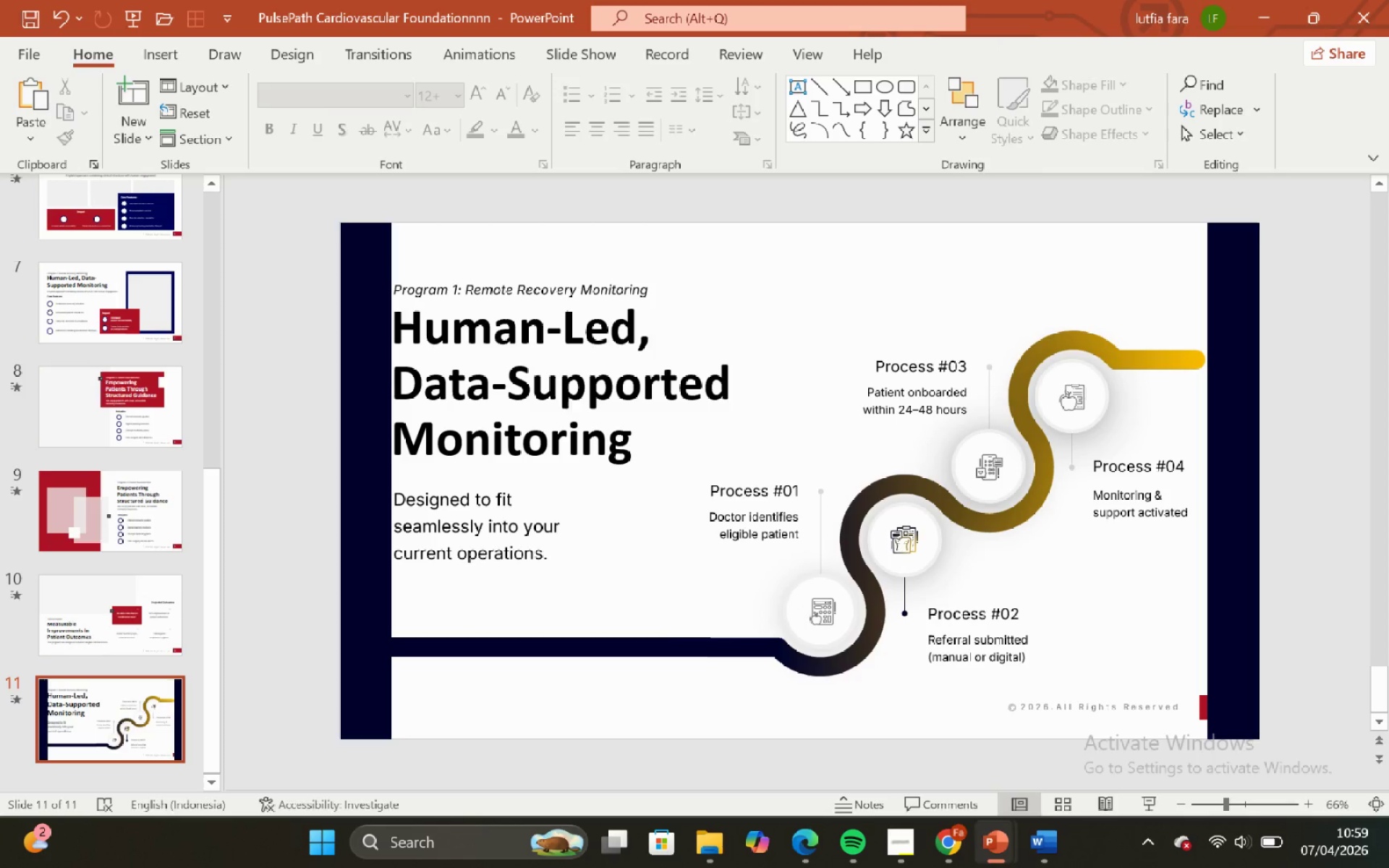 
mouse_move([1040, 830])
 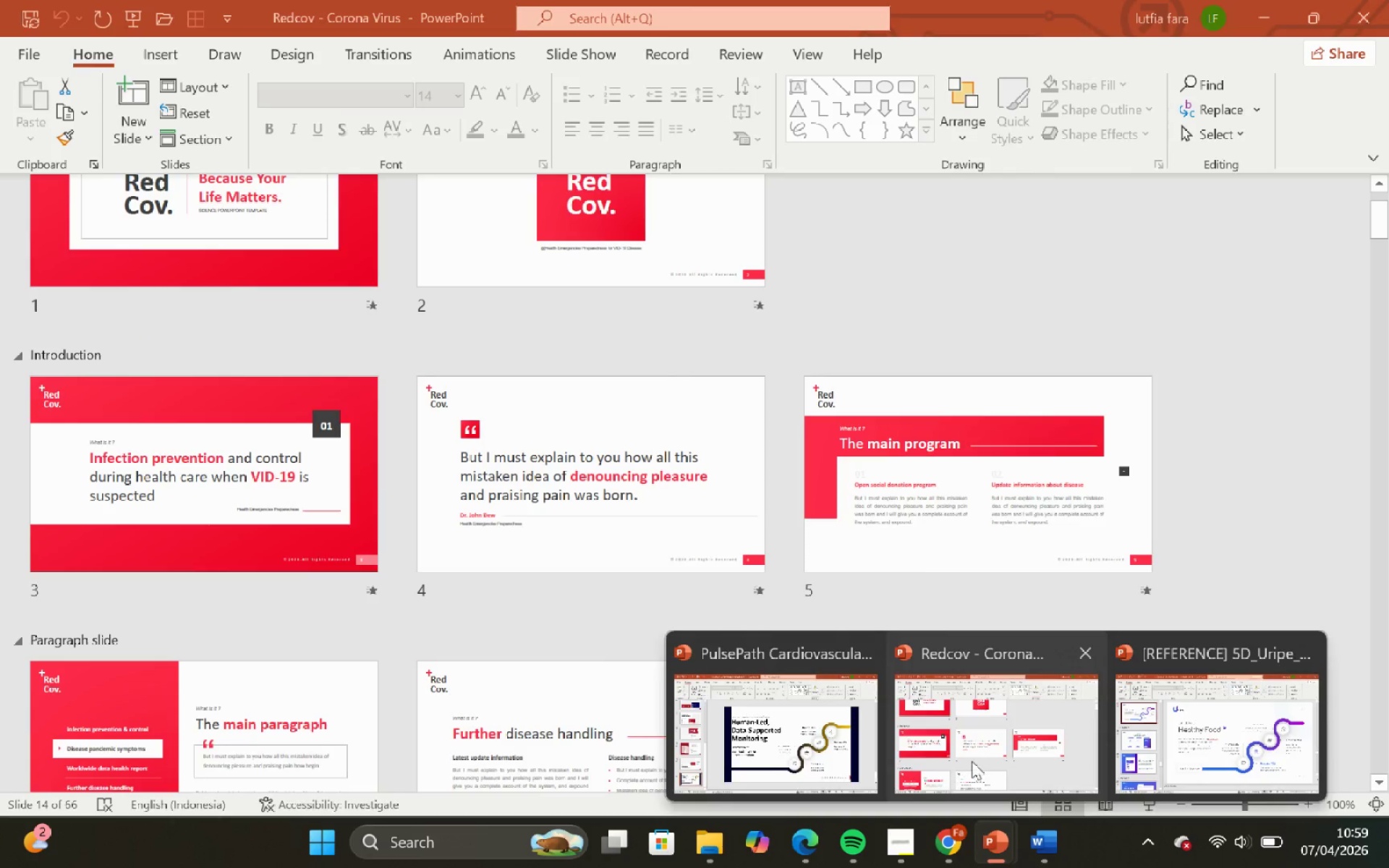 
left_click([1203, 740])
 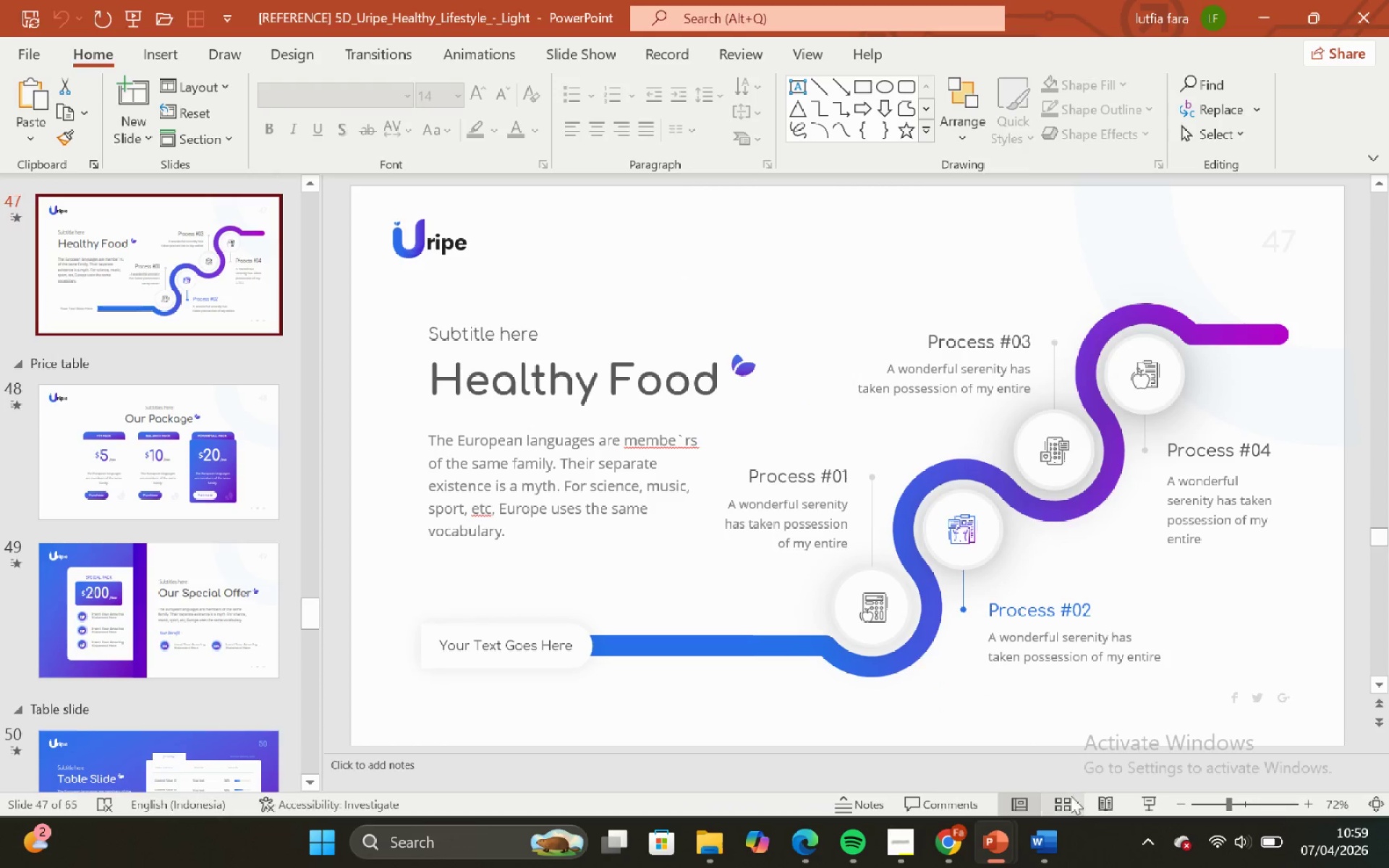 
left_click([1071, 804])
 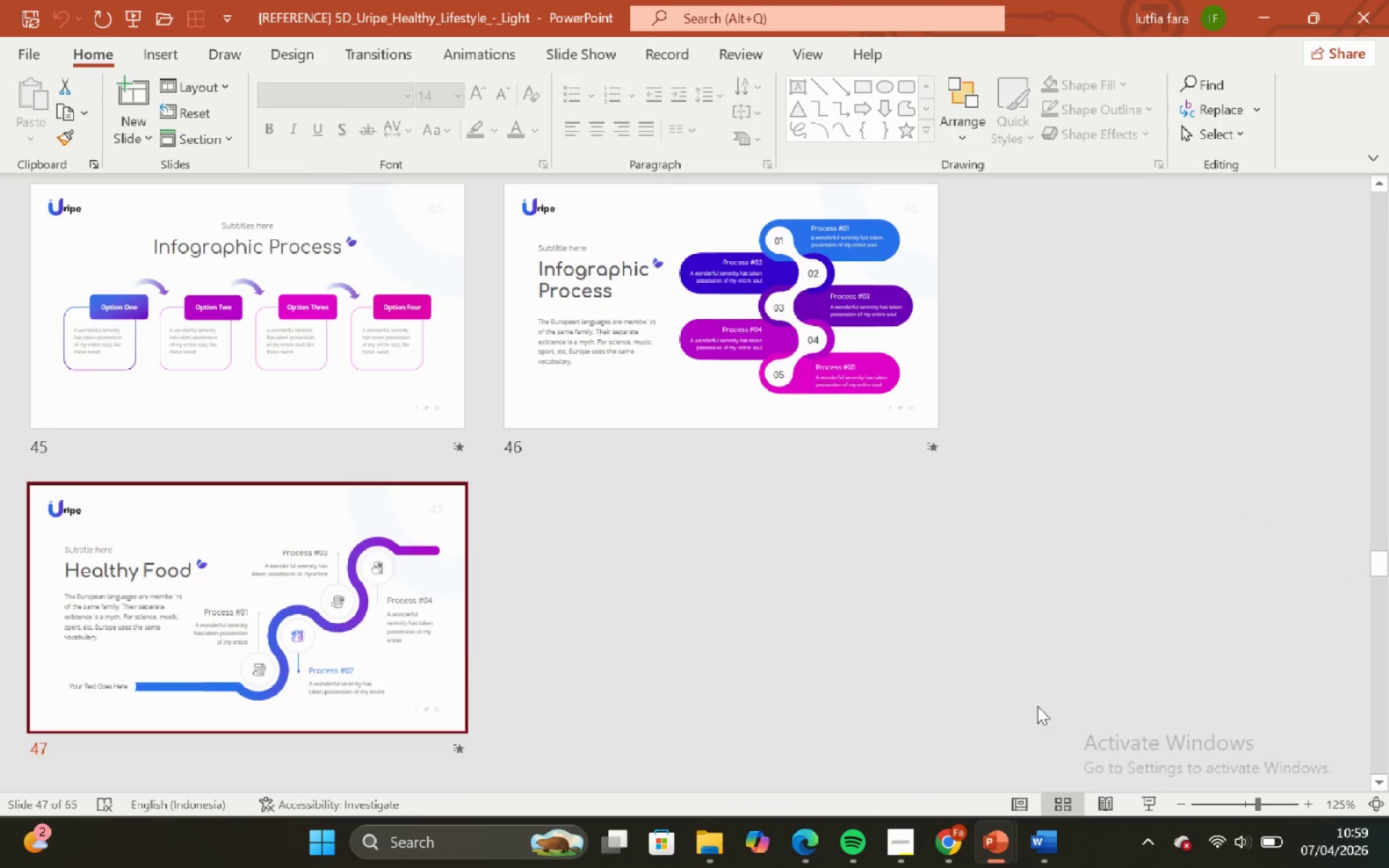 
scroll: coordinate [1045, 624], scroll_direction: up, amount: 4.0
 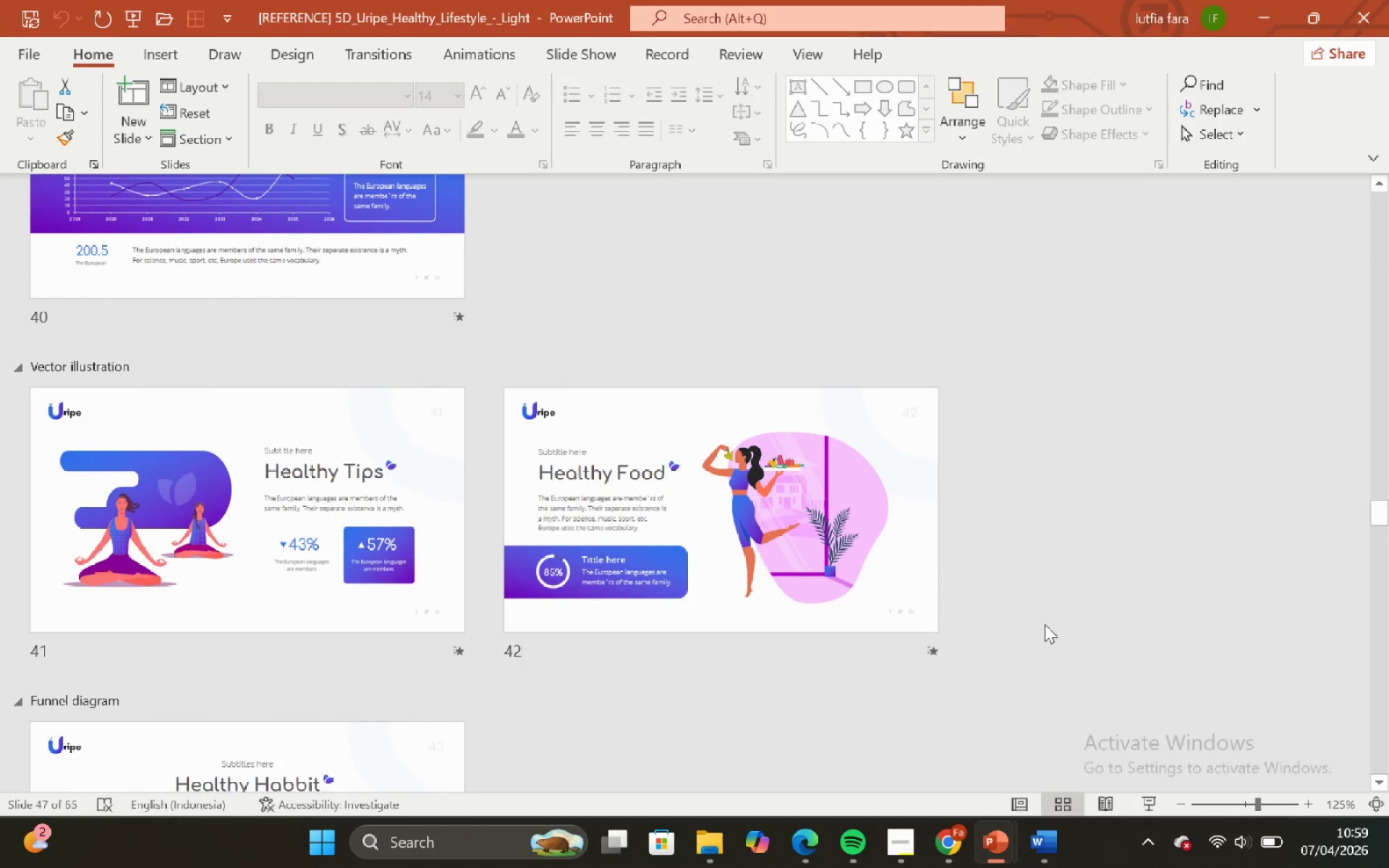 
scroll: coordinate [1045, 624], scroll_direction: down, amount: 8.0
 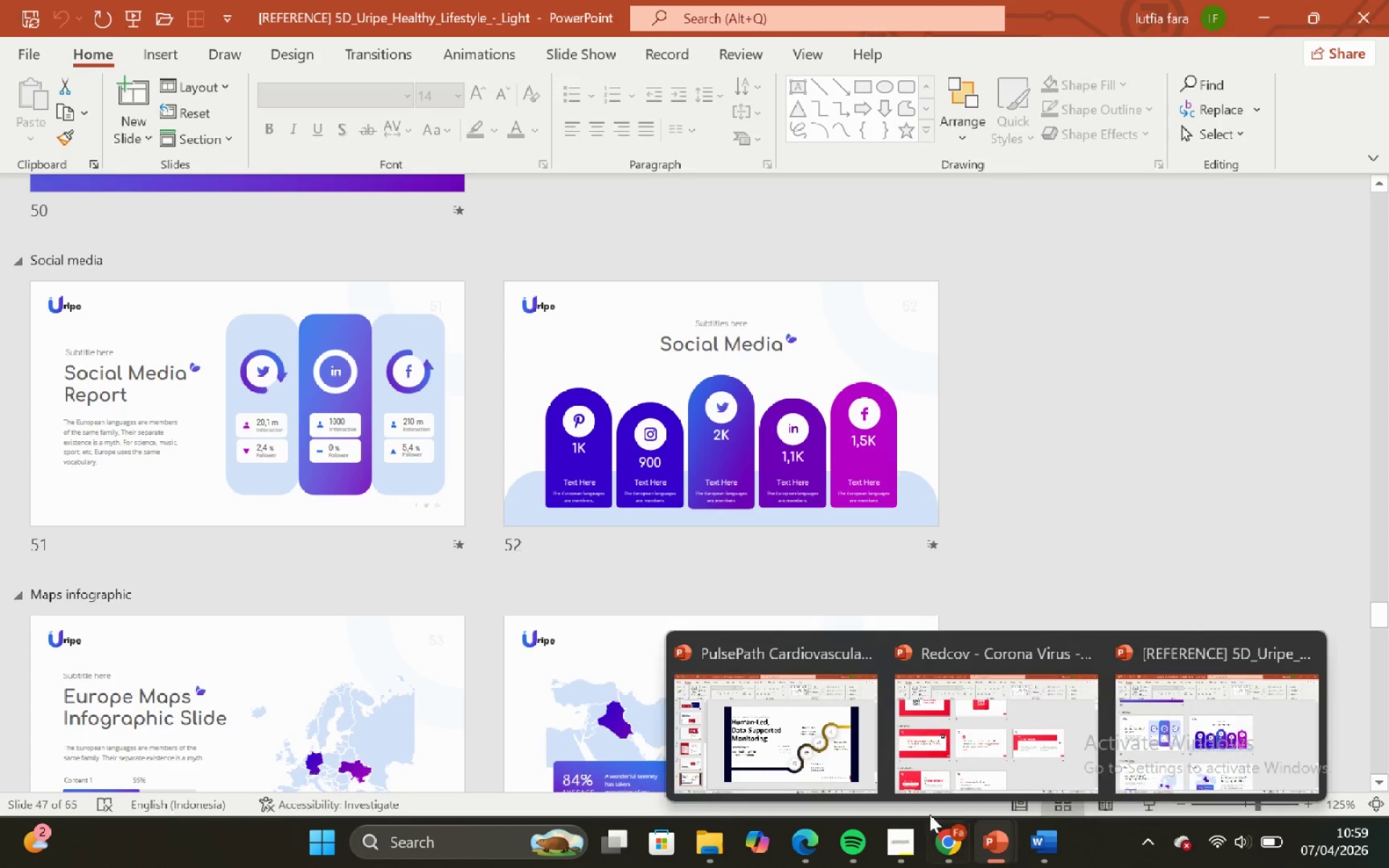 
left_click_drag(start_coordinate=[776, 752], to_coordinate=[768, 751])
 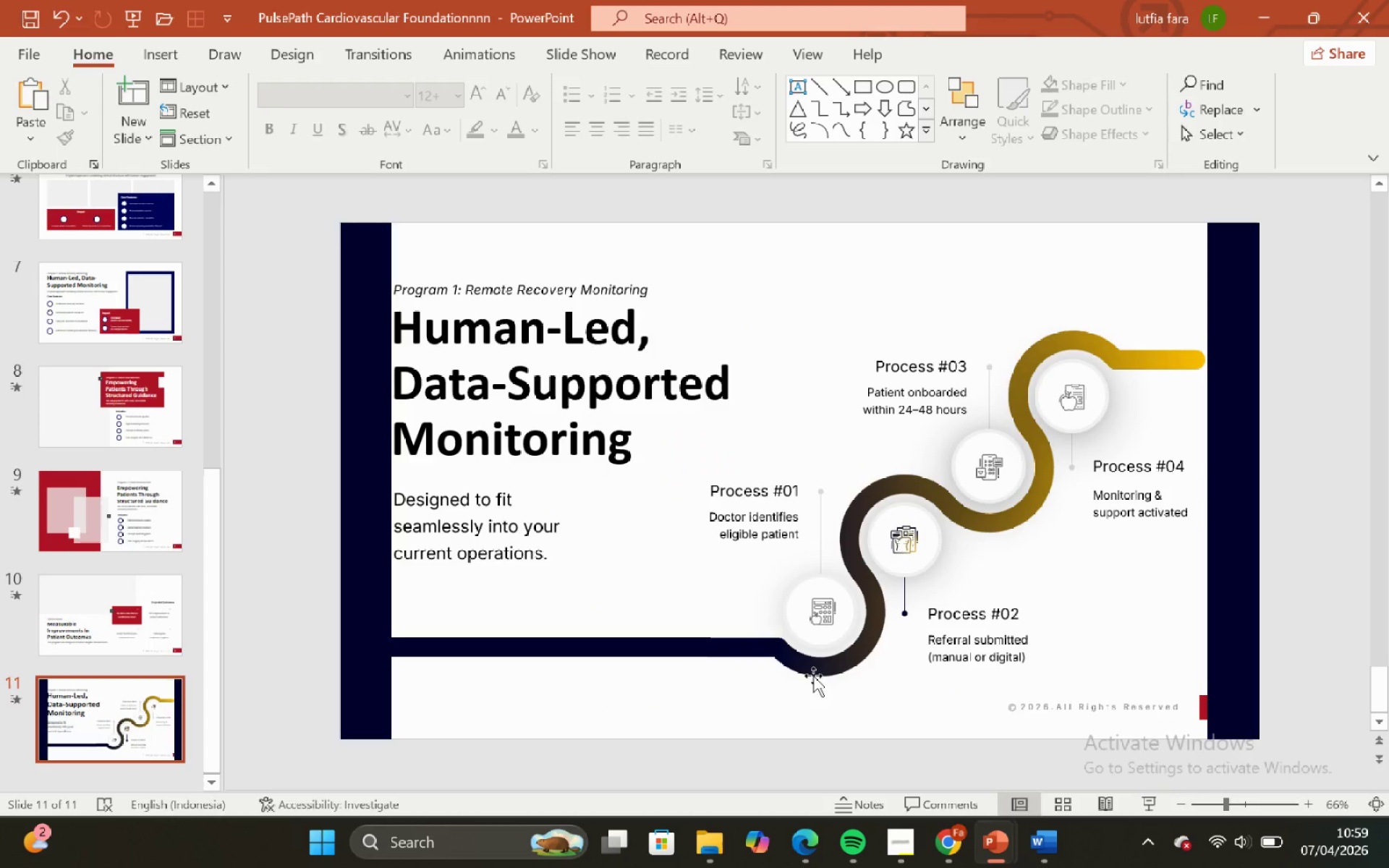 
left_click([813, 676])
 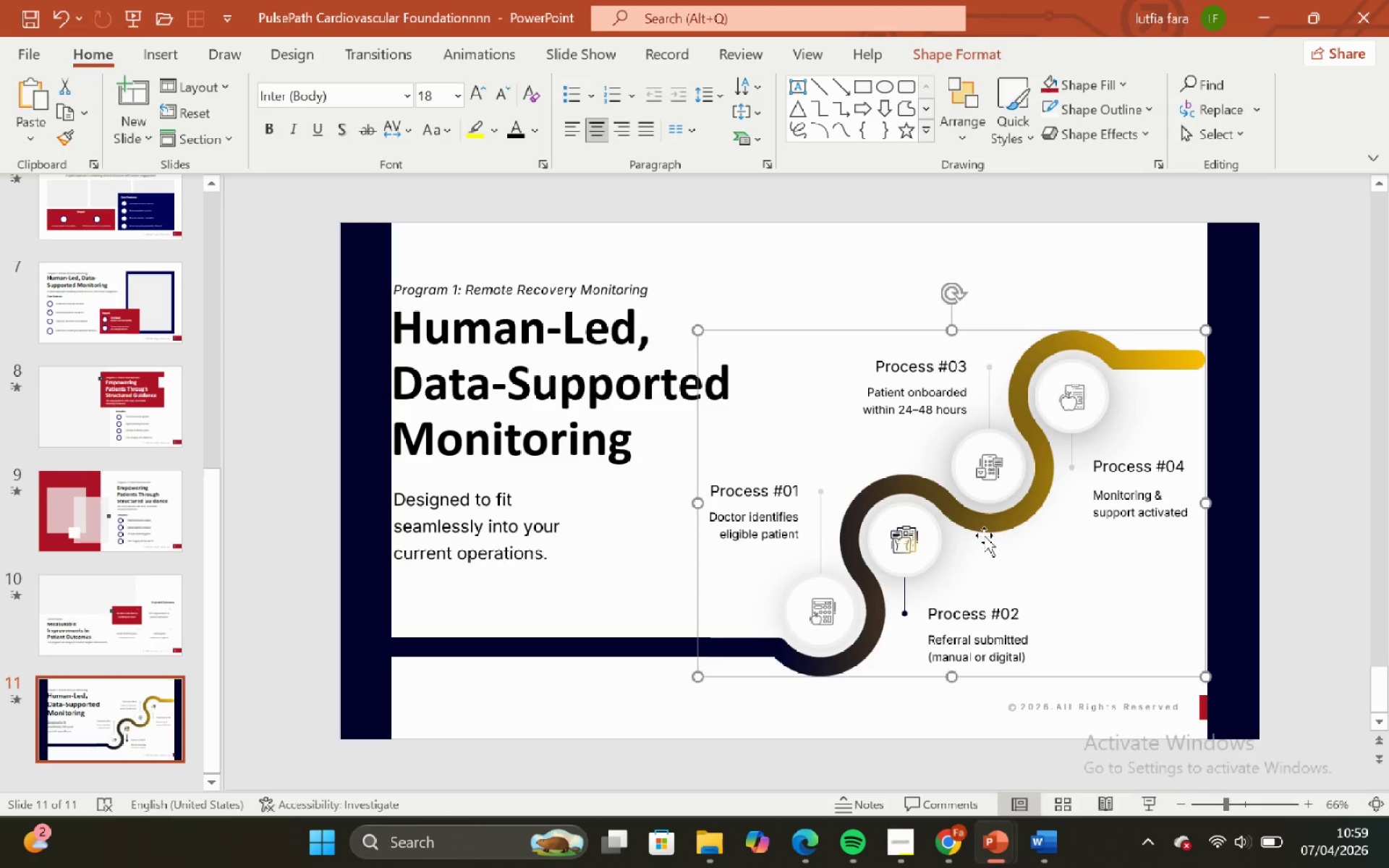 
key(Control+Shift+G)
 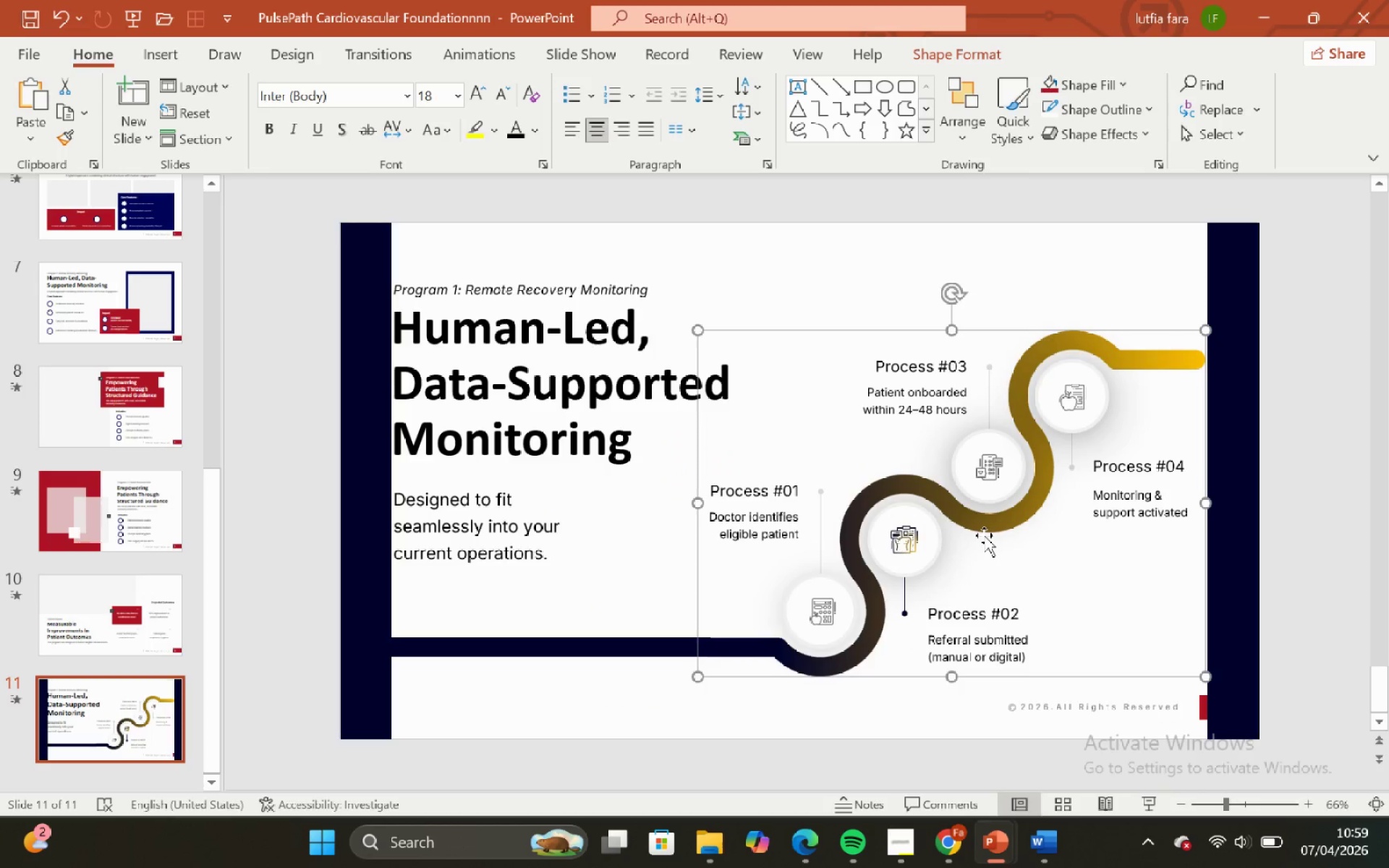 
key(Control+Shift+G)
 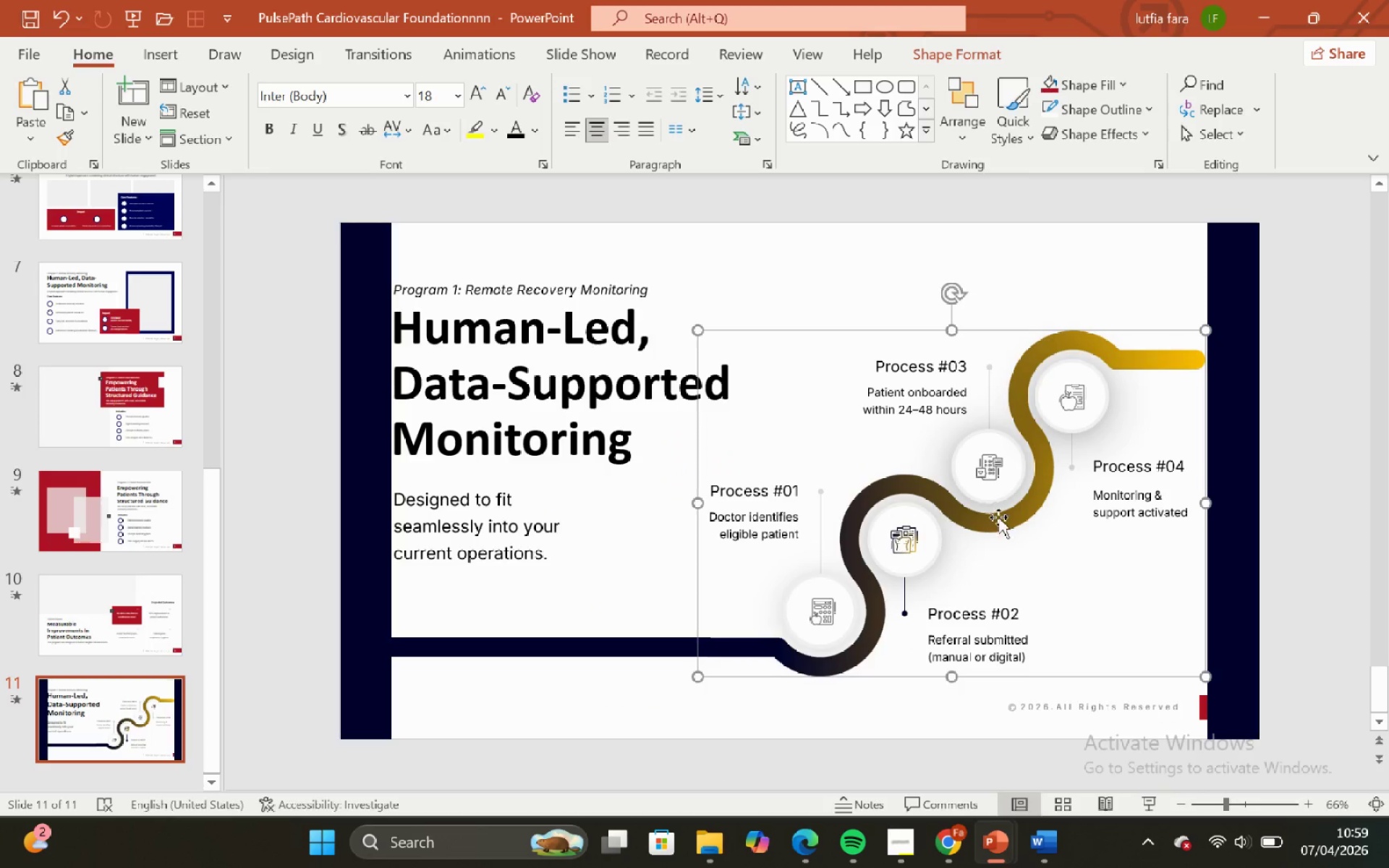 
left_click_drag(start_coordinate=[1009, 528], to_coordinate=[893, 359])
 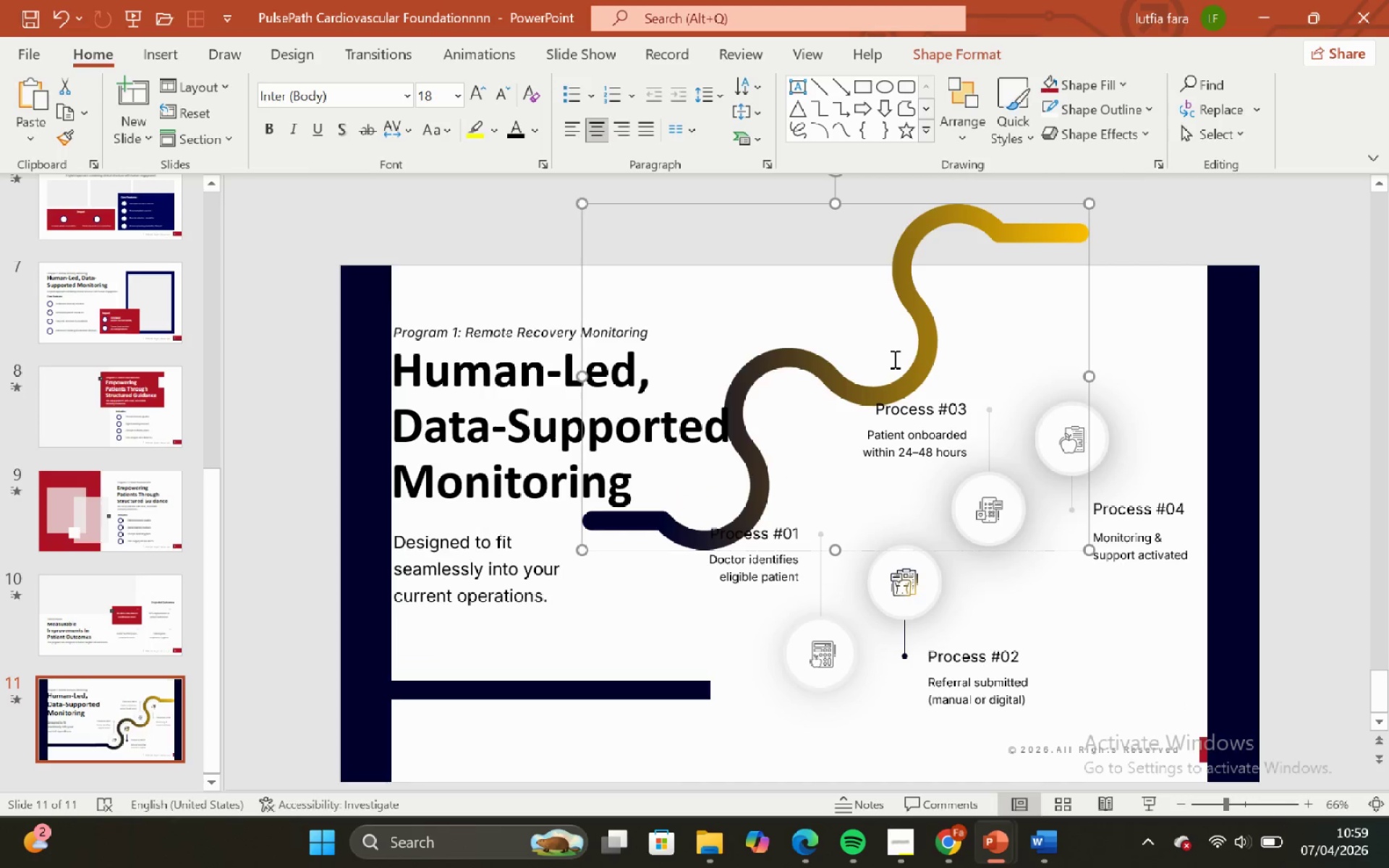 
key(Control+Z)
 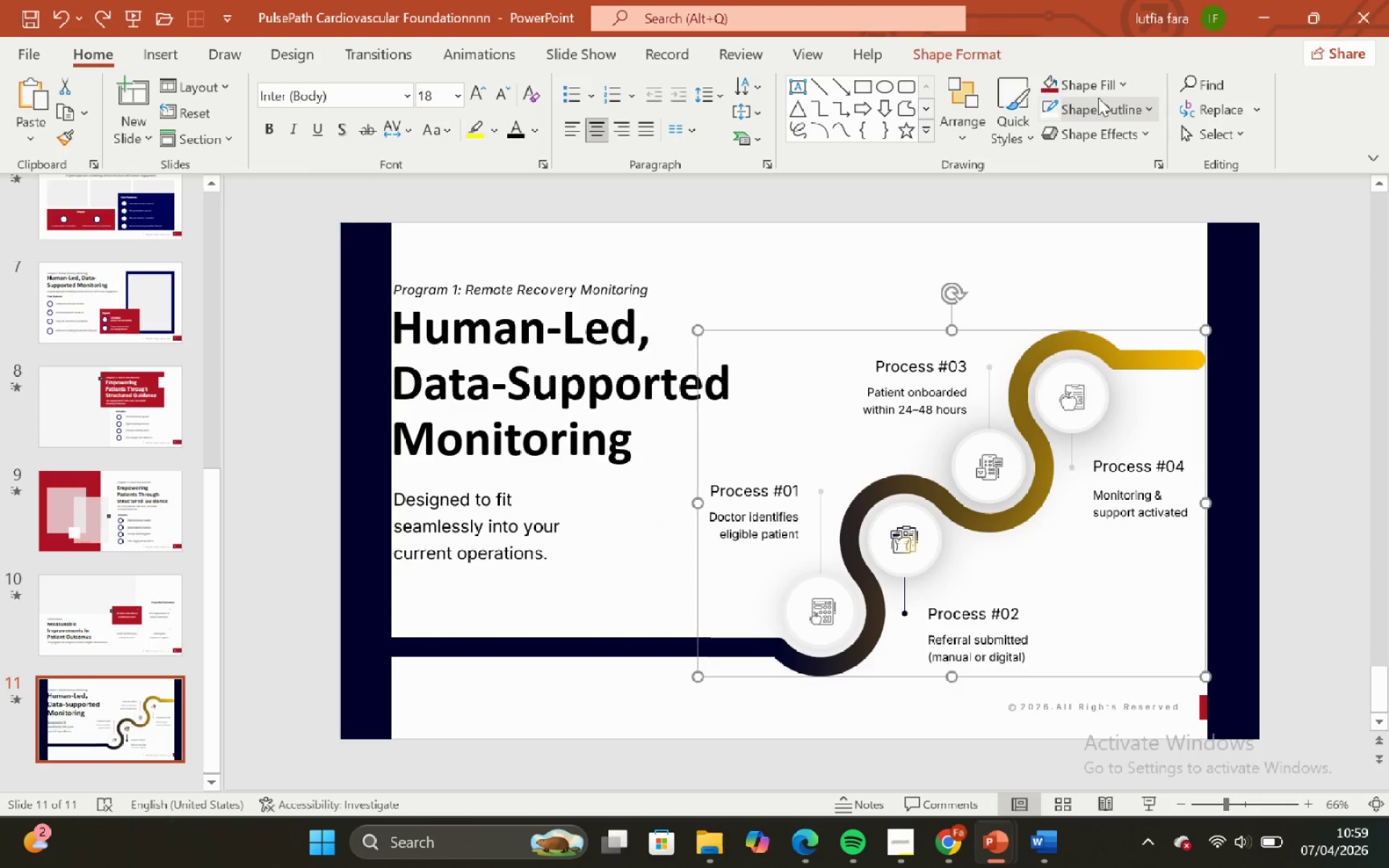 
left_click([1105, 83])
 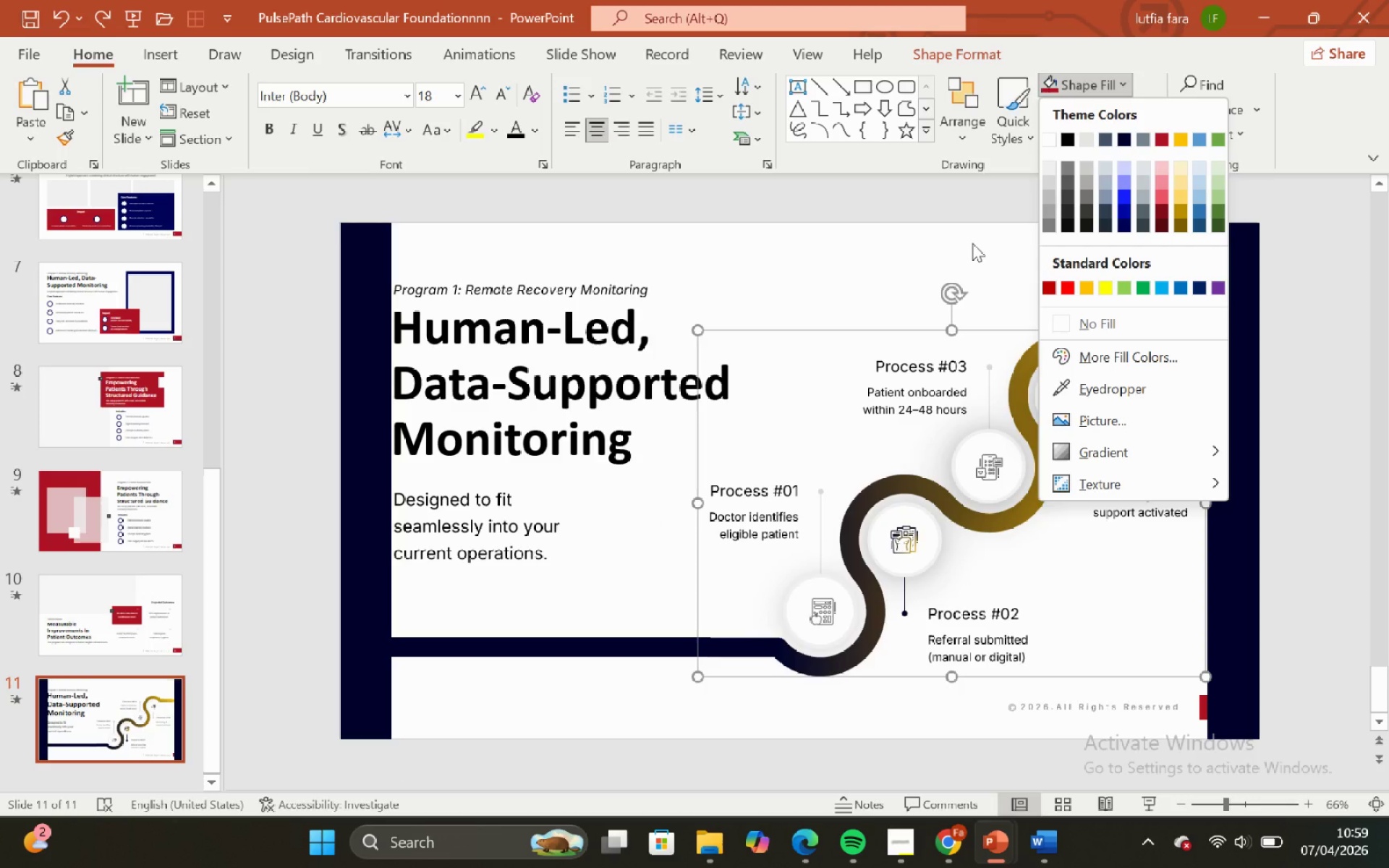 
left_click([972, 243])
 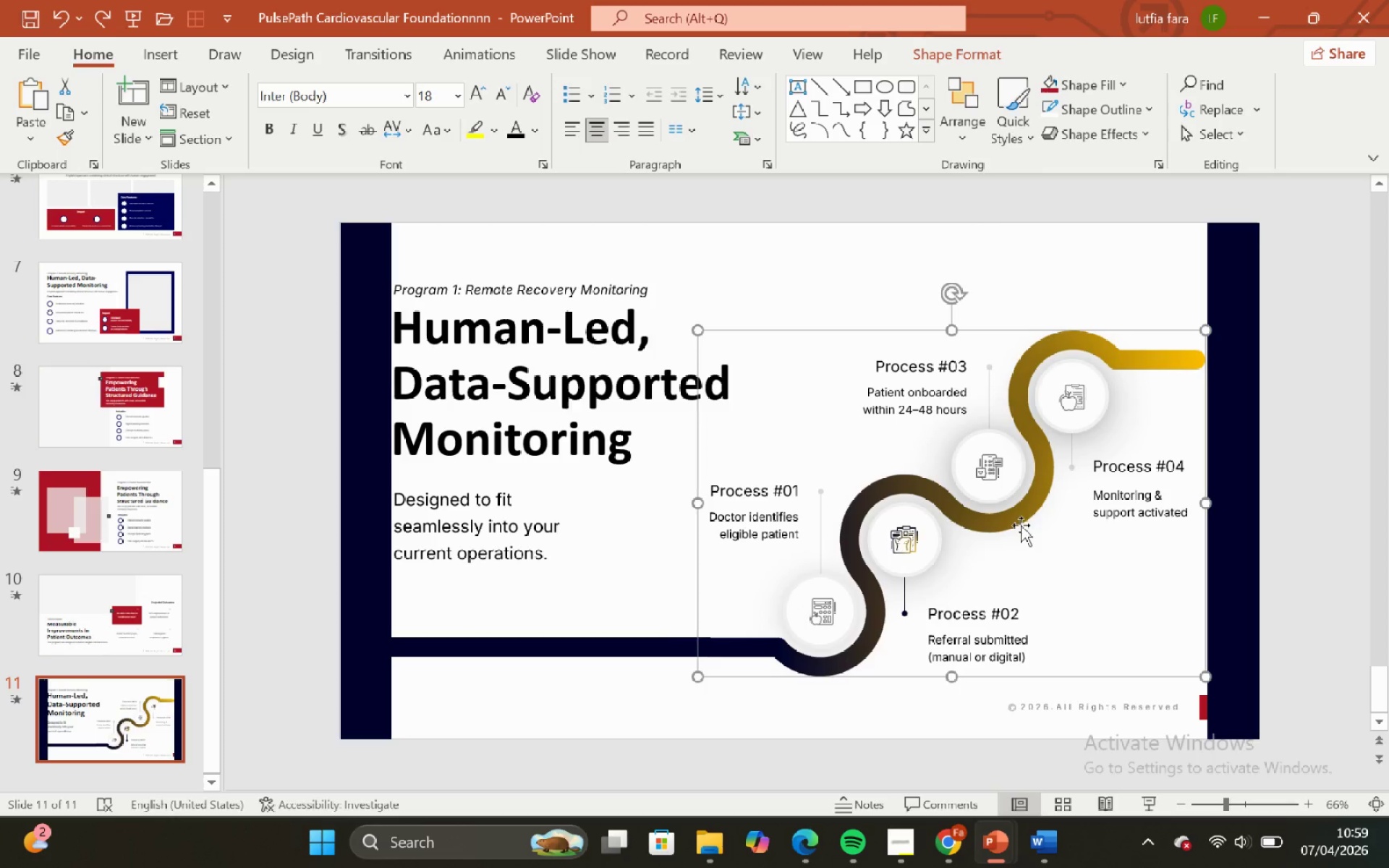 
left_click([1019, 515])
 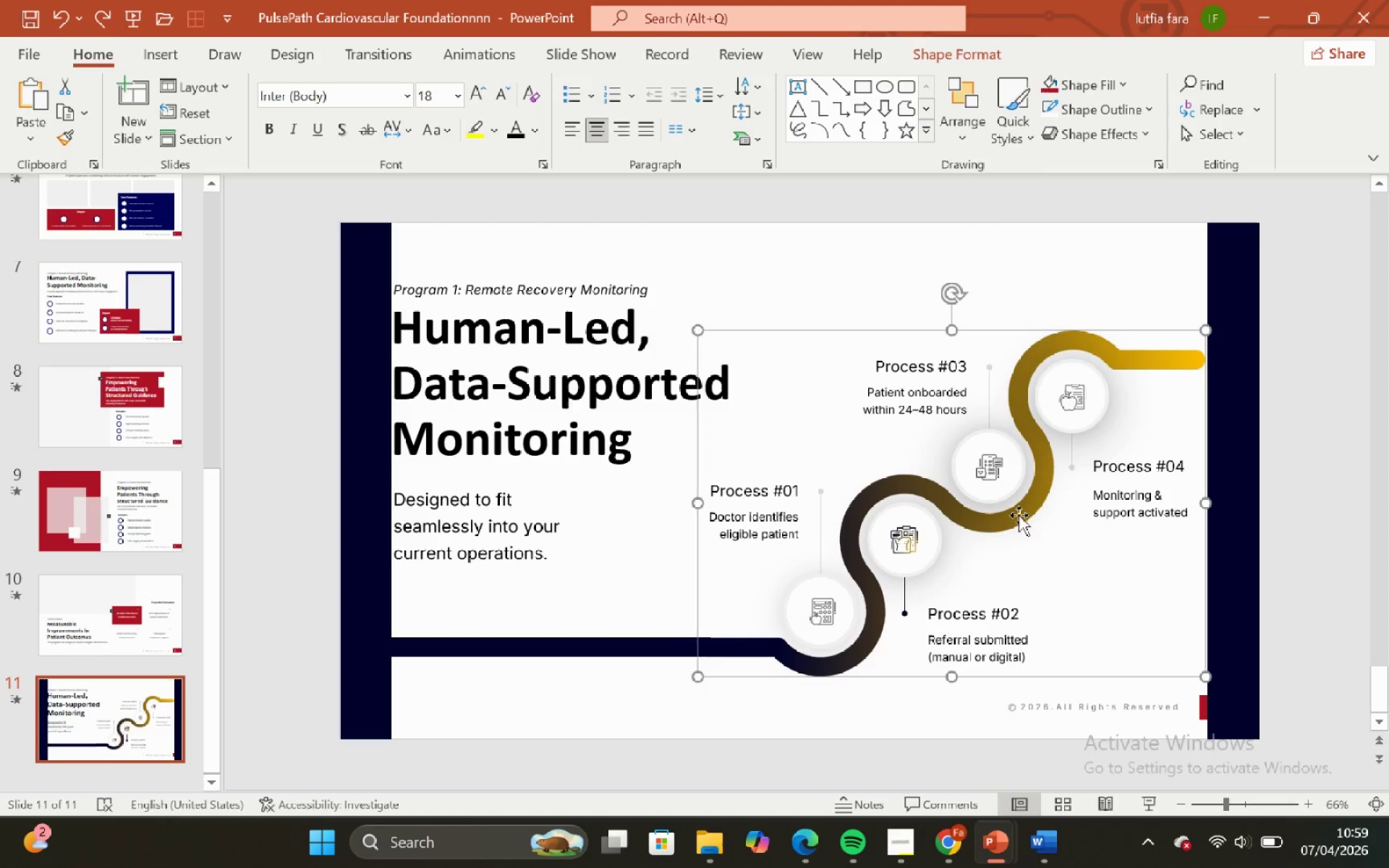 
right_click([1019, 515])
 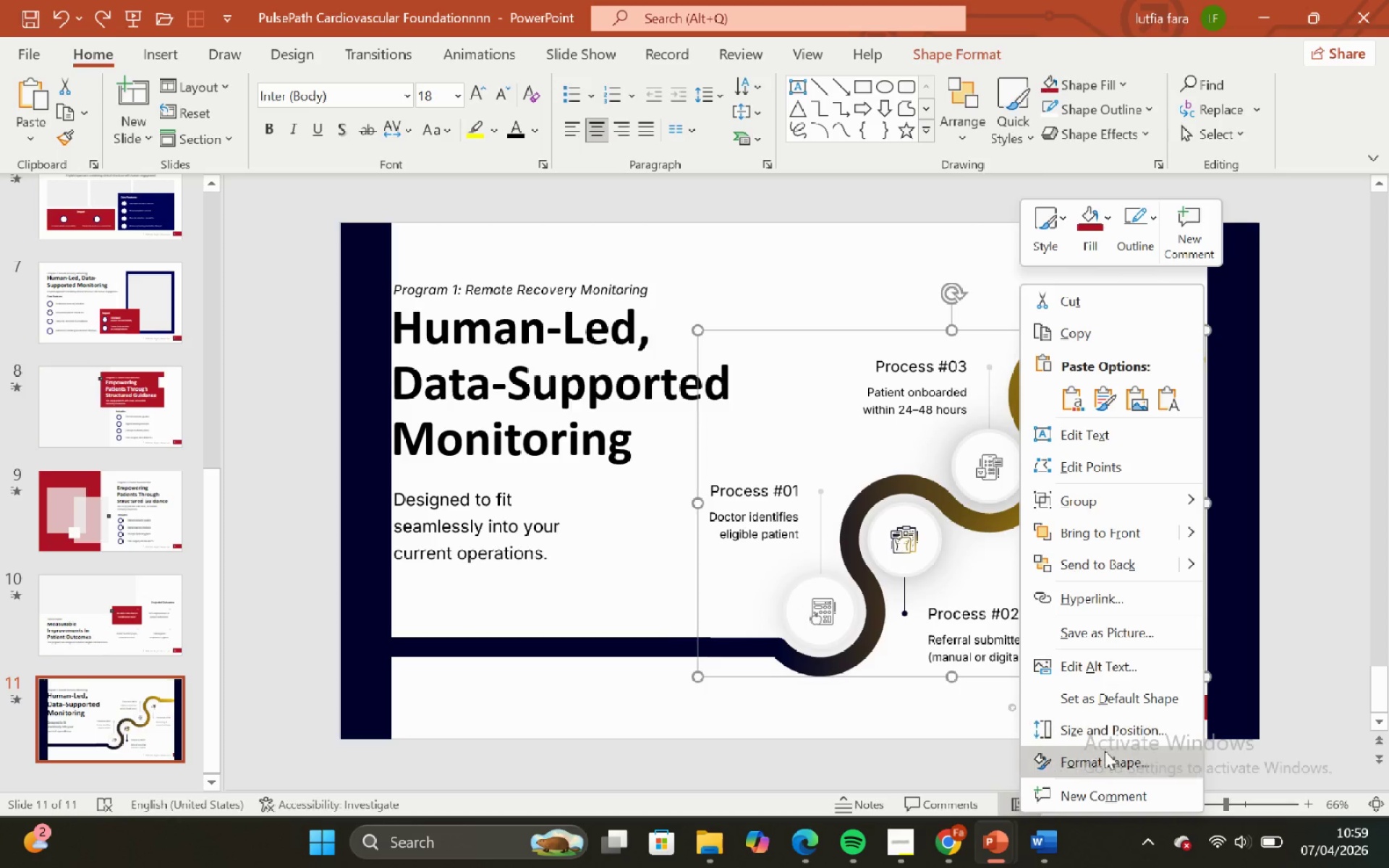 
left_click([1105, 751])
 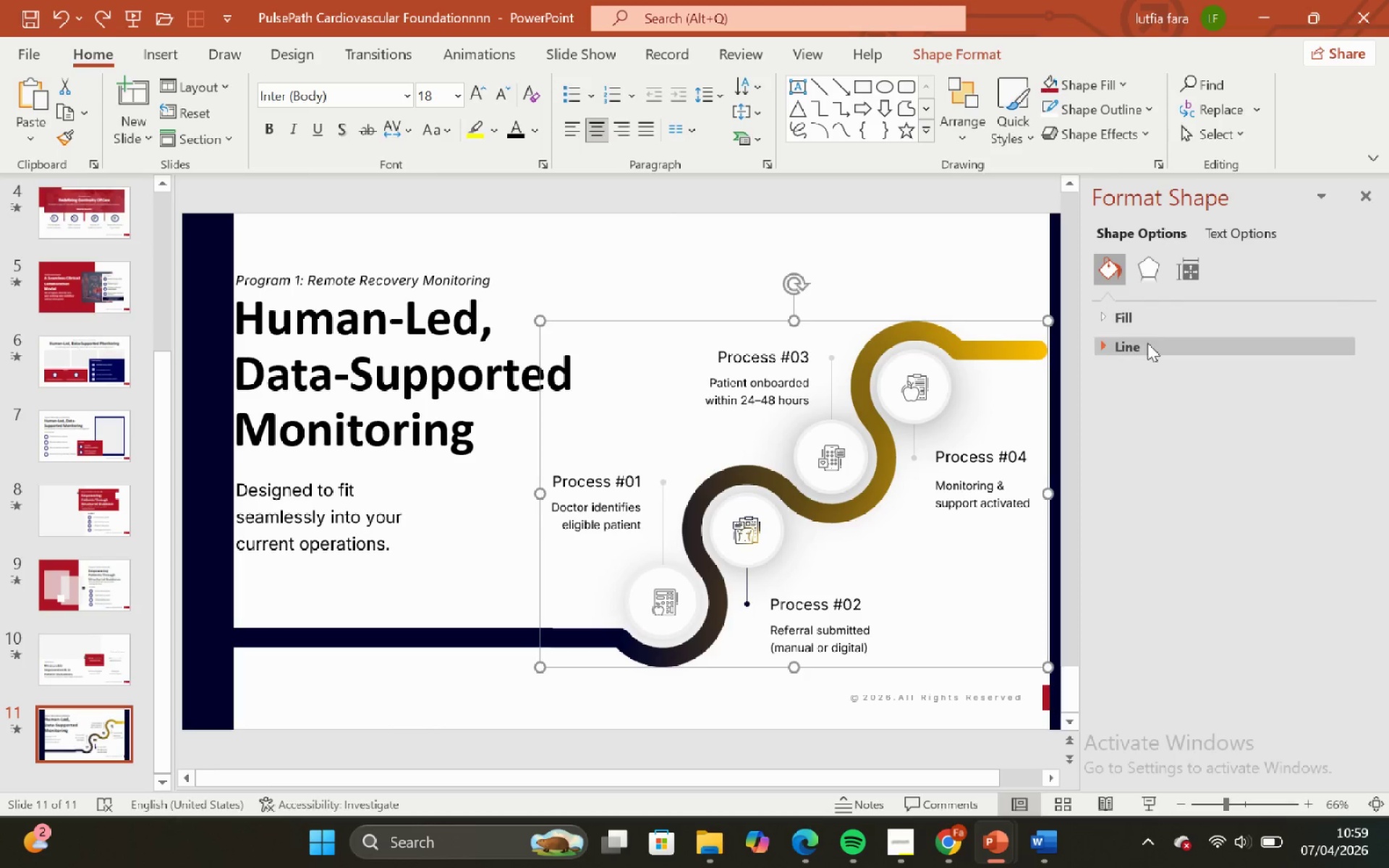 
left_click([1155, 312])
 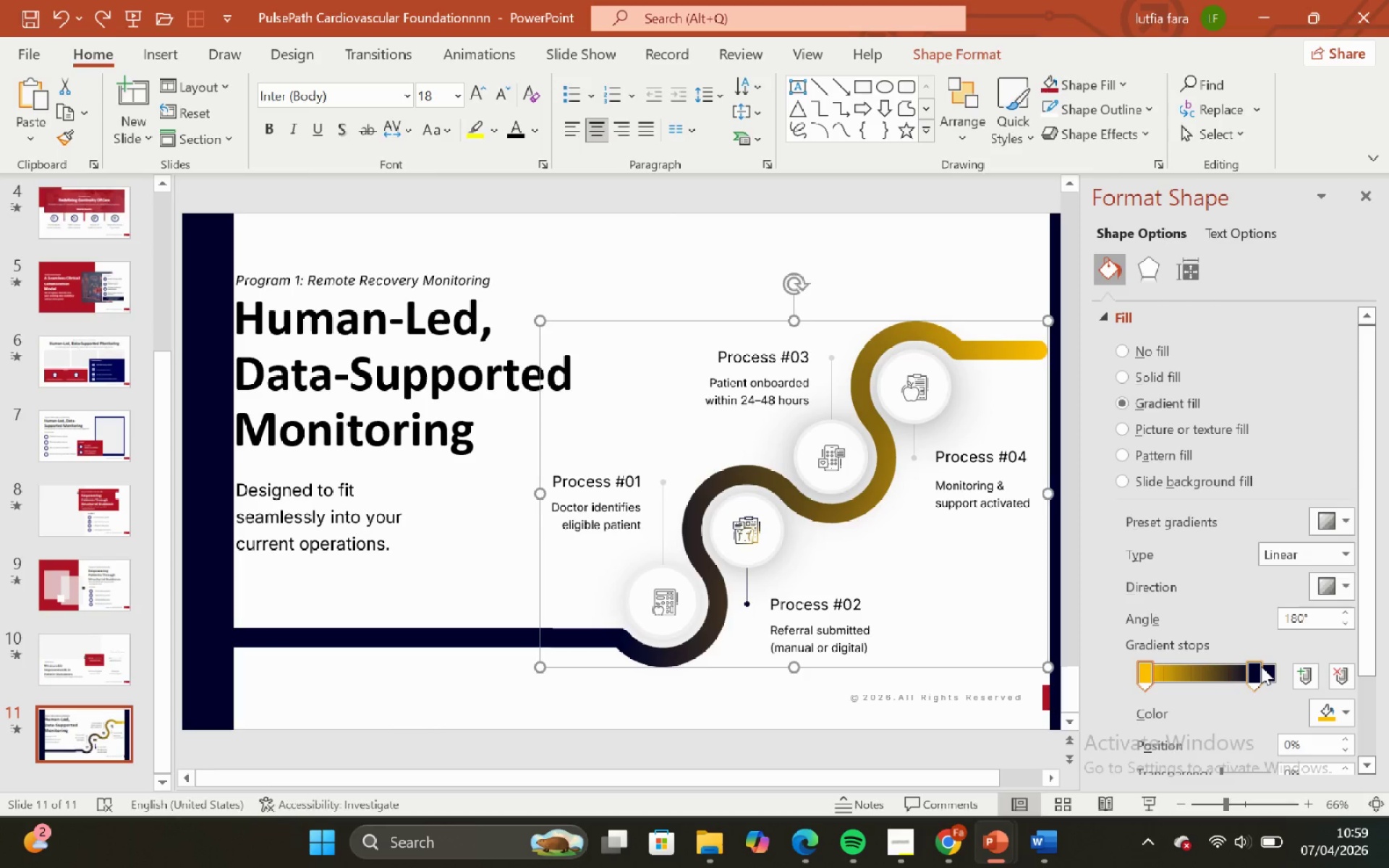 
left_click([1261, 666])
 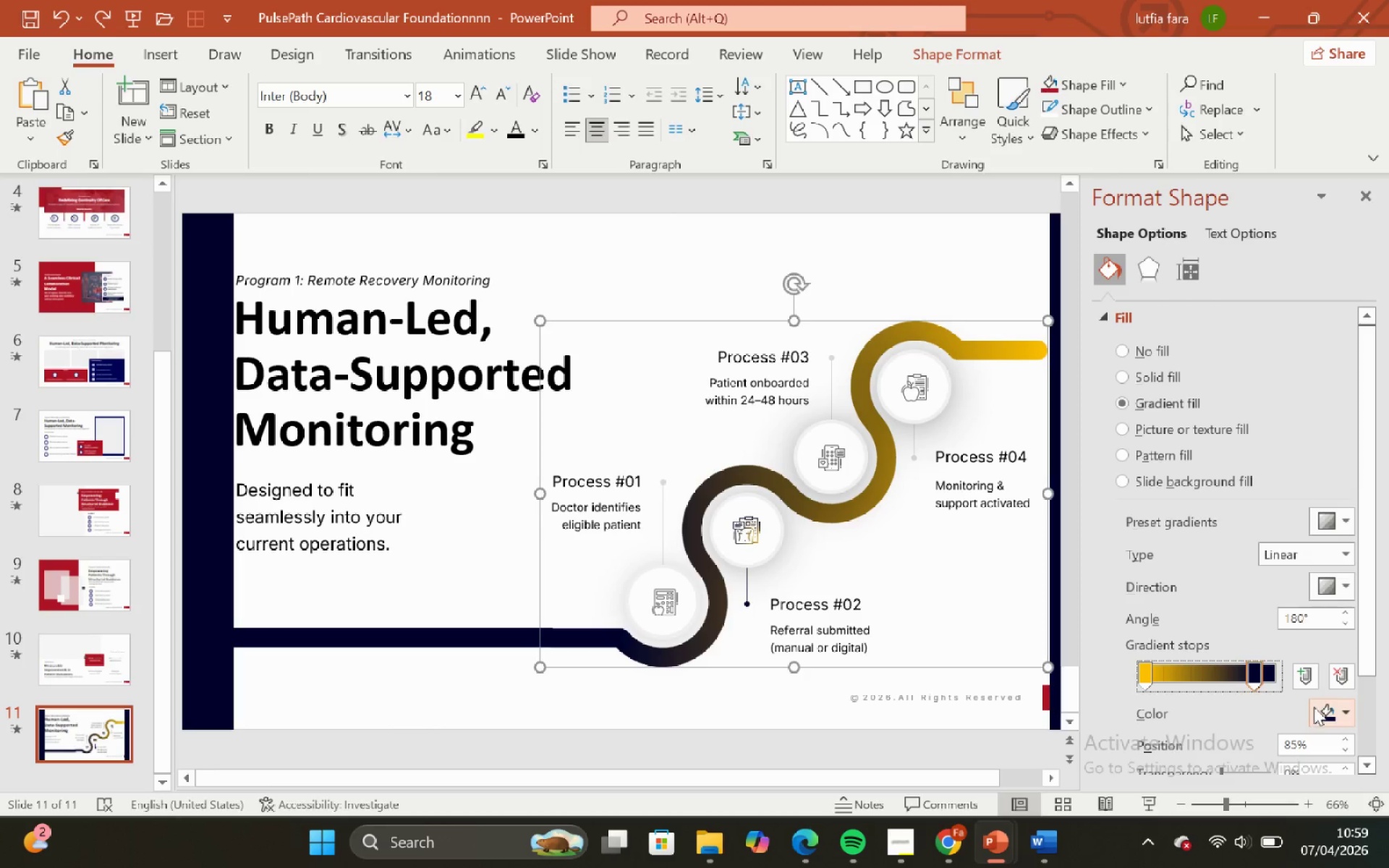 
left_click([1336, 700])
 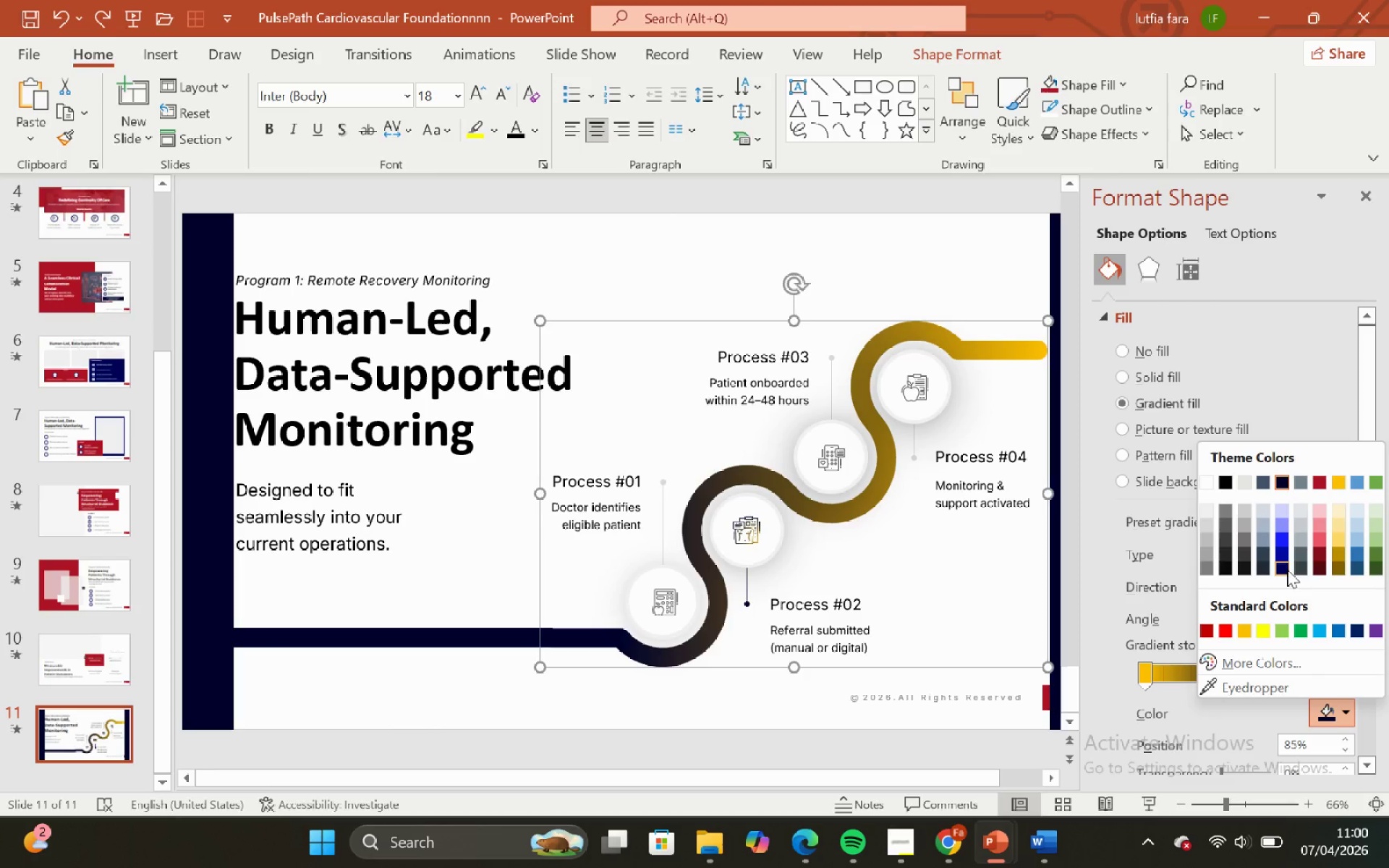 
left_click_drag(start_coordinate=[1287, 569], to_coordinate=[1283, 564])
 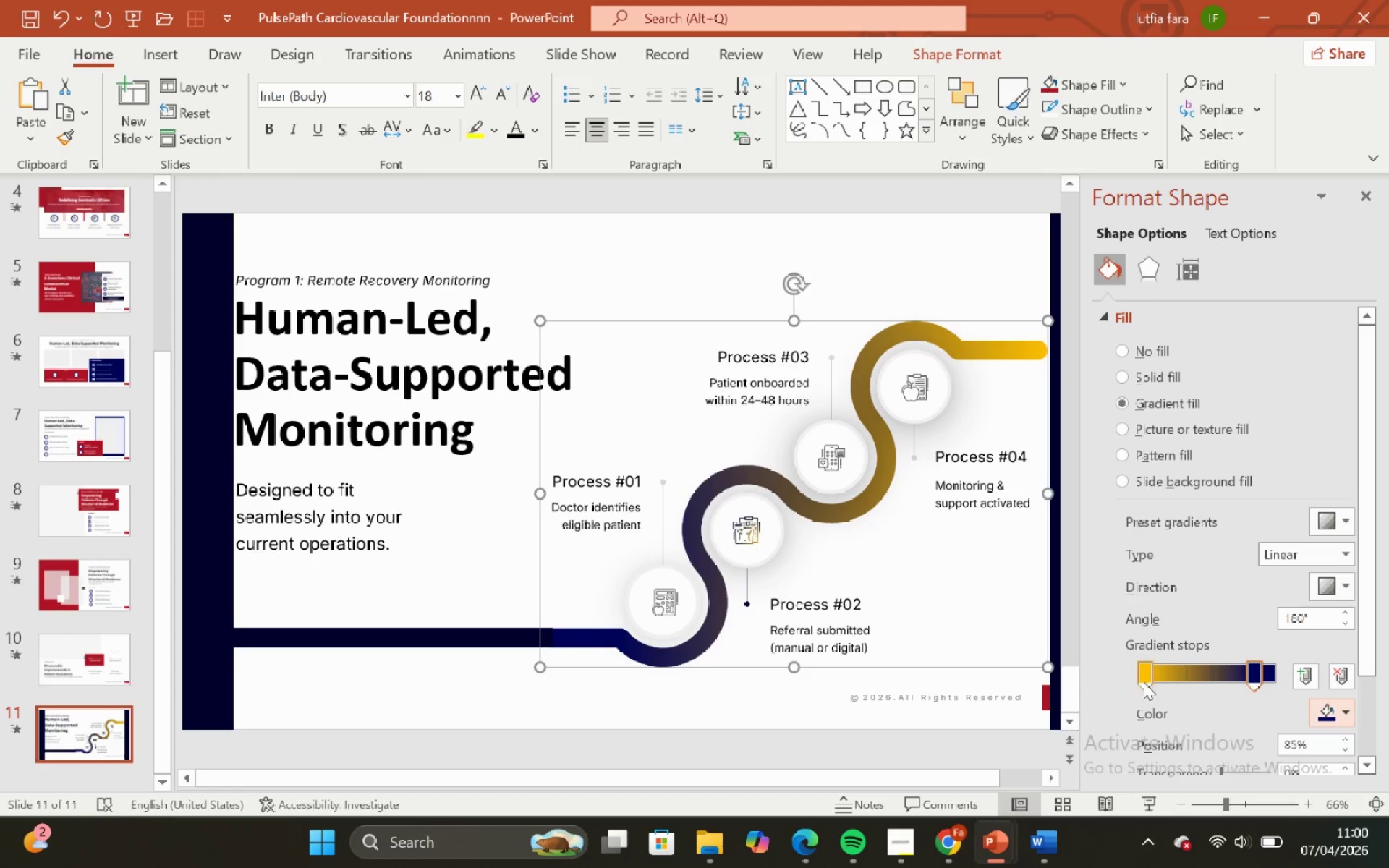 
left_click_drag(start_coordinate=[1141, 680], to_coordinate=[1149, 679])
 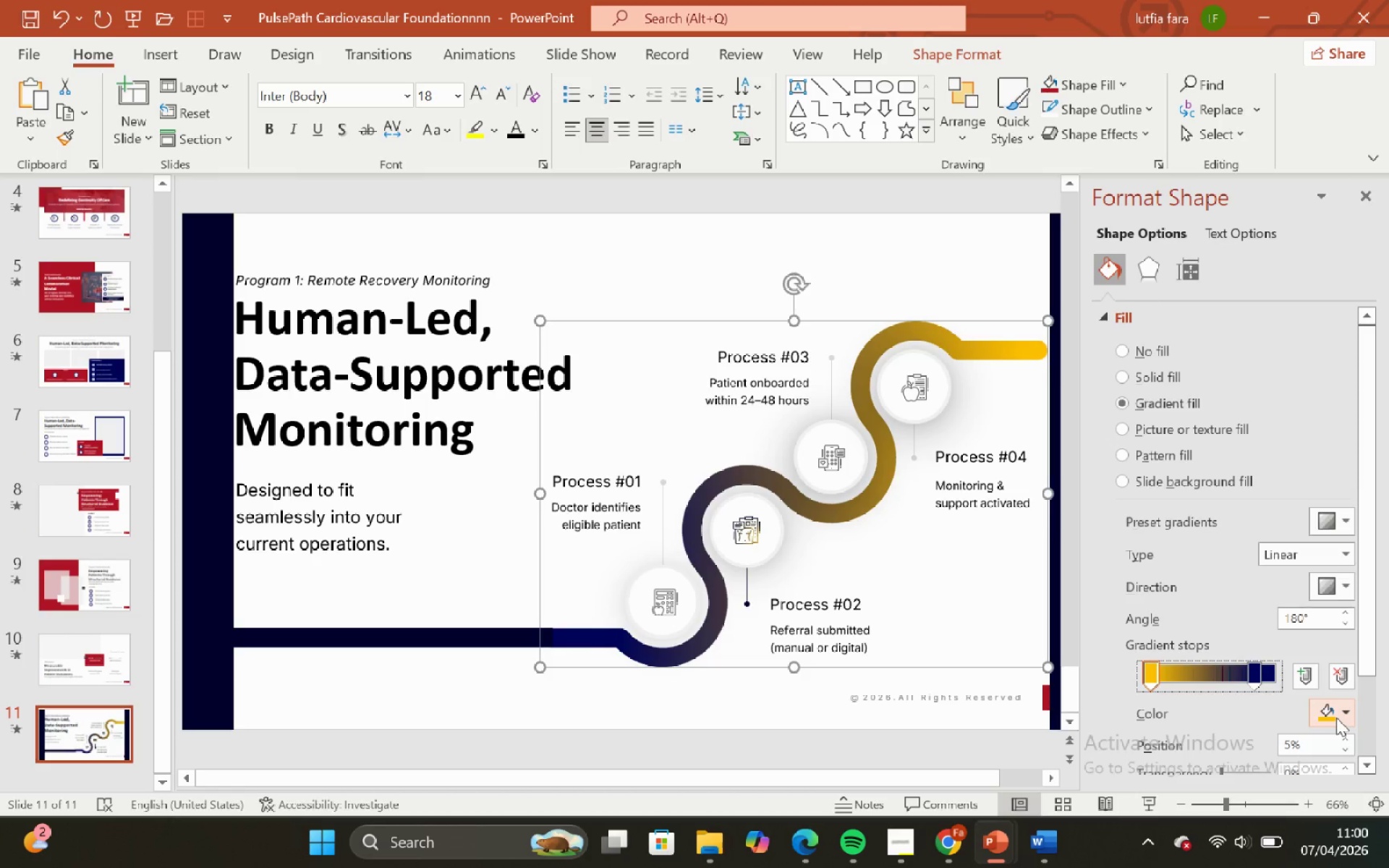 
left_click_drag(start_coordinate=[1336, 718], to_coordinate=[1335, 707])
 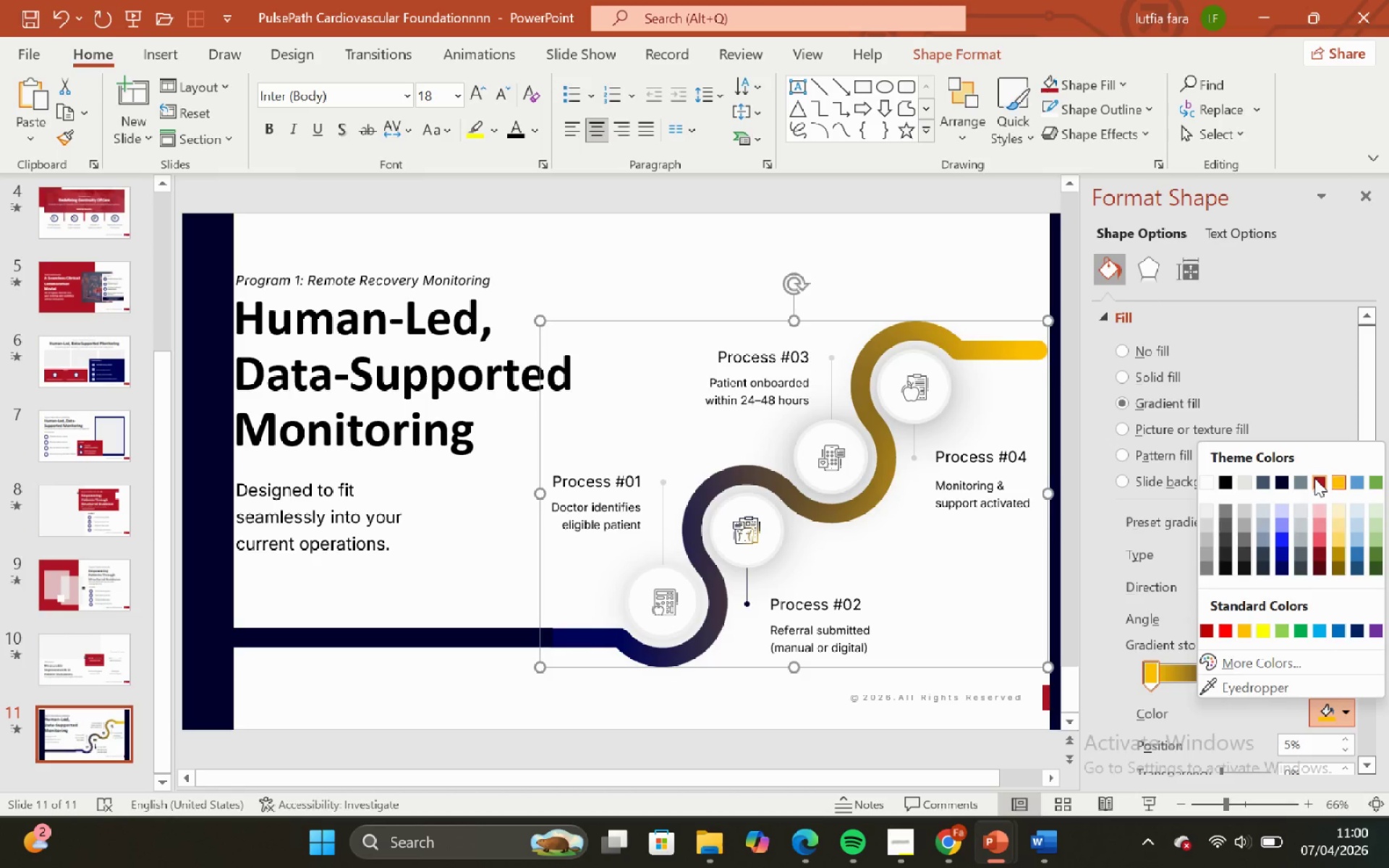 
left_click([1317, 484])
 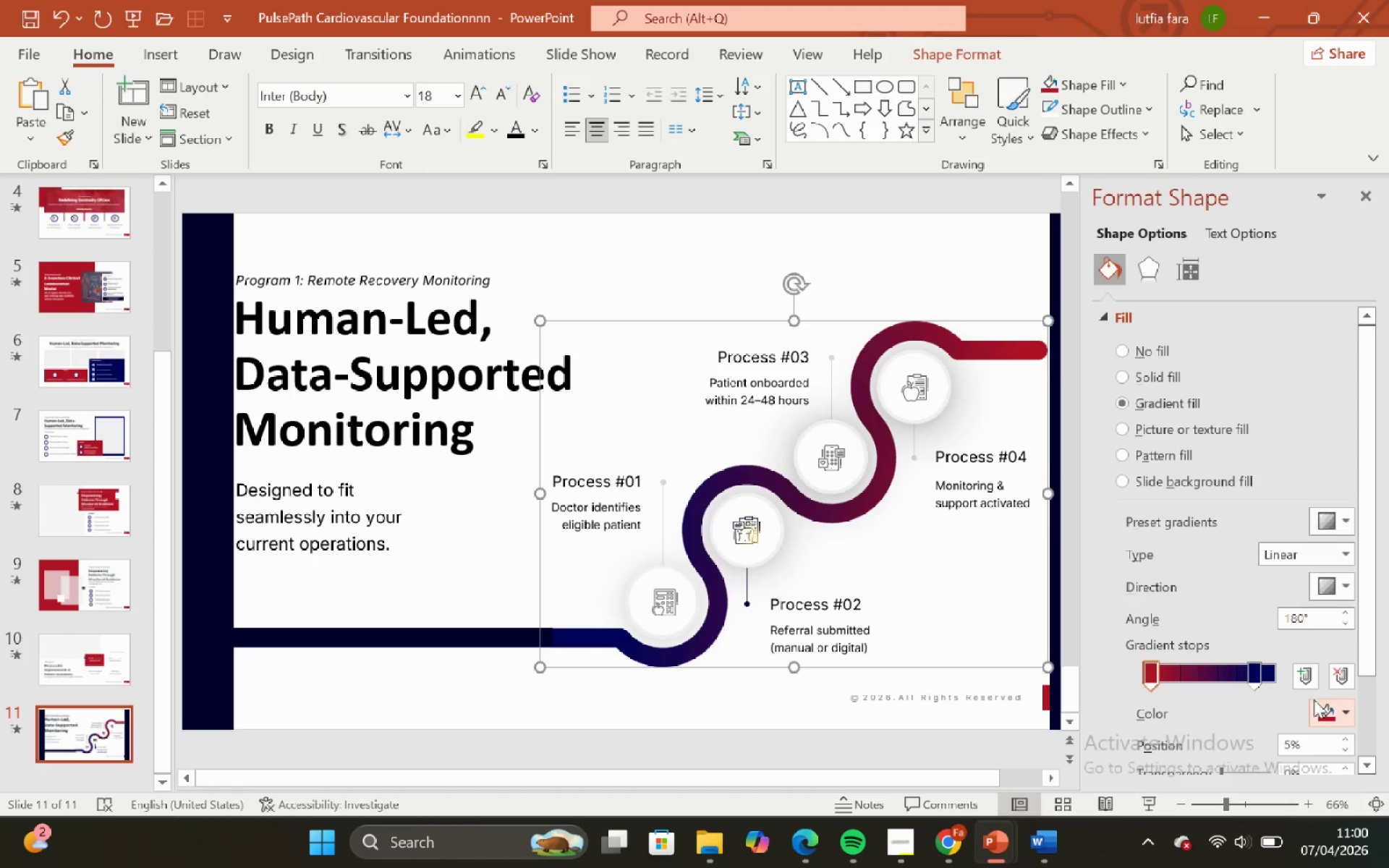 
left_click_drag(start_coordinate=[1367, 615], to_coordinate=[1362, 732])
 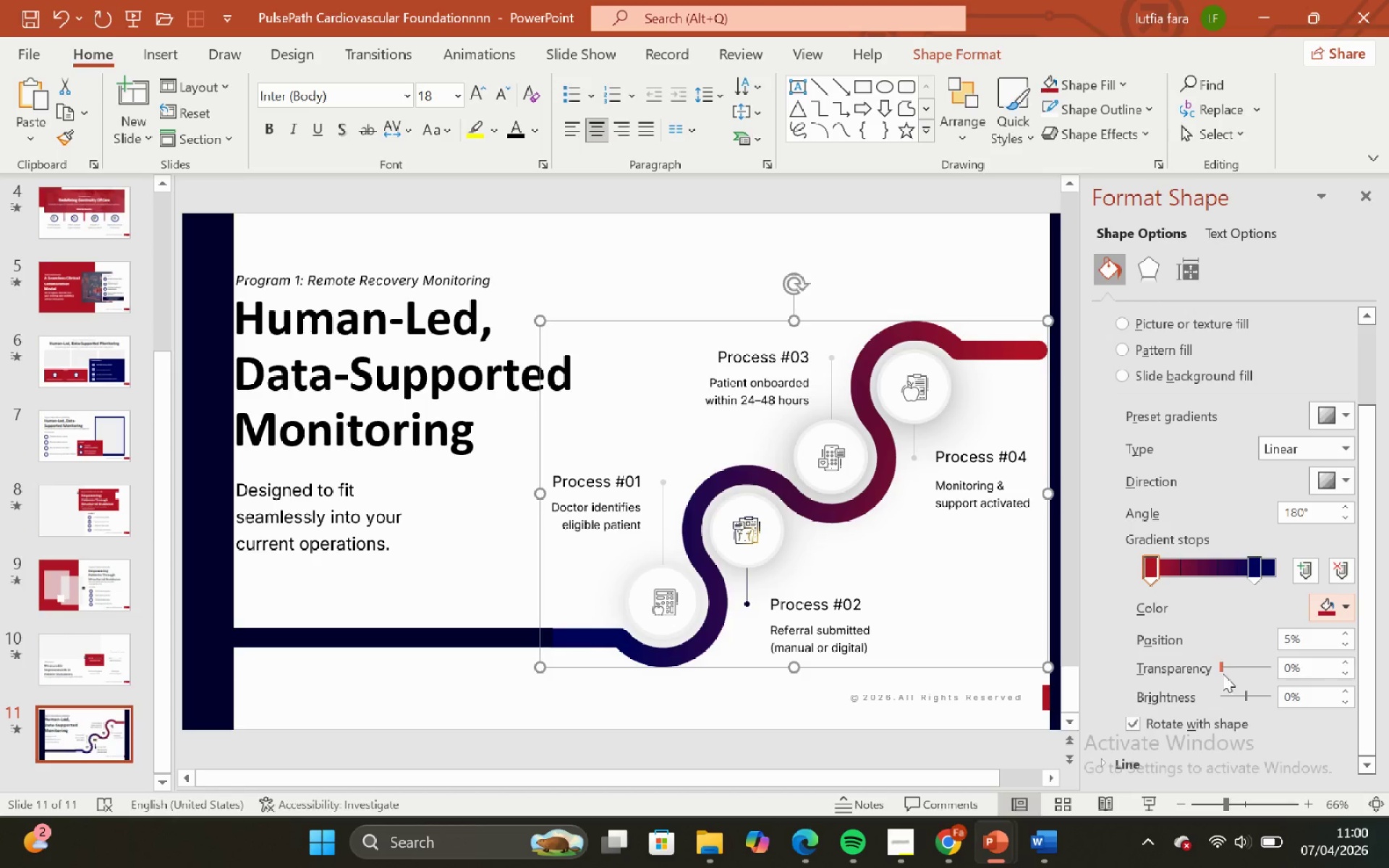 
left_click_drag(start_coordinate=[1220, 671], to_coordinate=[1223, 662])
 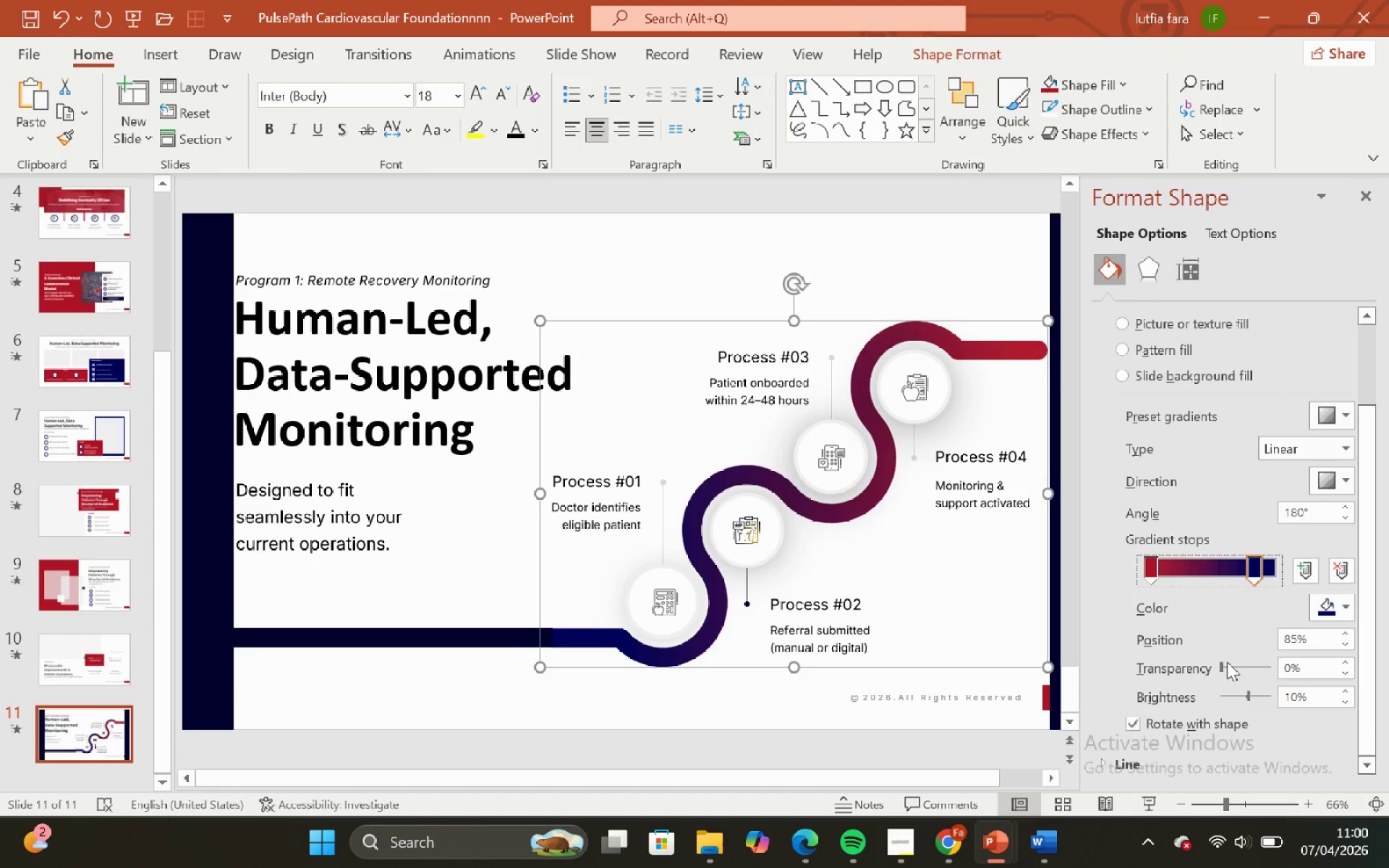 
left_click_drag(start_coordinate=[1223, 664], to_coordinate=[1233, 658])
 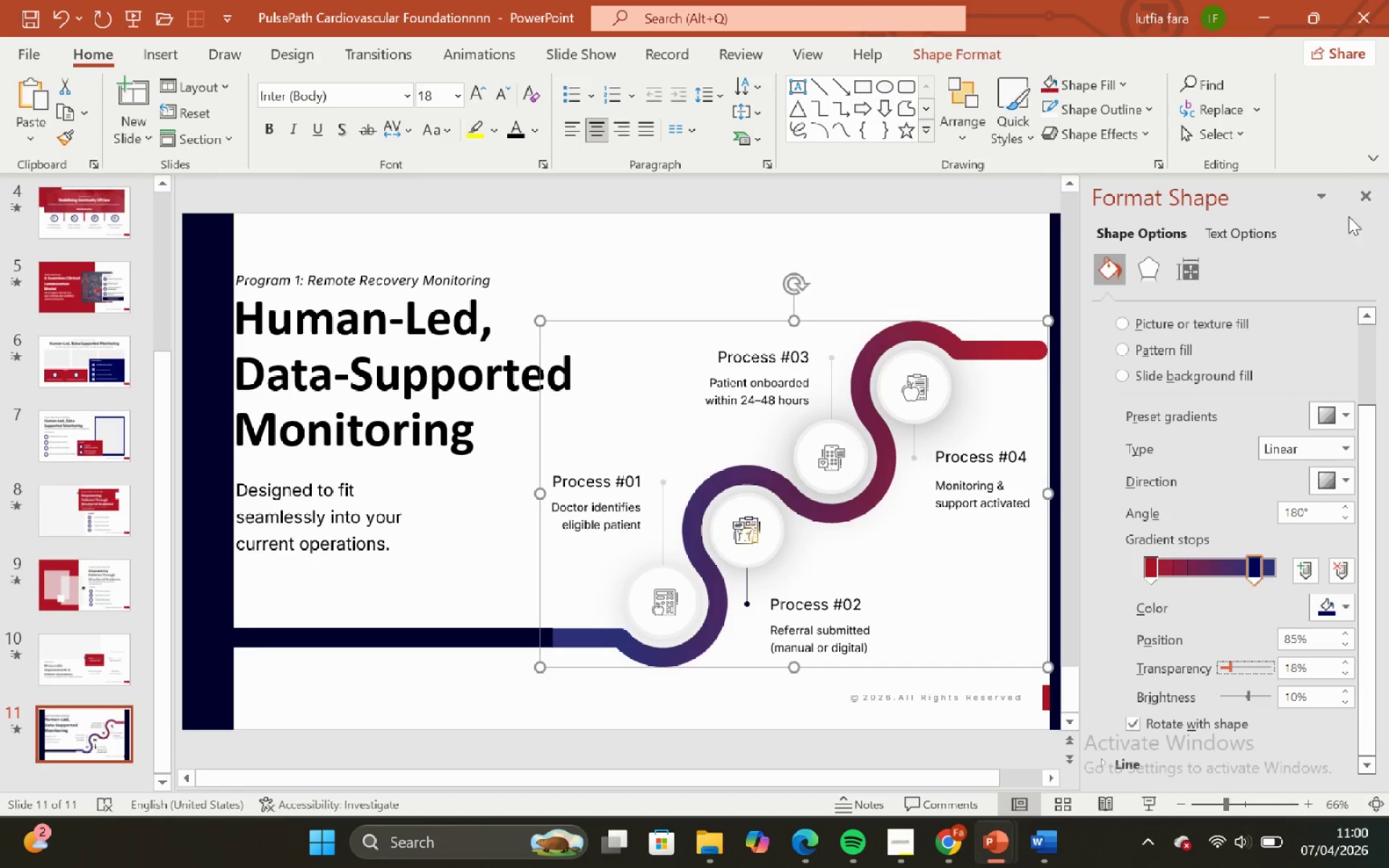 
left_click([1359, 201])
 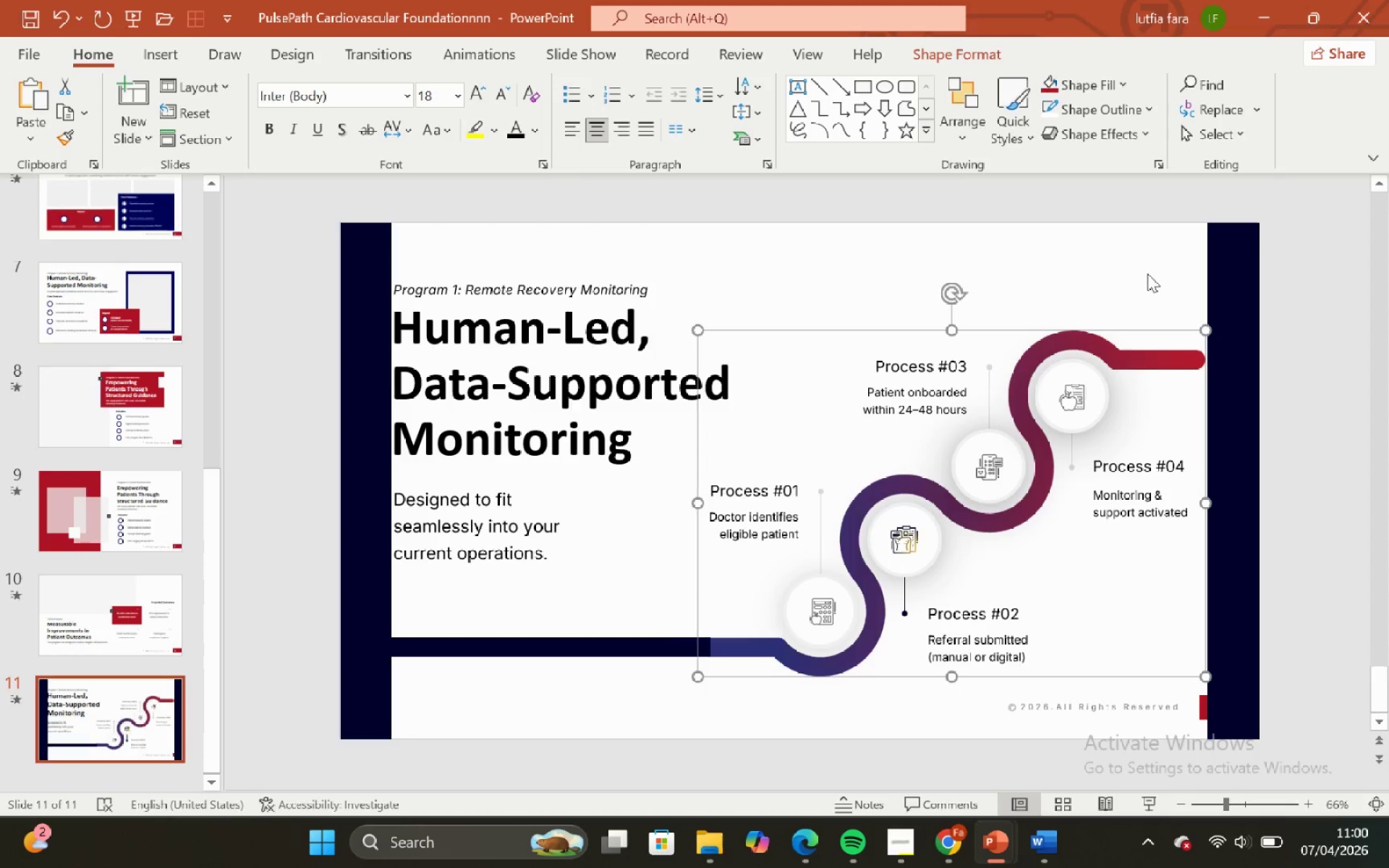 
left_click_drag(start_coordinate=[1147, 273], to_coordinate=[1154, 273])
 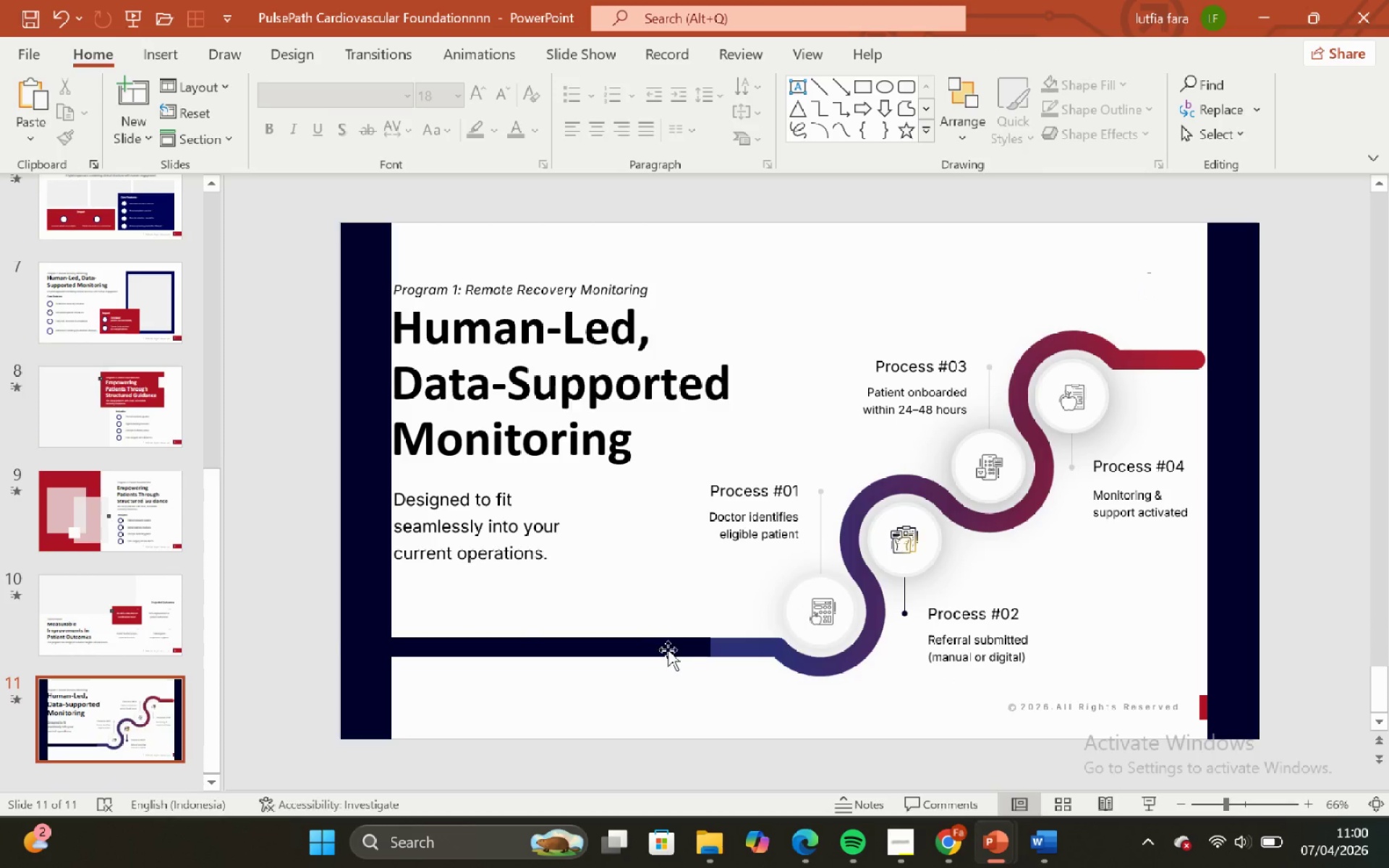 
left_click([668, 650])
 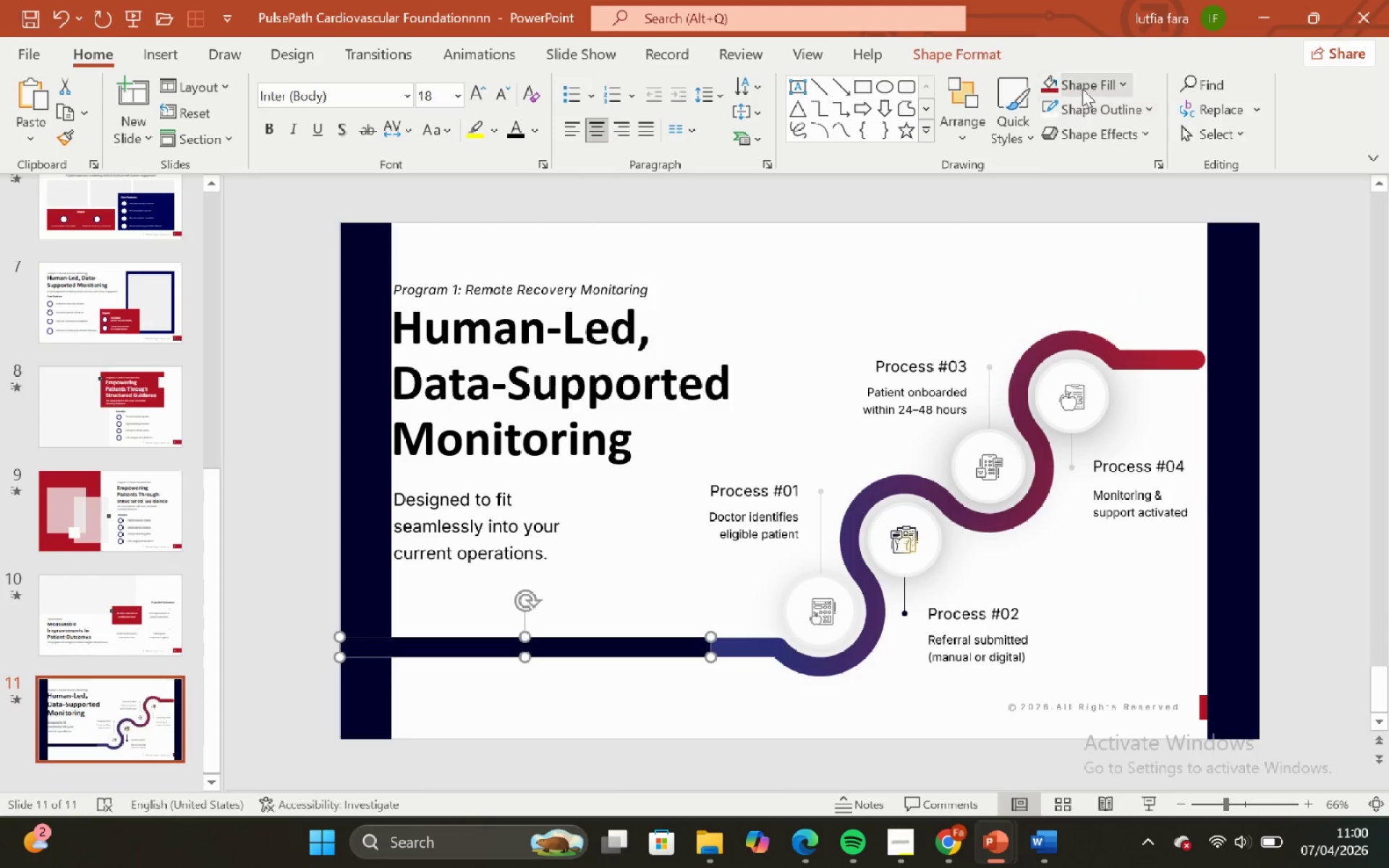 
left_click([1089, 80])
 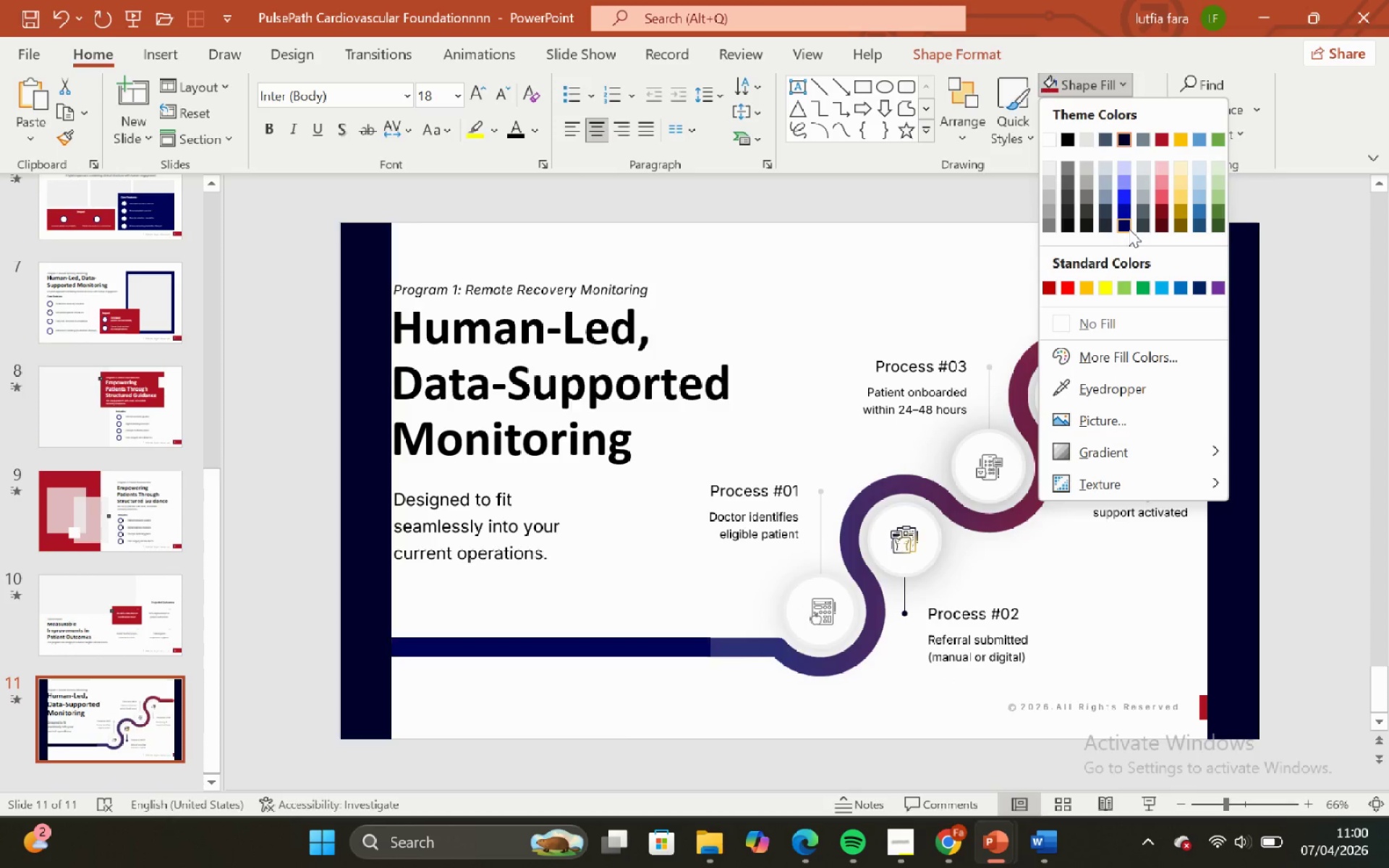 
left_click([1126, 229])
 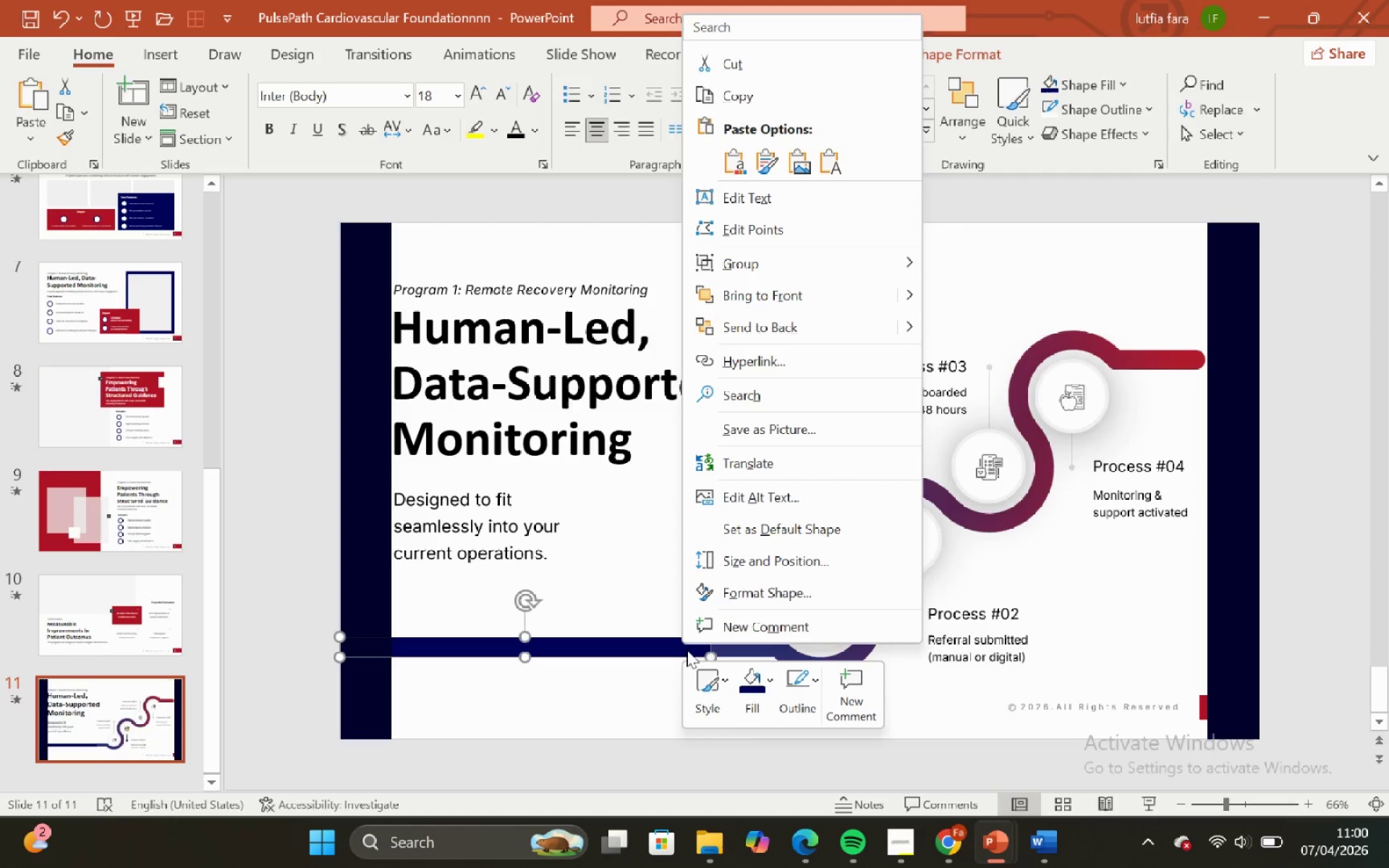 
left_click([740, 600])
 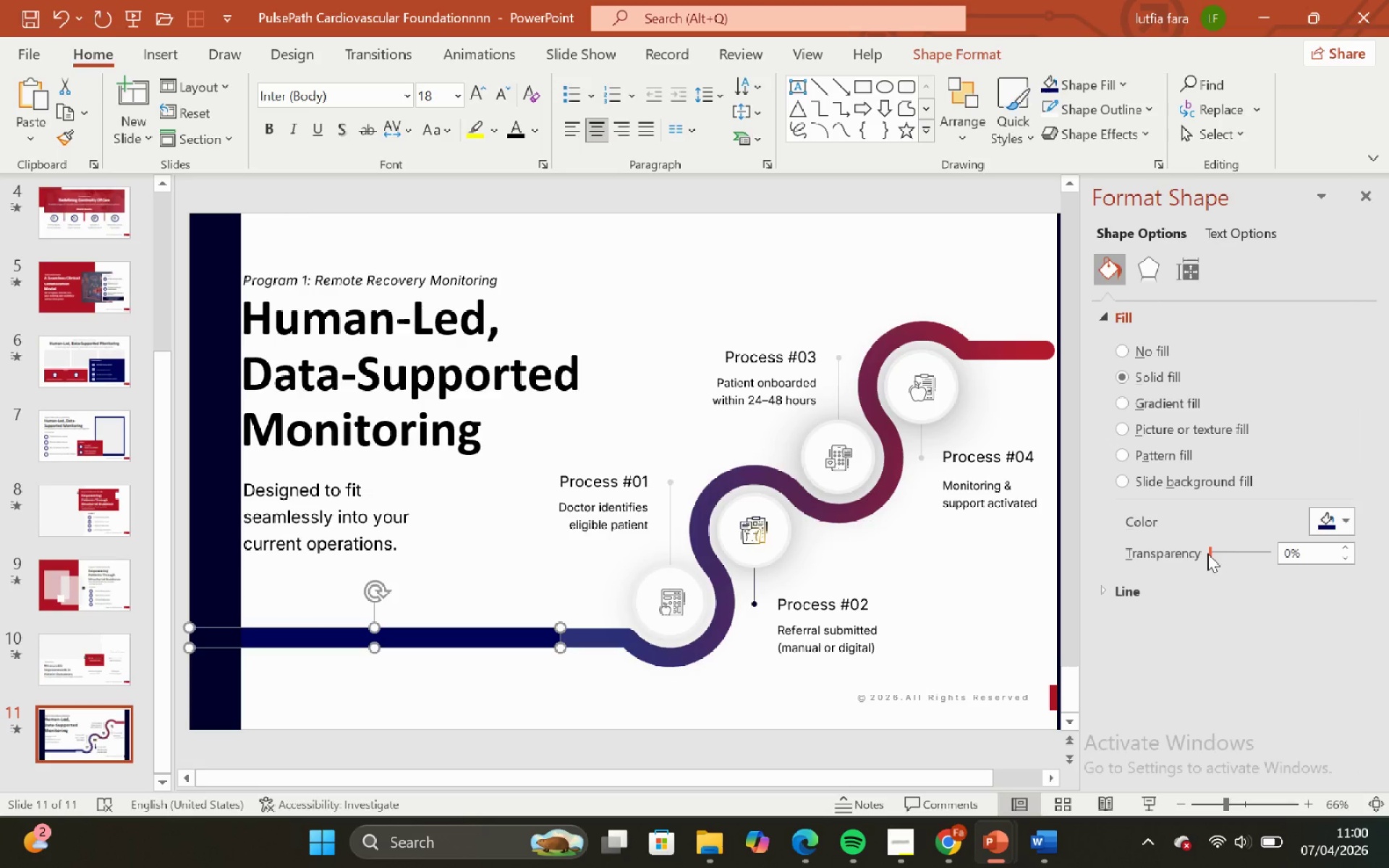 
left_click_drag(start_coordinate=[1208, 555], to_coordinate=[1212, 553])
 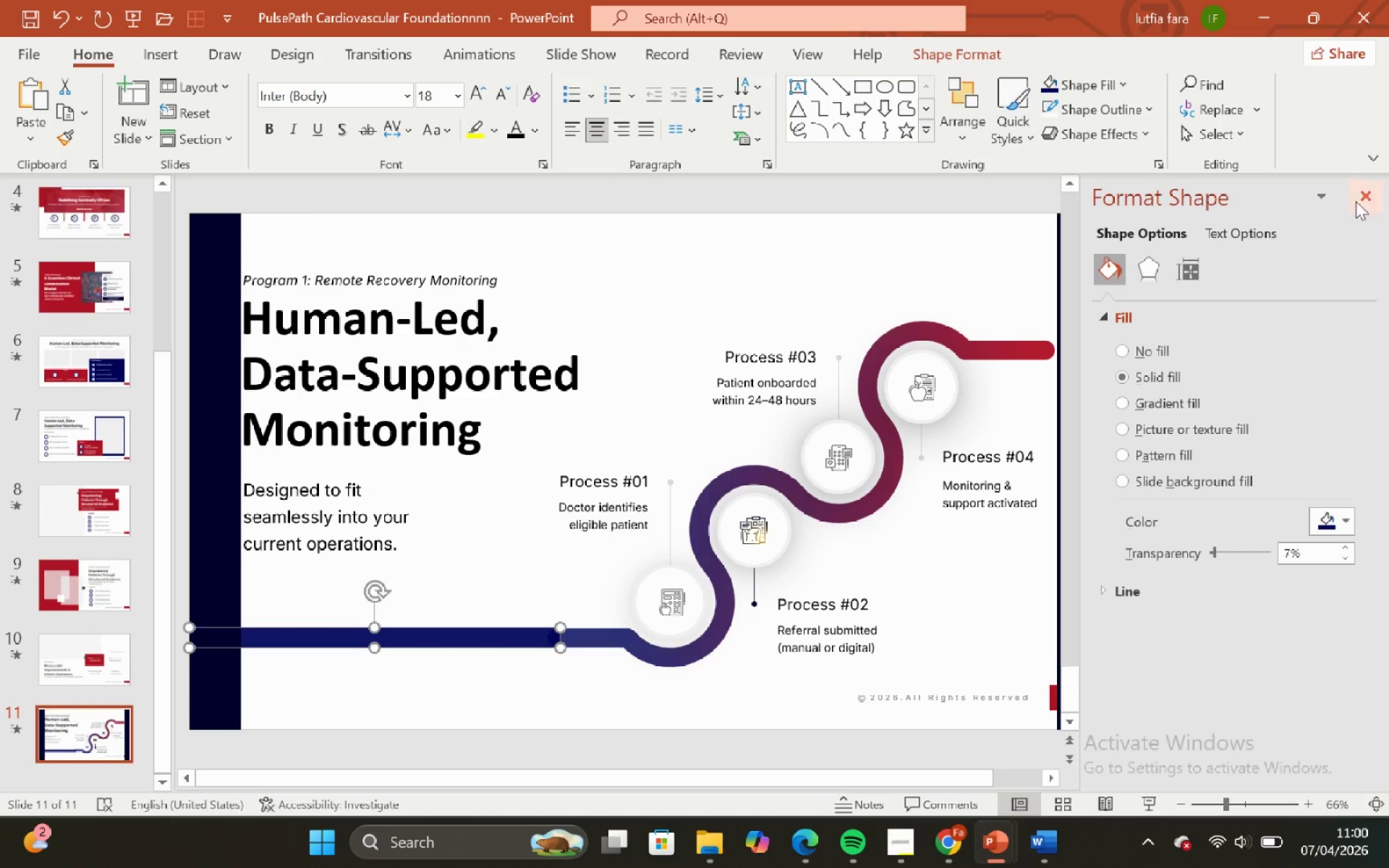 
left_click([1372, 190])
 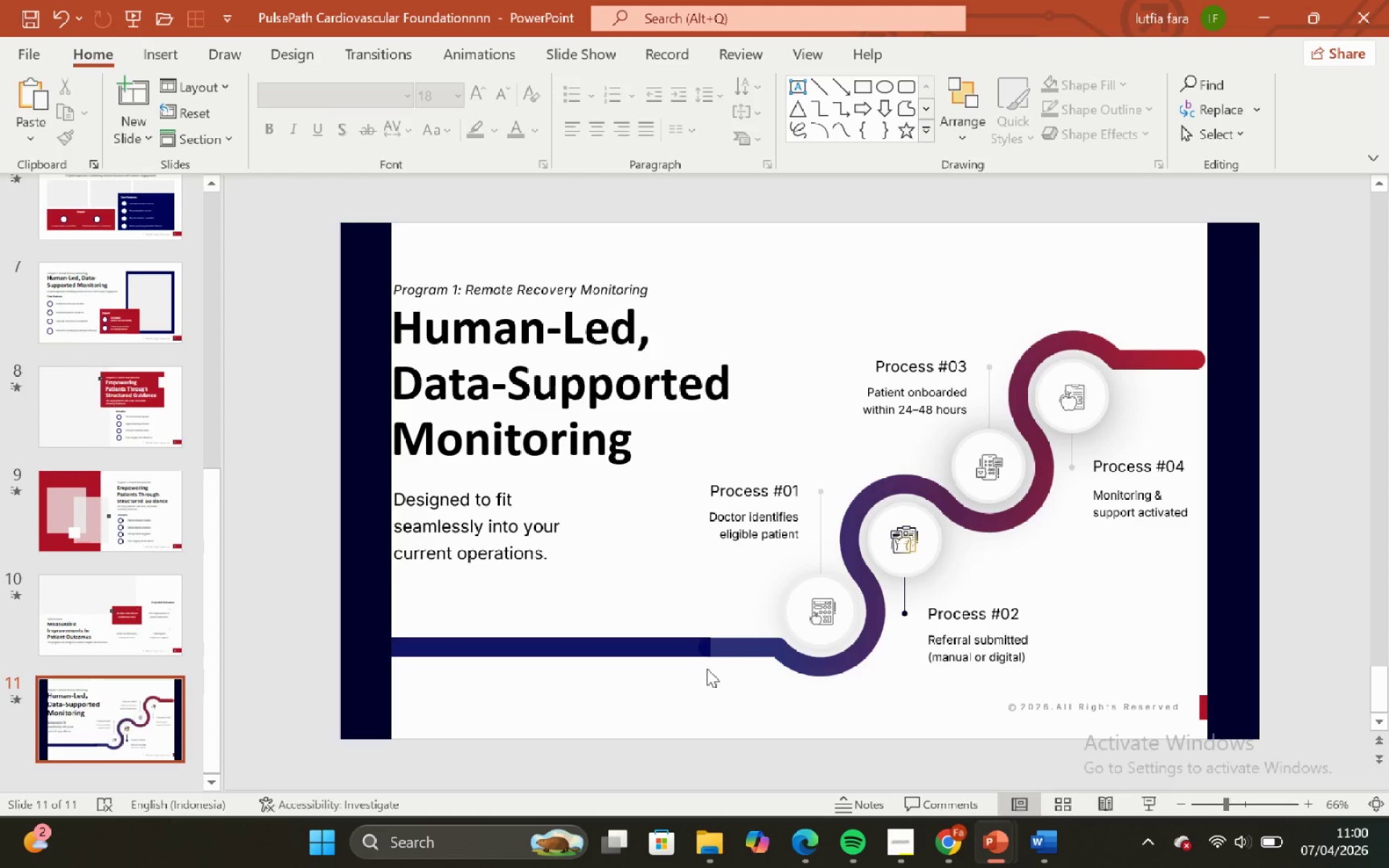 
left_click([687, 637])
 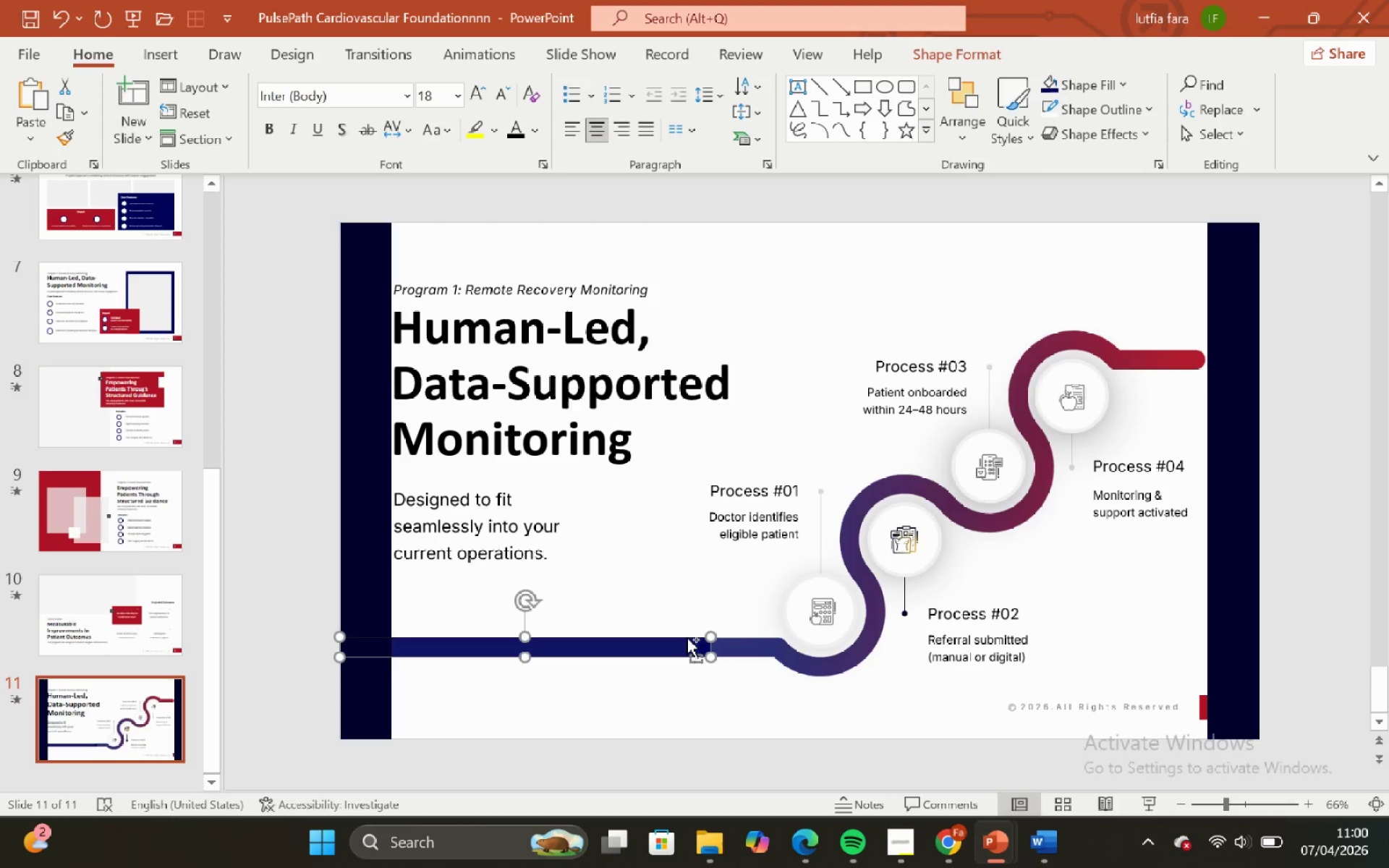 
hold_key(key=ControlLeft, duration=1.11)
hold_key(key=ShiftLeft, duration=1.12)
scroll: coordinate [684, 637], scroll_direction: up, amount: 6.0
 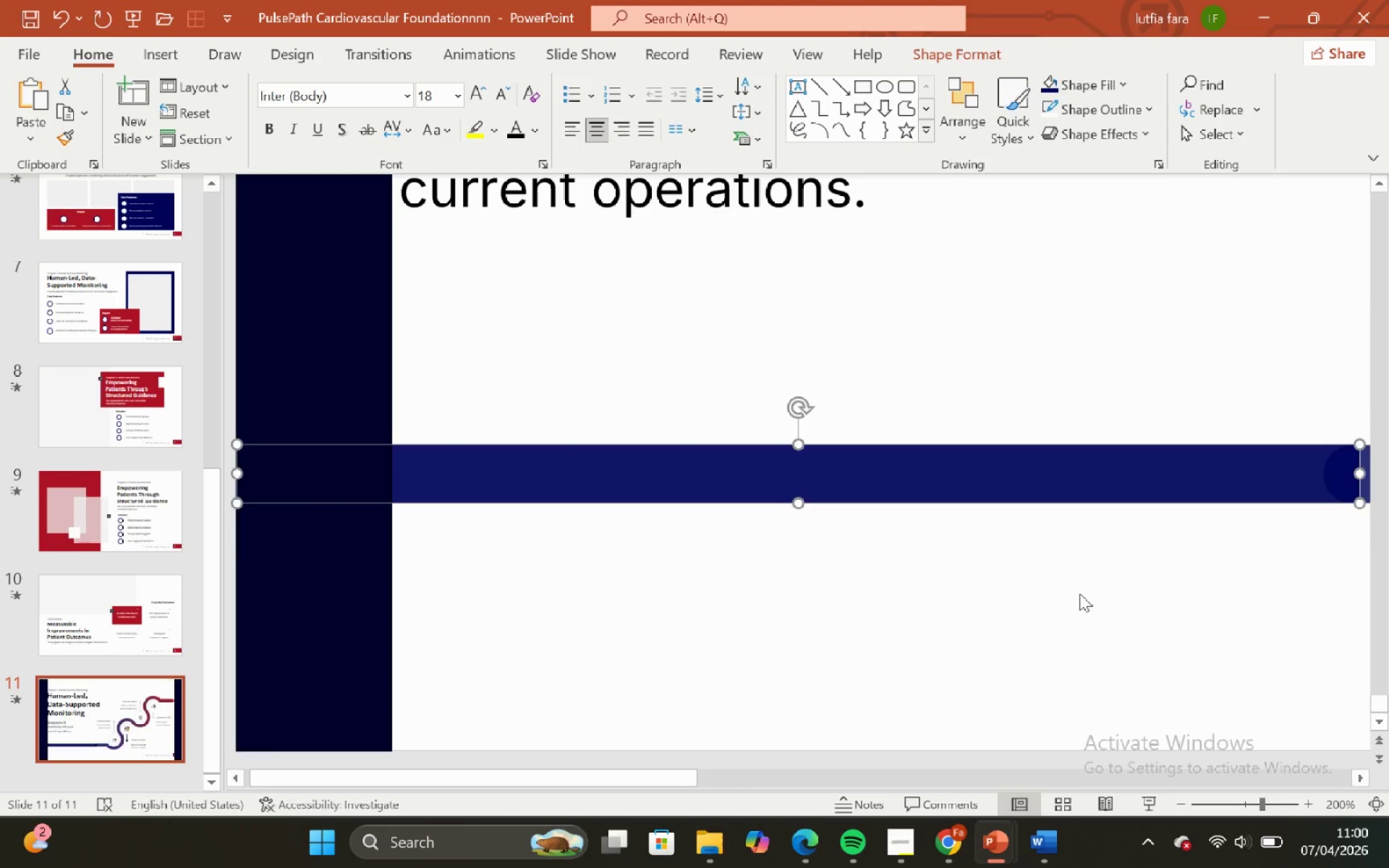 
scroll: coordinate [1119, 81], scroll_direction: down, amount: 3.0
 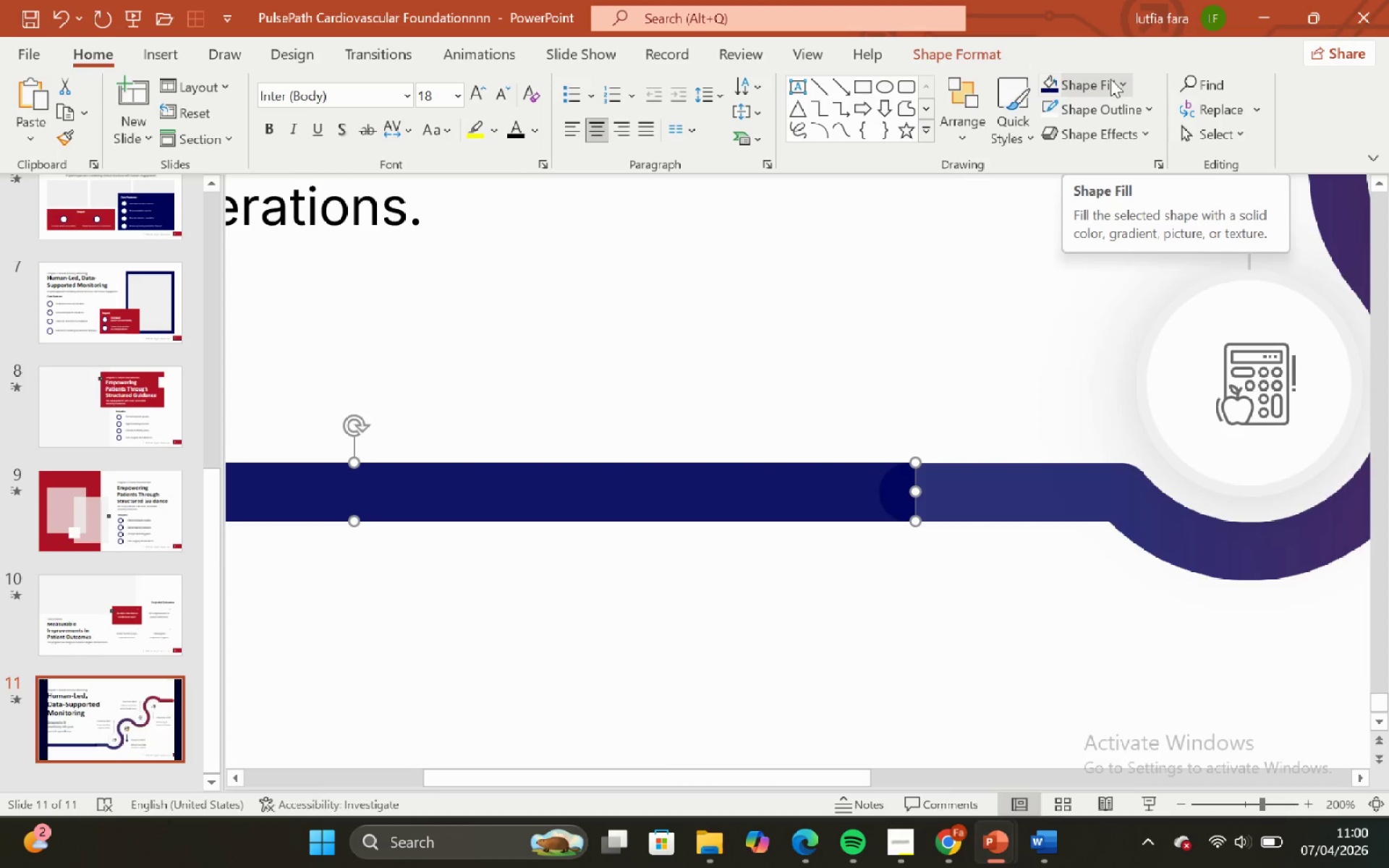 
left_click([1110, 79])
 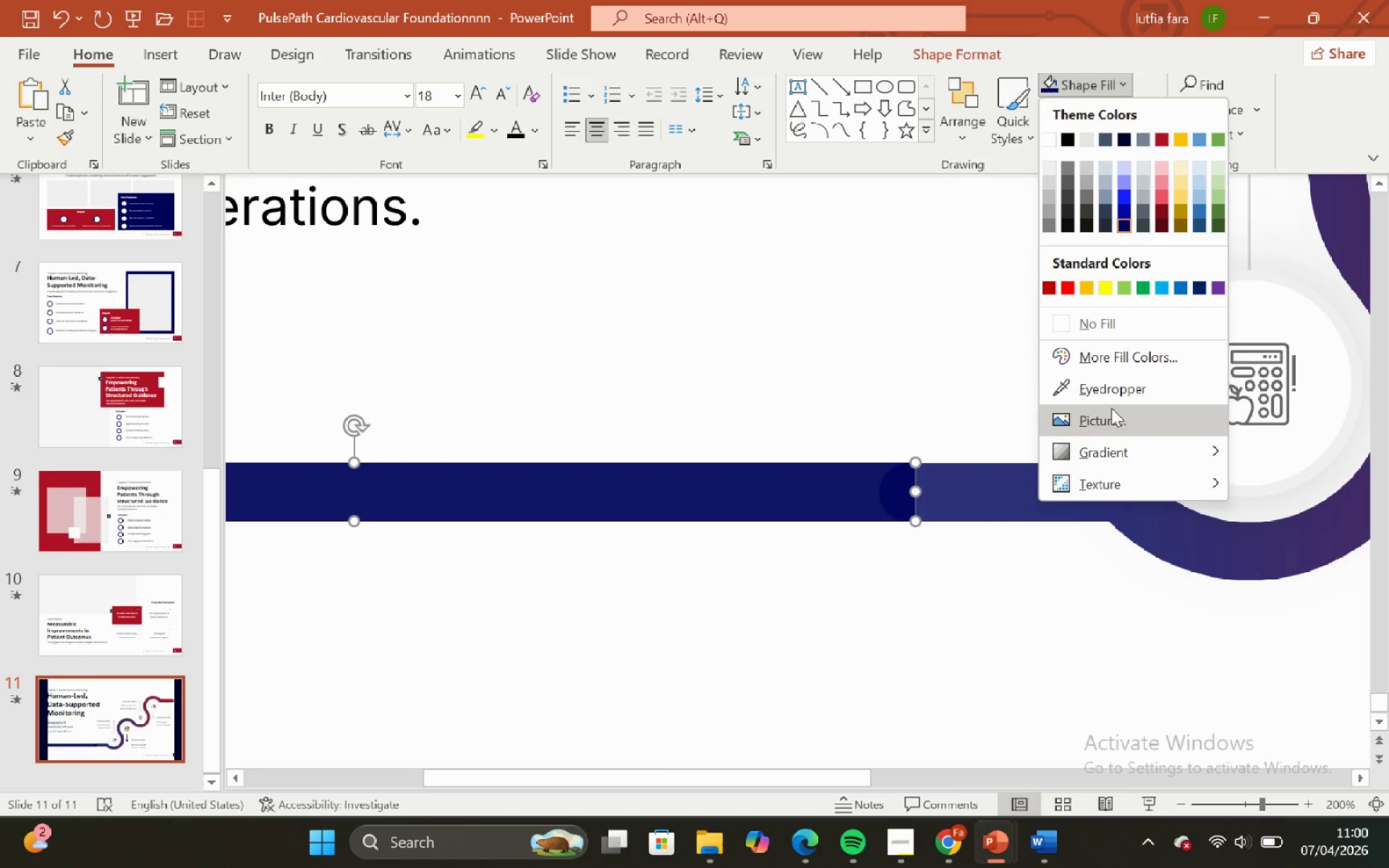 
left_click_drag(start_coordinate=[1118, 388], to_coordinate=[1116, 401])
 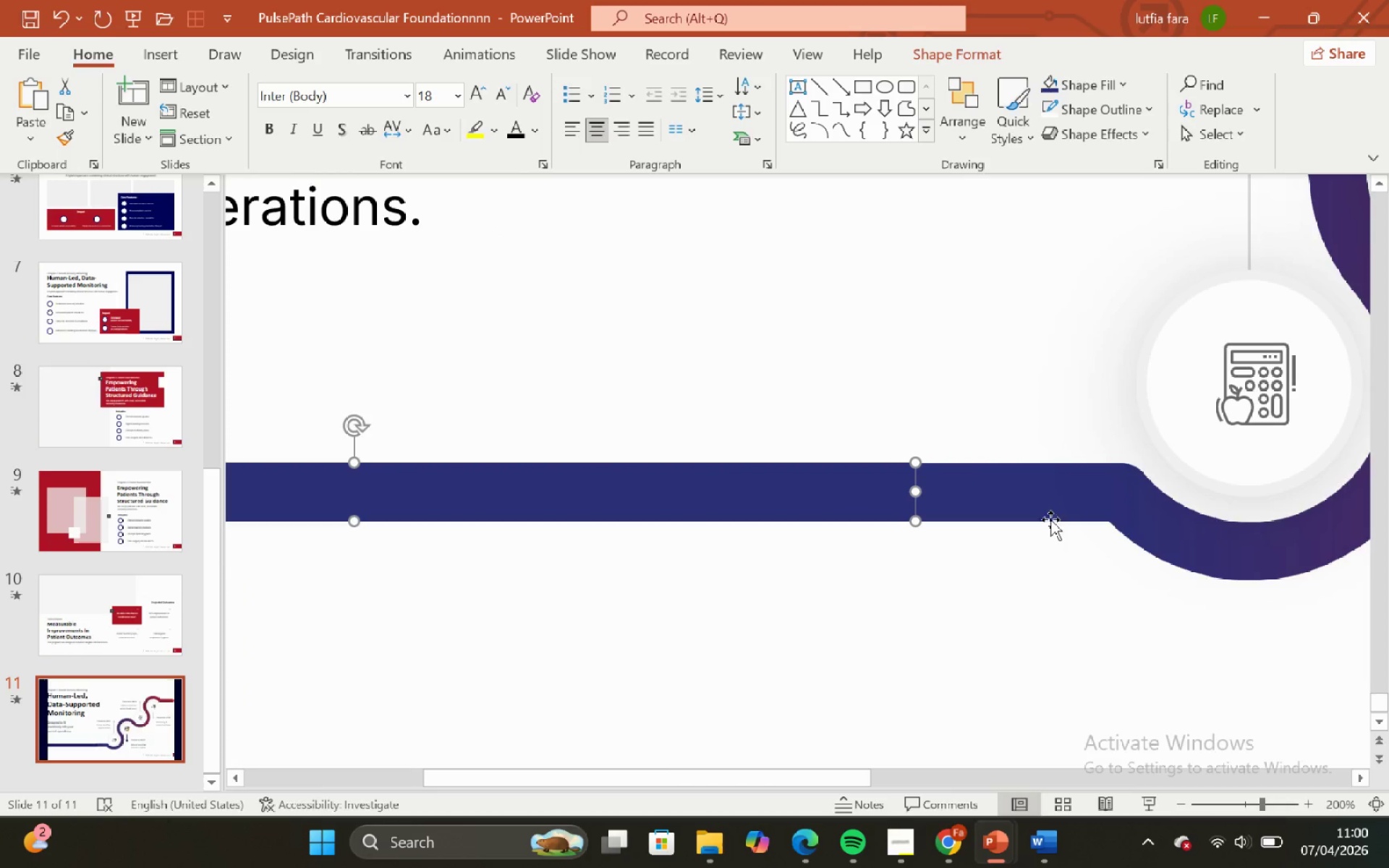 
left_click([984, 644])
 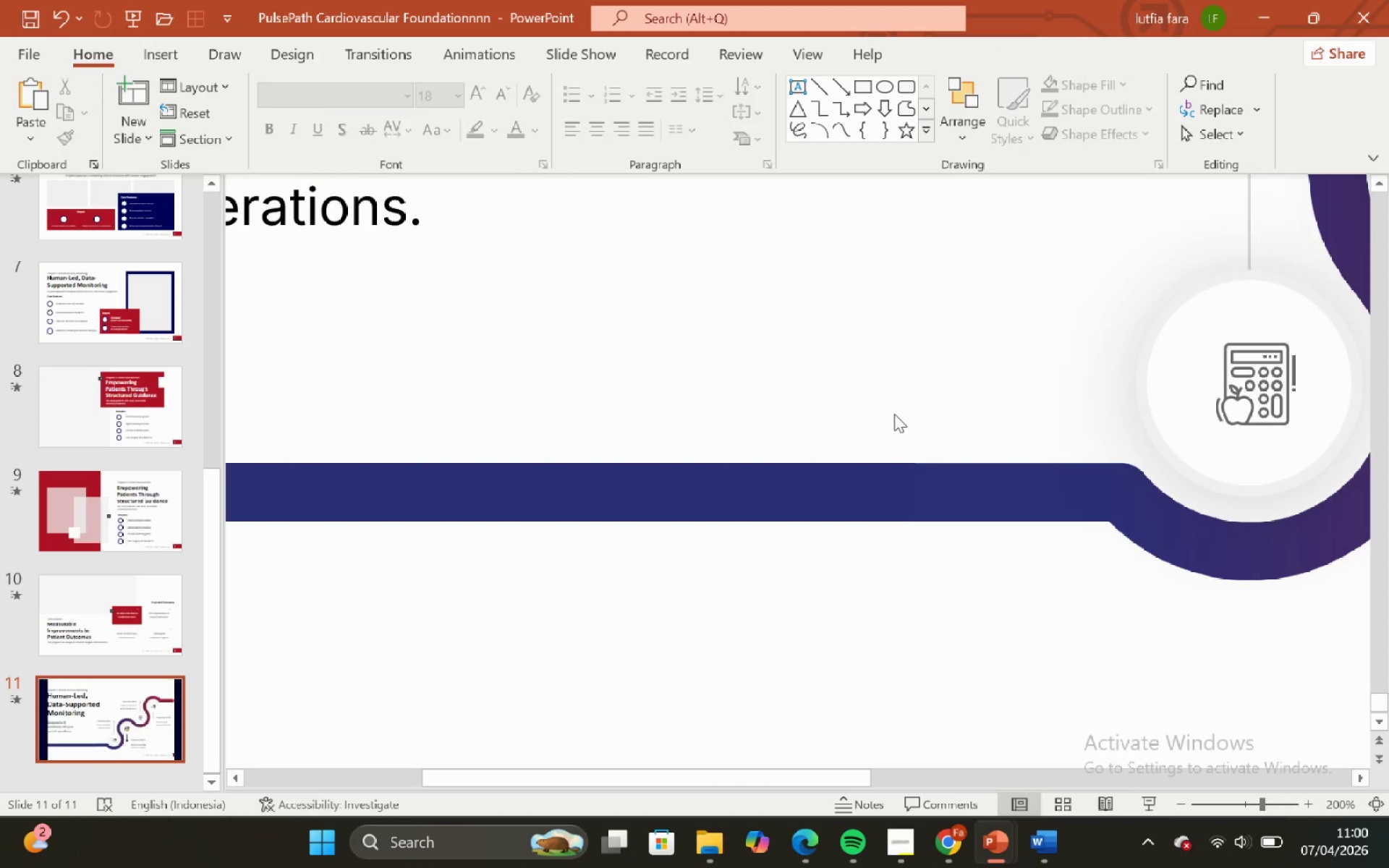 
hold_key(key=ControlLeft, duration=0.56)
hold_key(key=ShiftLeft, duration=0.34)
scroll: coordinate [892, 409], scroll_direction: down, amount: 3.0
 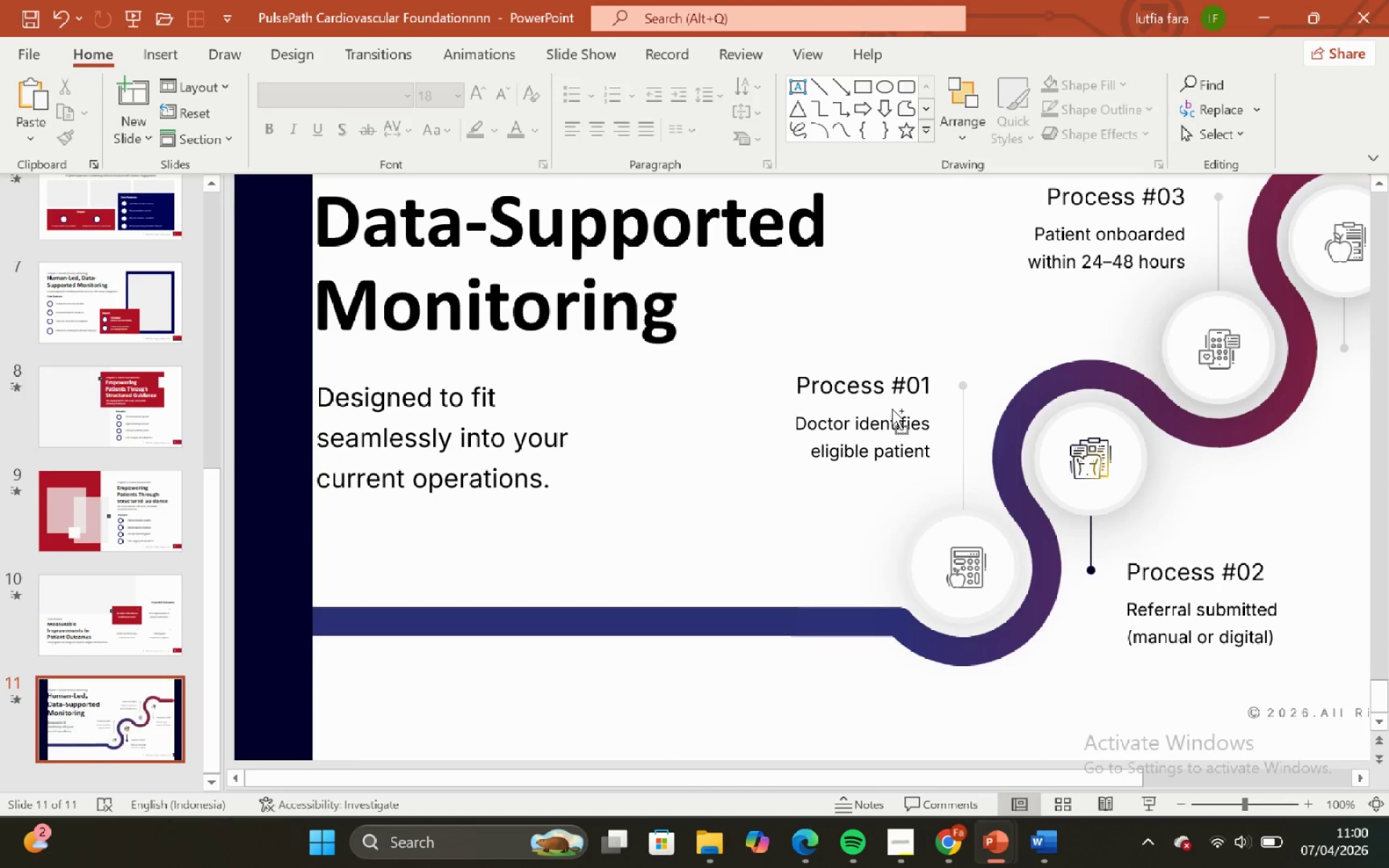 
hold_key(key=ControlLeft, duration=0.62)
 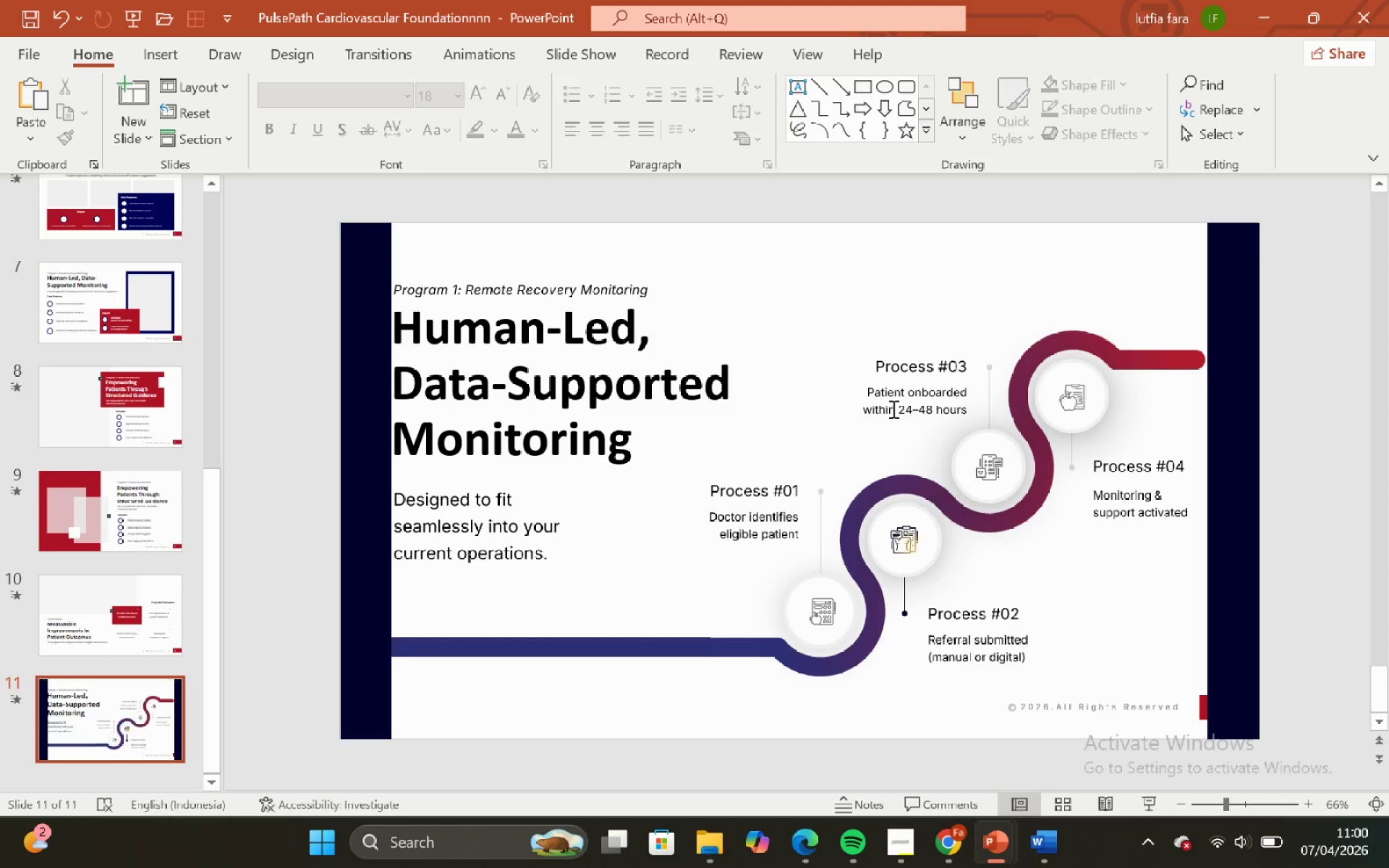 
hold_key(key=ShiftLeft, duration=0.67)
 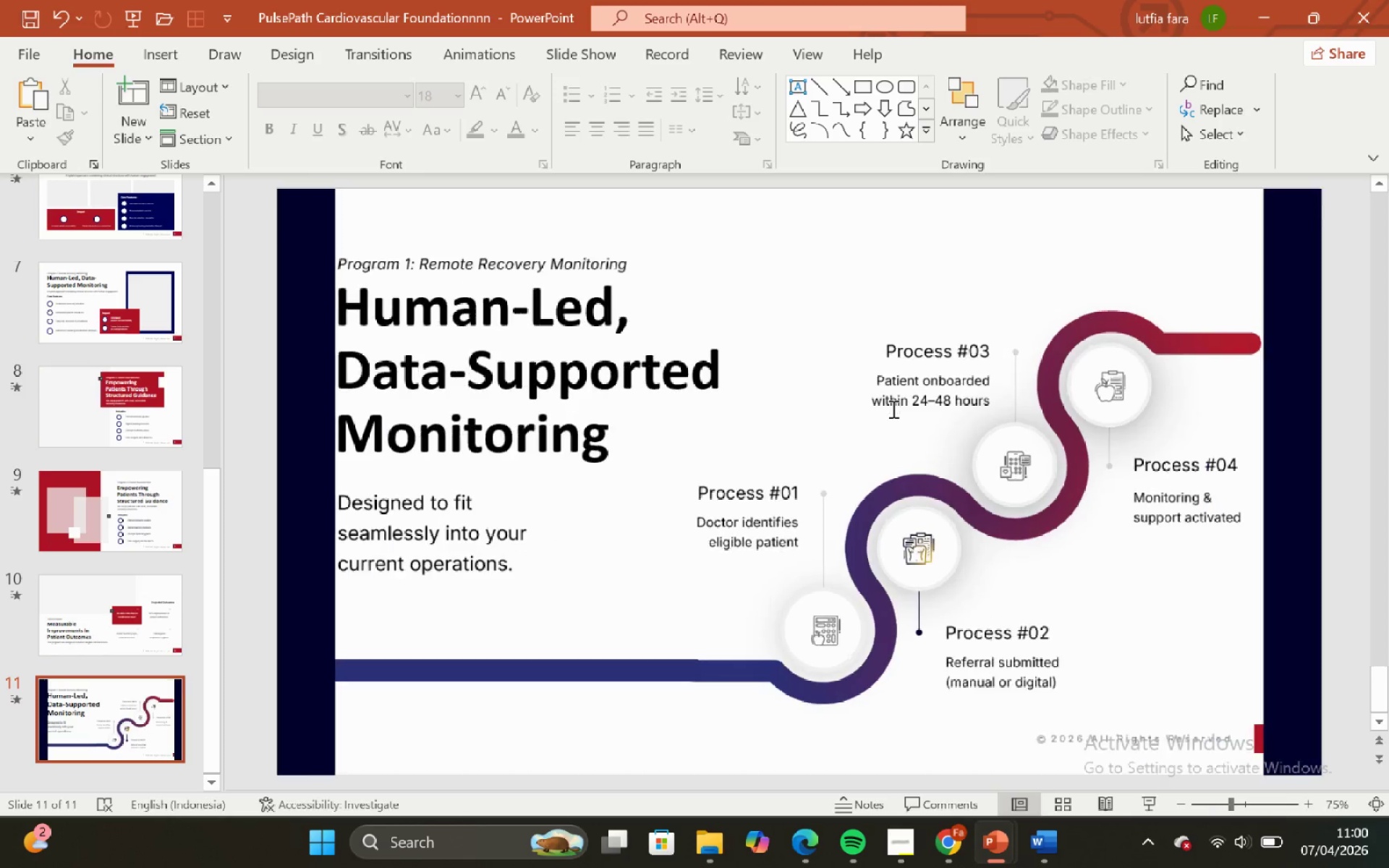 
hold_key(key=ControlLeft, duration=0.5)
hold_key(key=ShiftLeft, duration=0.48)
scroll: coordinate [892, 409], scroll_direction: up, amount: 1.0
 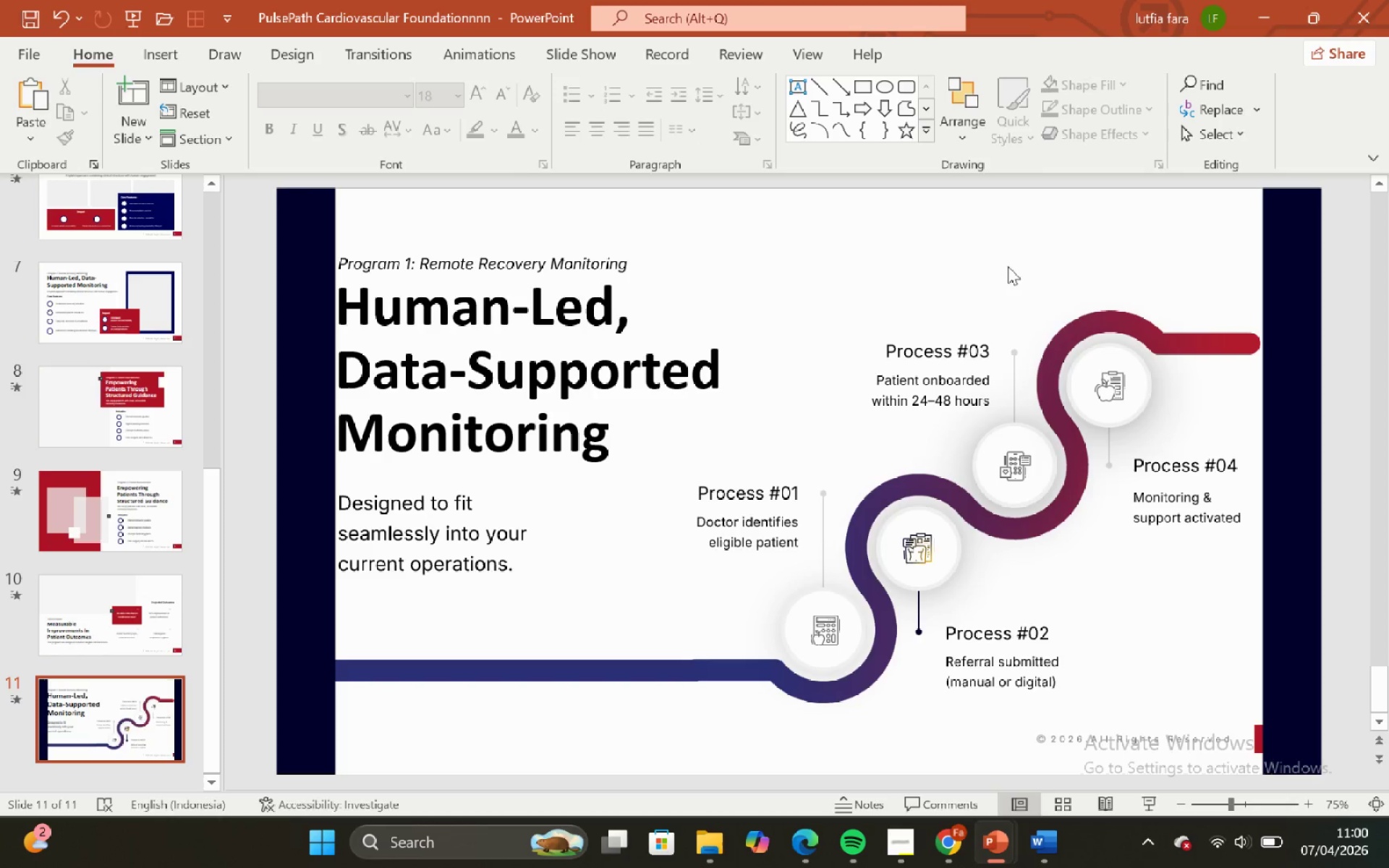 
left_click([1037, 237])
 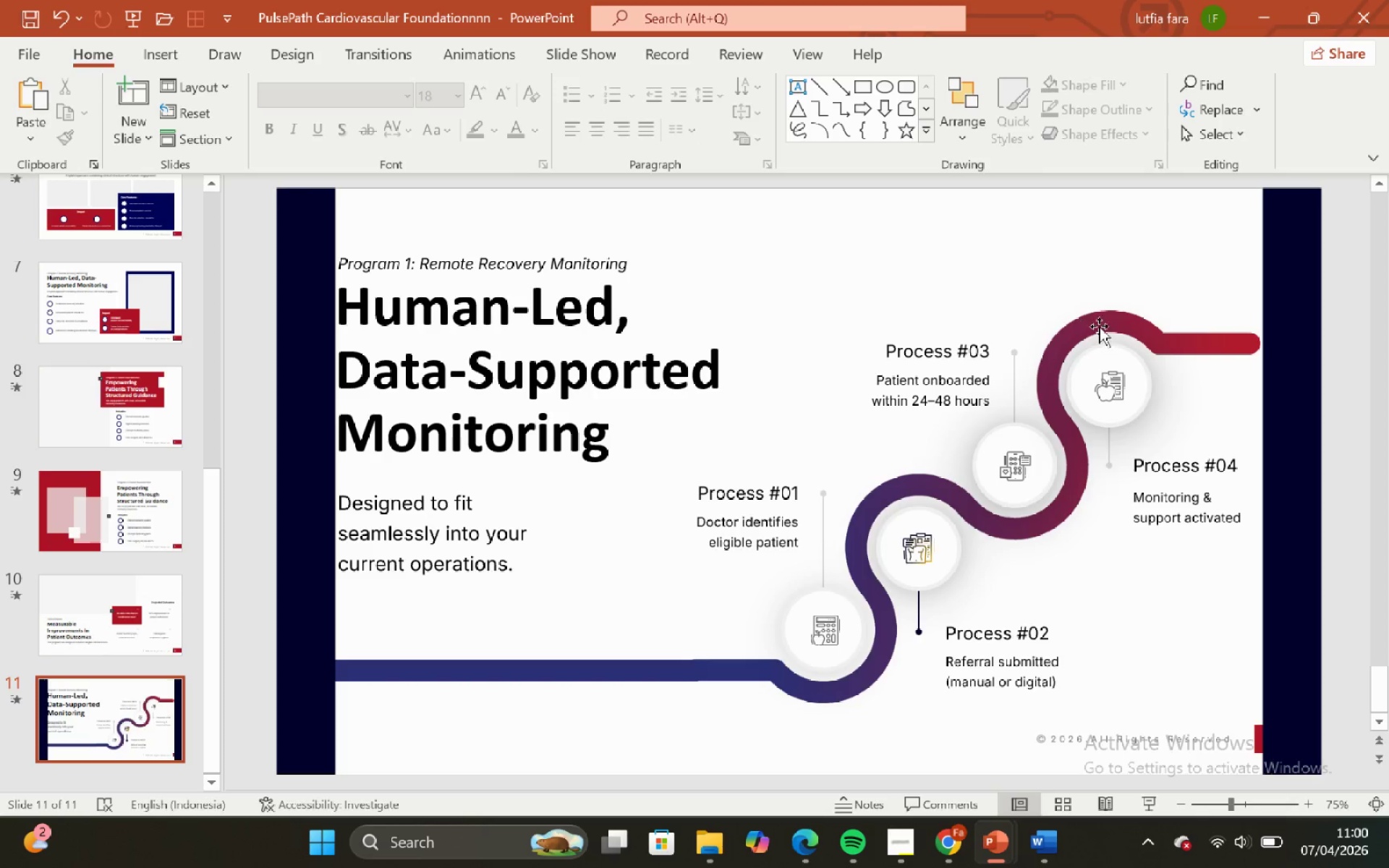 
left_click([1100, 328])
 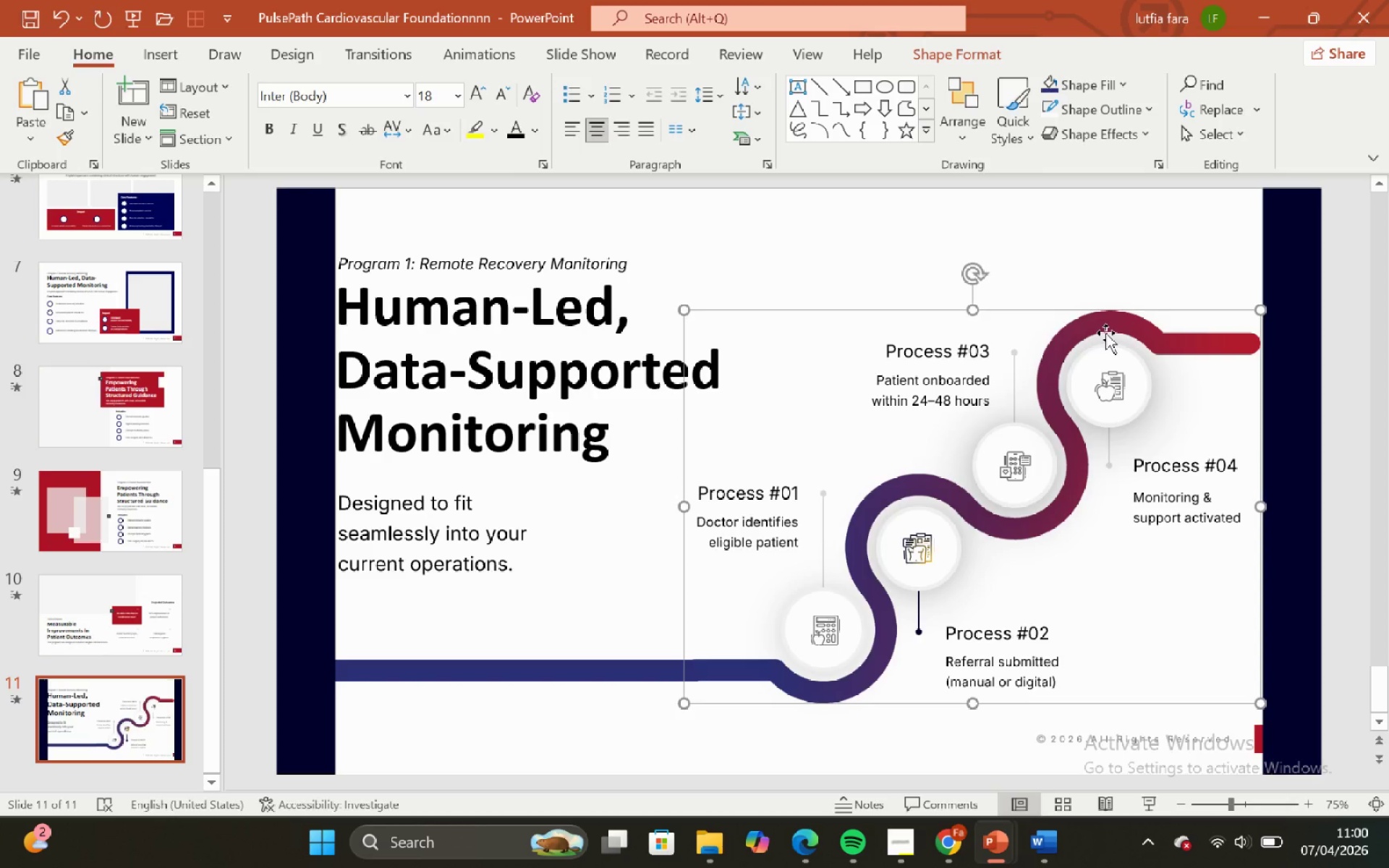 
left_click_drag(start_coordinate=[1105, 332], to_coordinate=[1059, 195])
 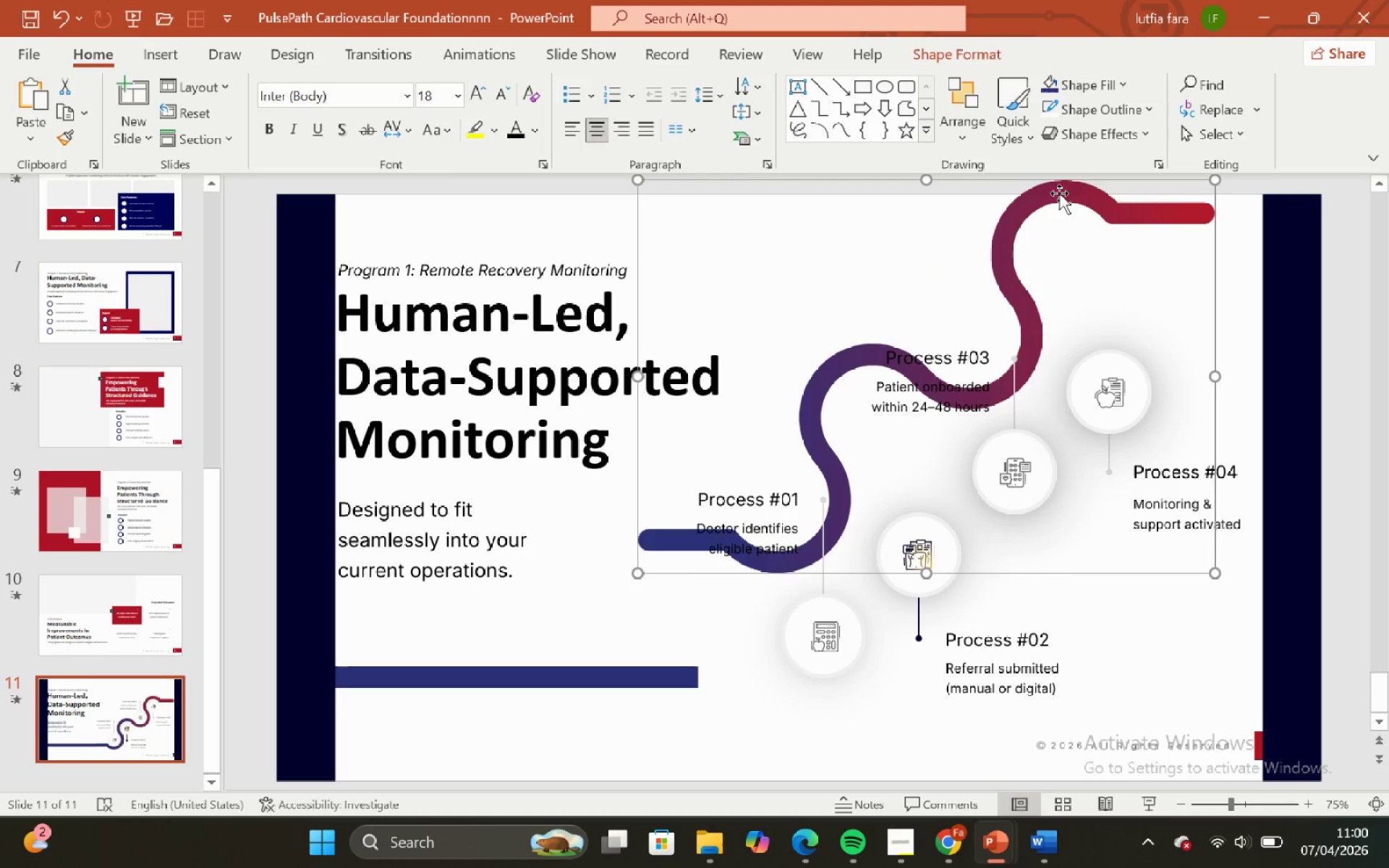 
key(Control+ControlLeft)
 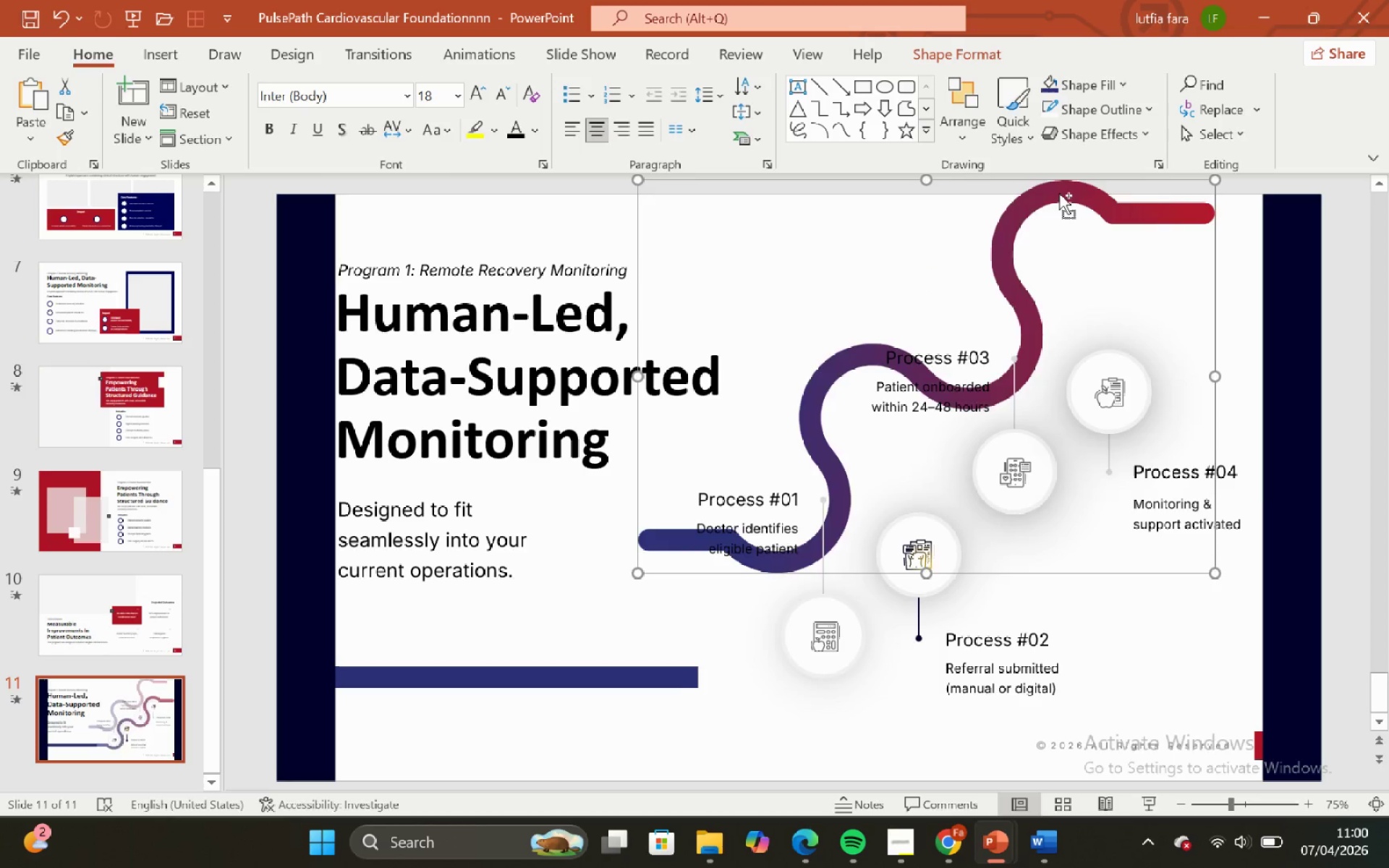 
key(Control+Z)
 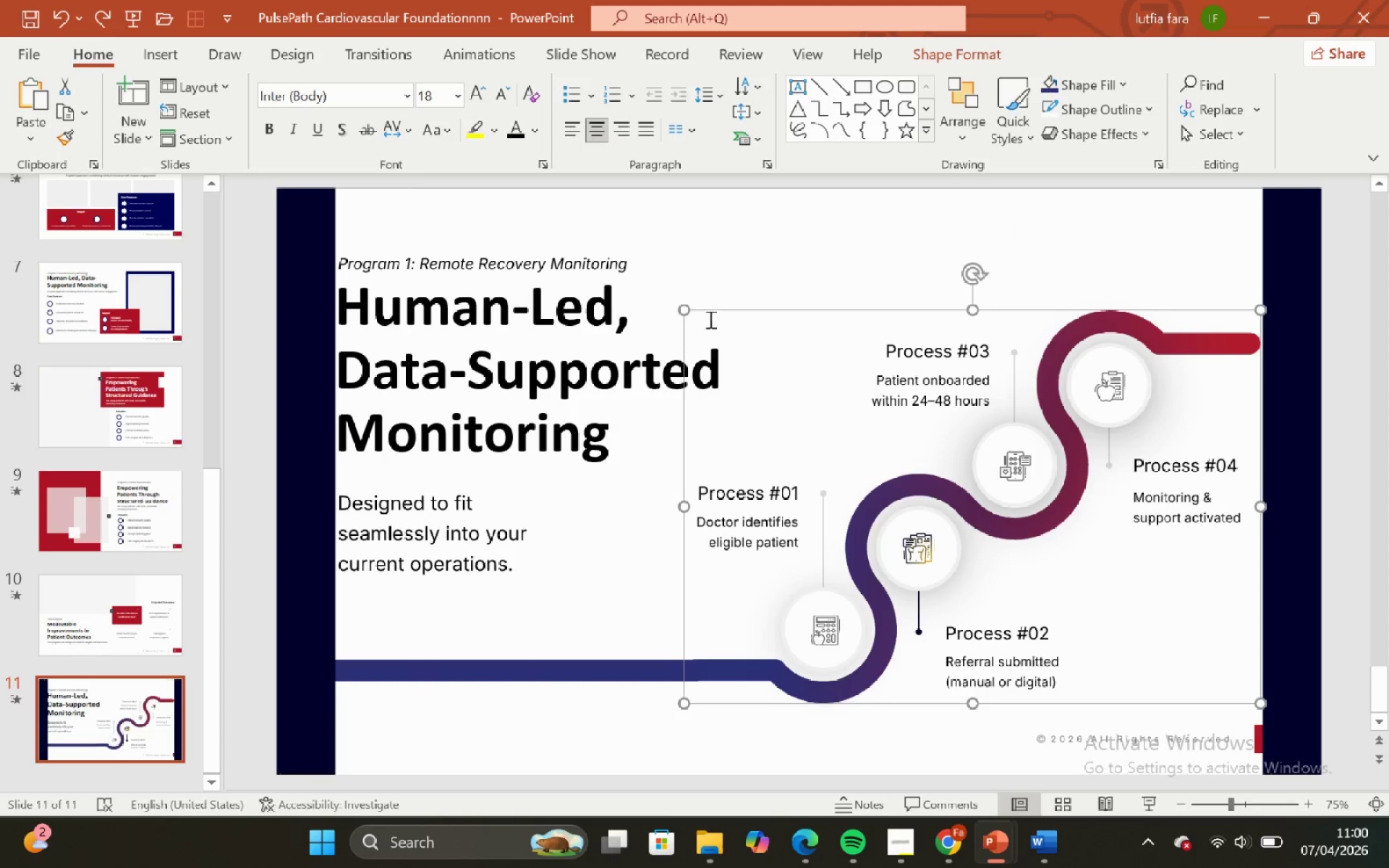 
hold_key(key=ShiftLeft, duration=1.17)
left_click_drag(start_coordinate=[685, 310], to_coordinate=[199, 35])
 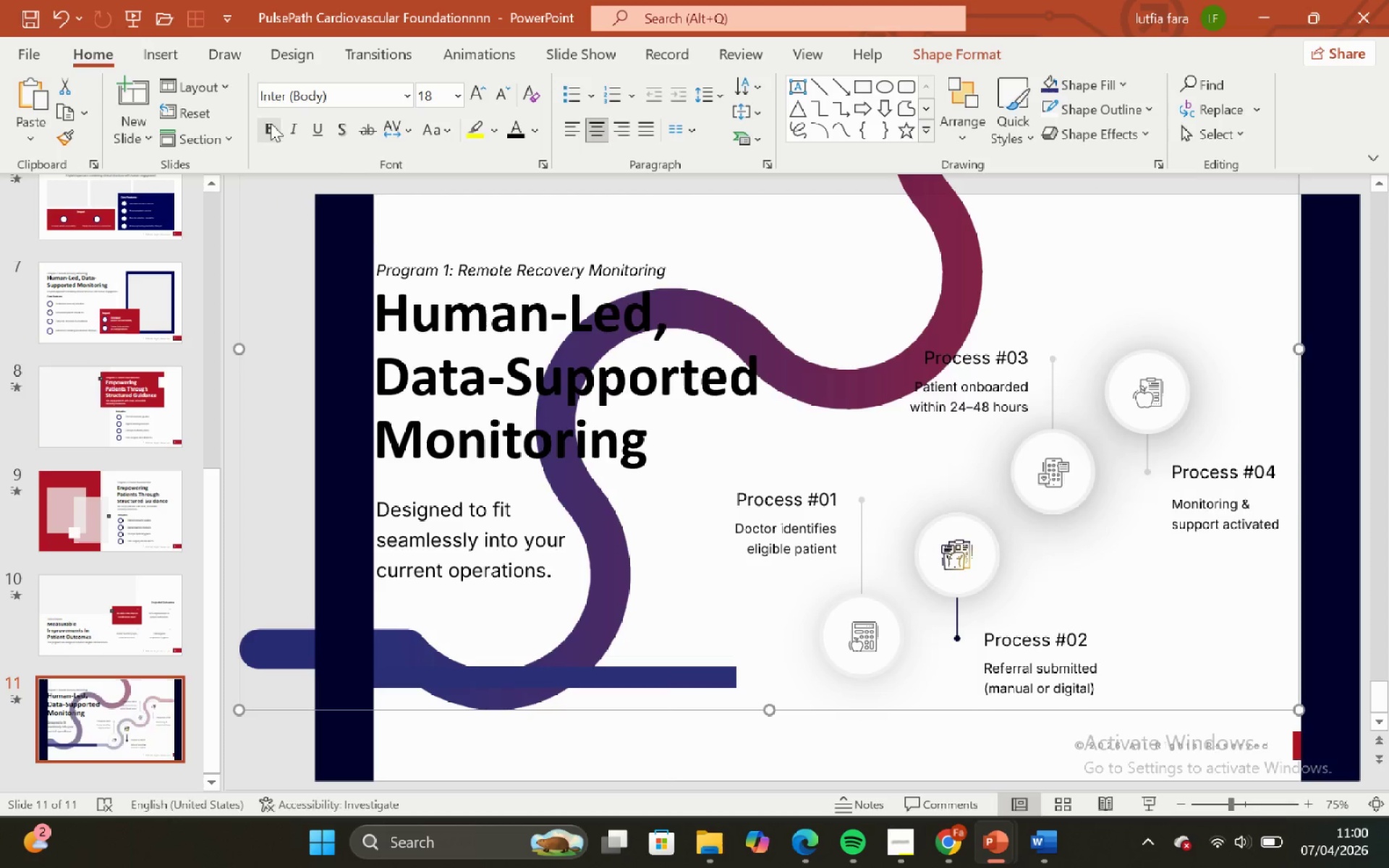 
key(Control+ControlLeft)
 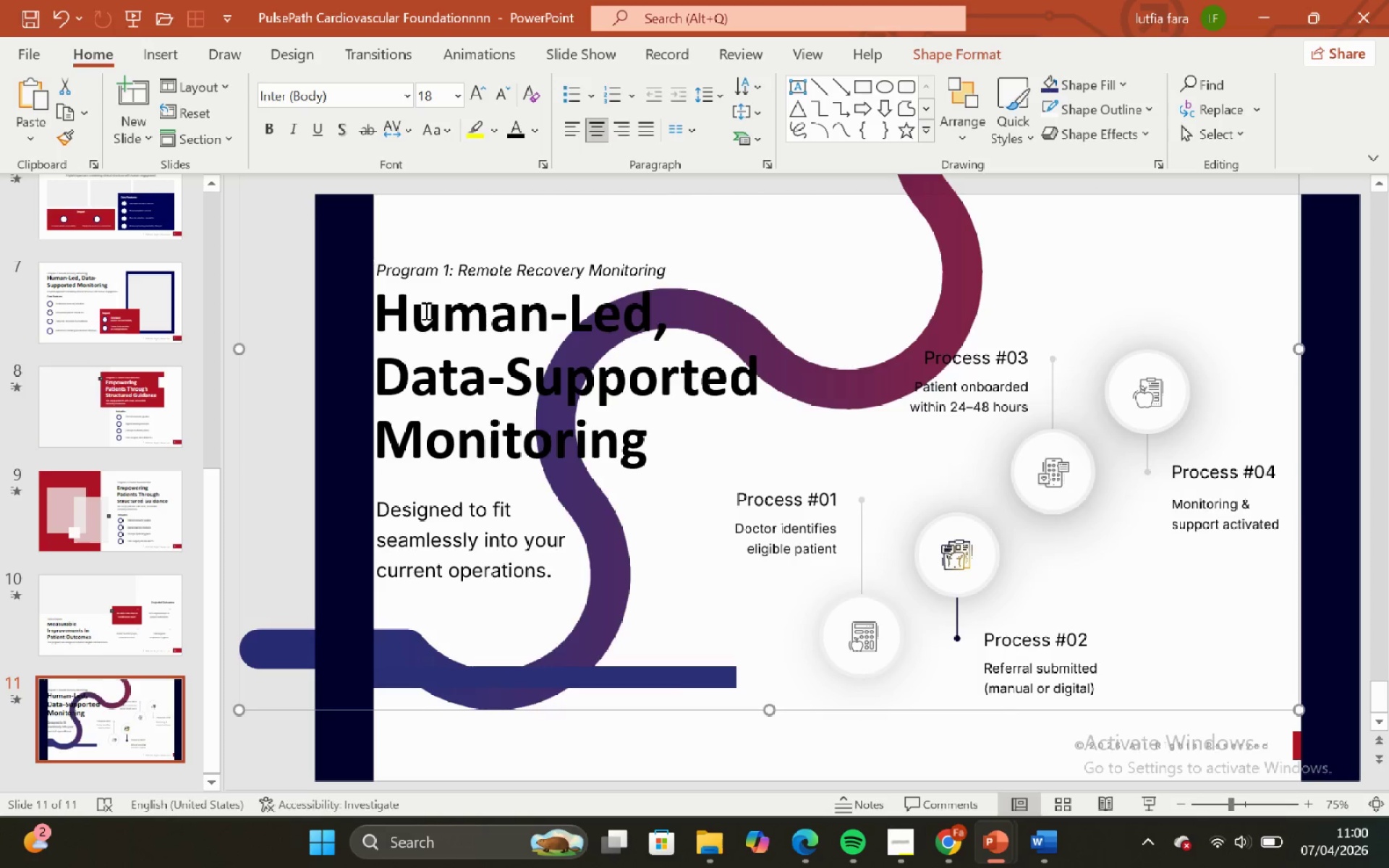 
key(Control+Z)
 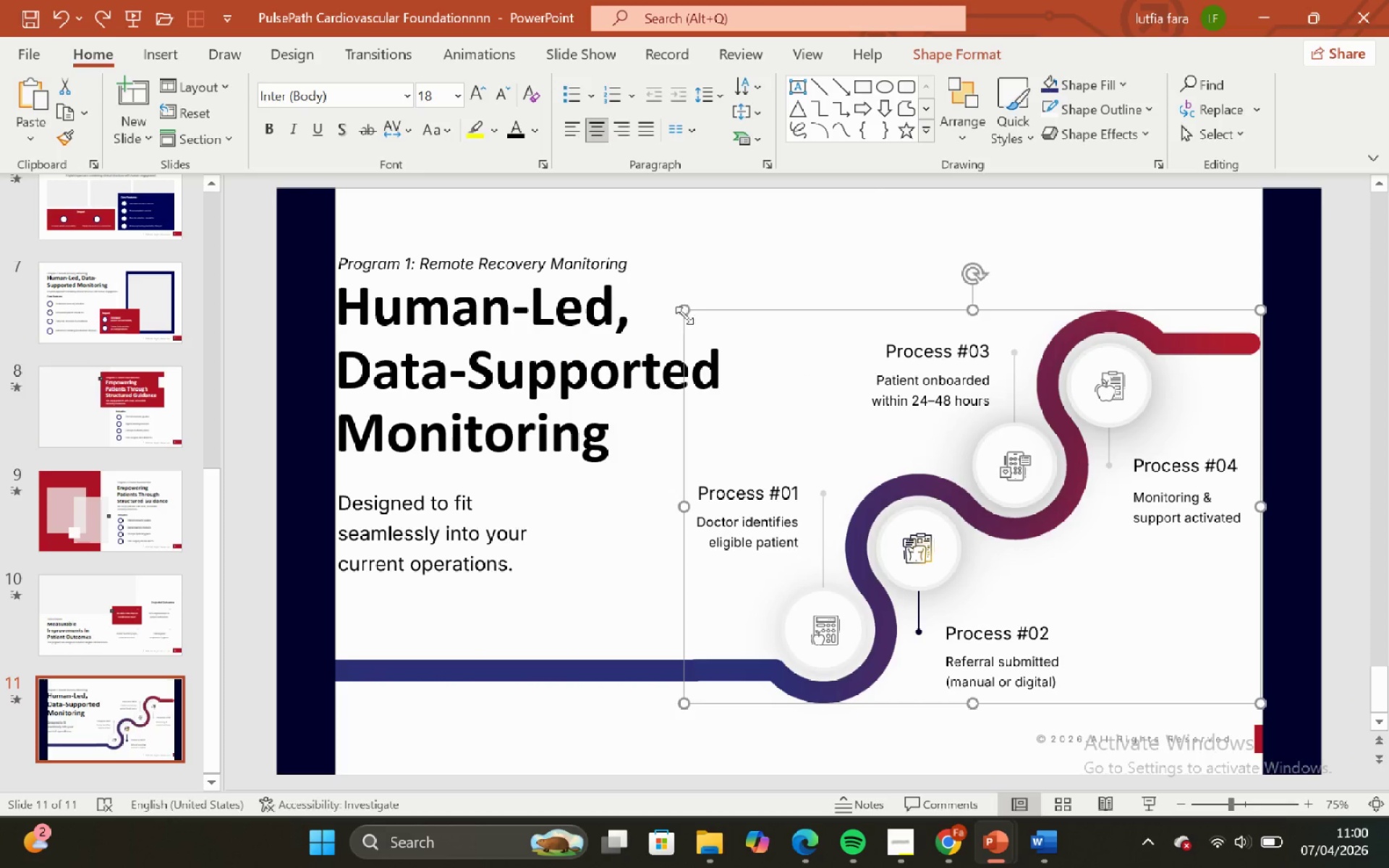 
hold_key(key=ShiftLeft, duration=0.62)
left_click_drag(start_coordinate=[683, 312], to_coordinate=[856, 427])
 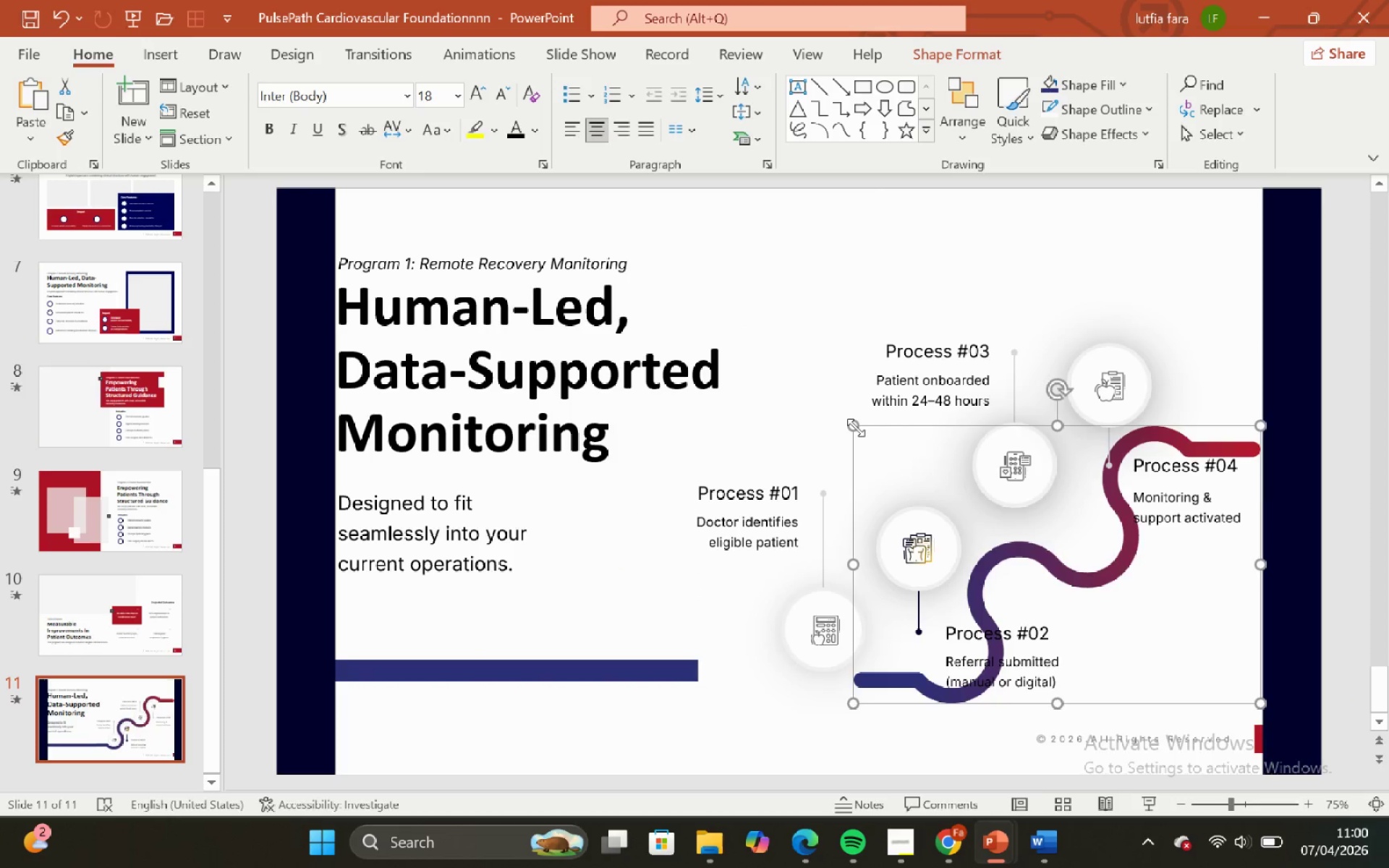 
key(Control+ControlLeft)
 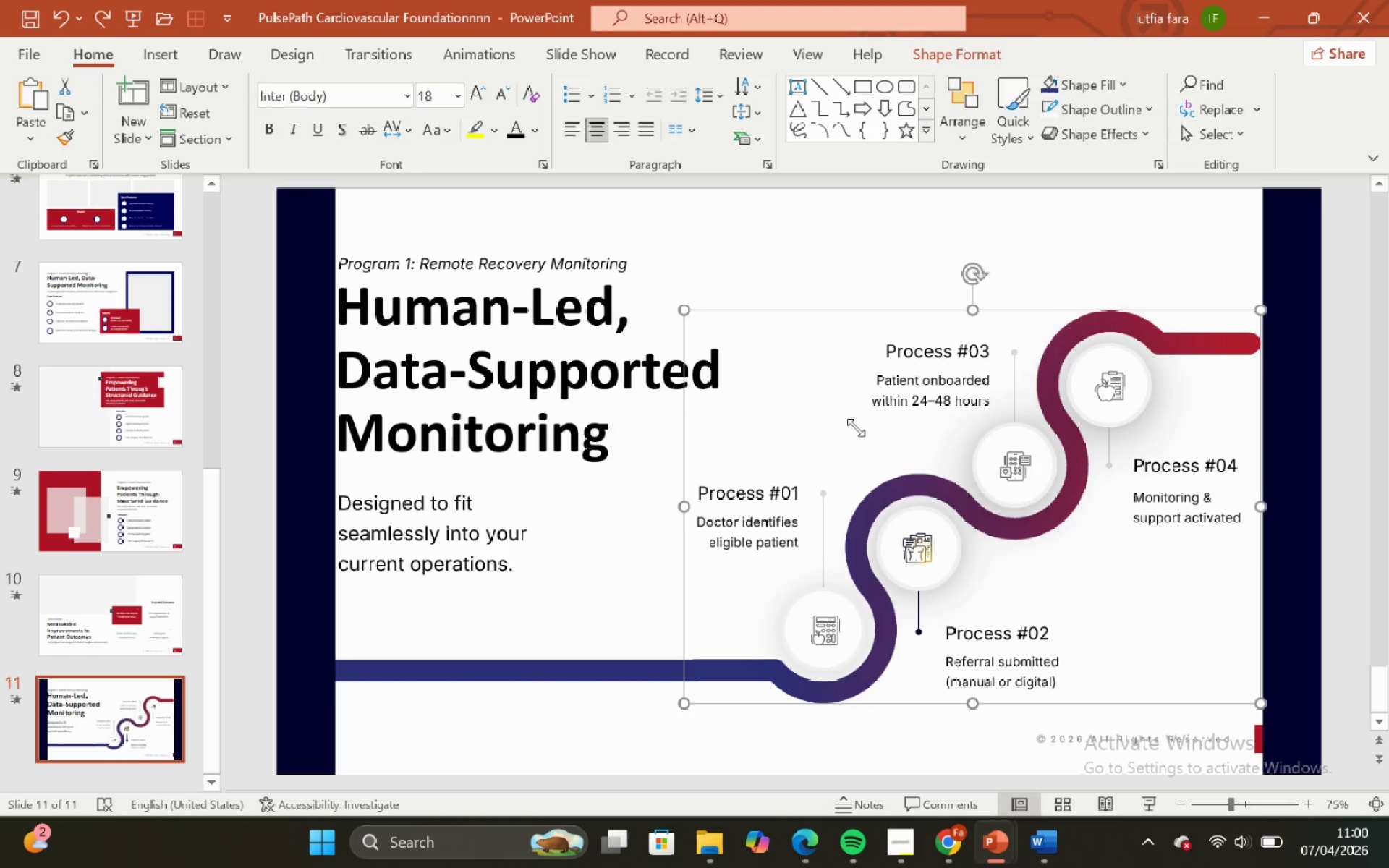 
key(Control+Z)
 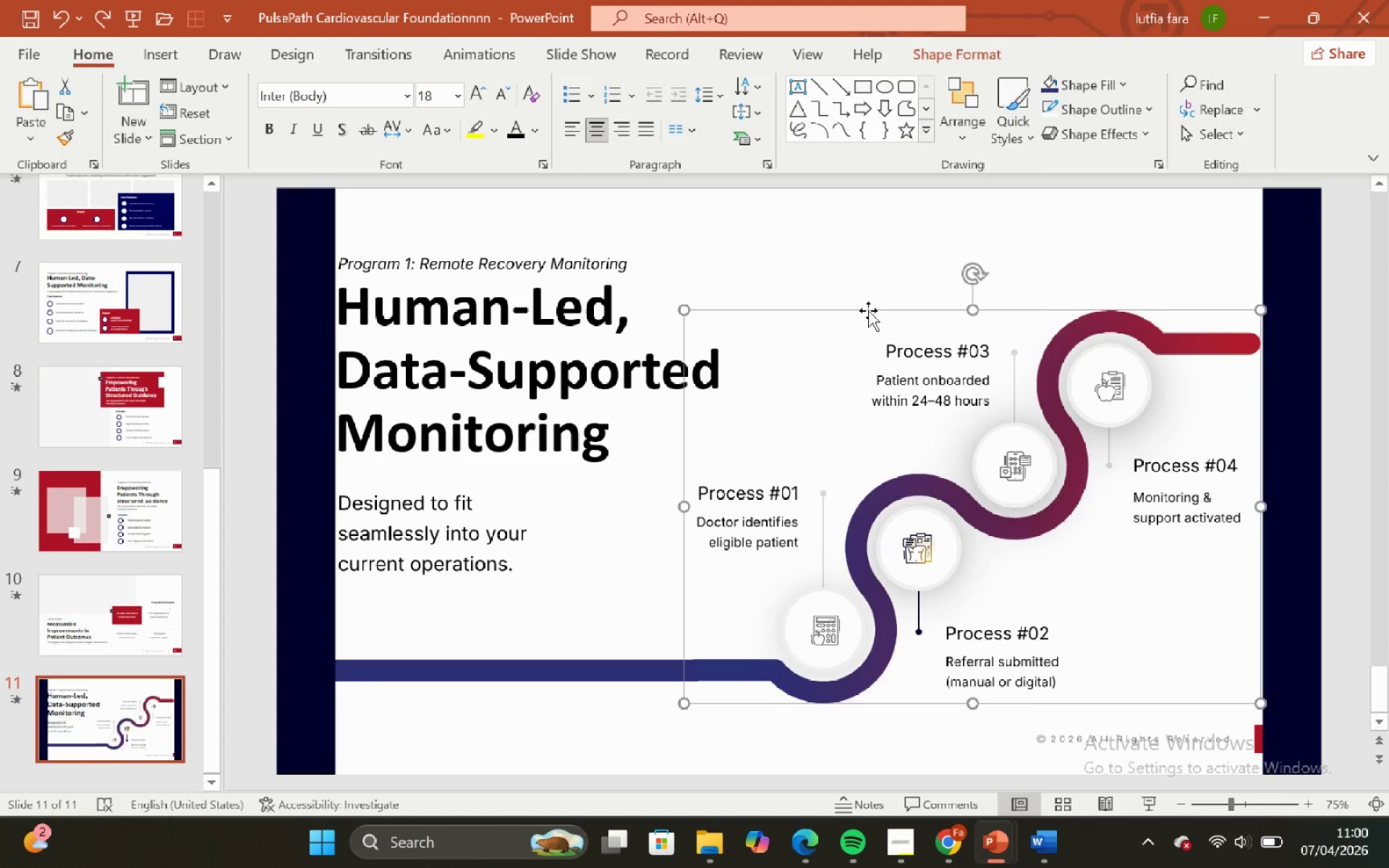 
left_click([859, 273])
 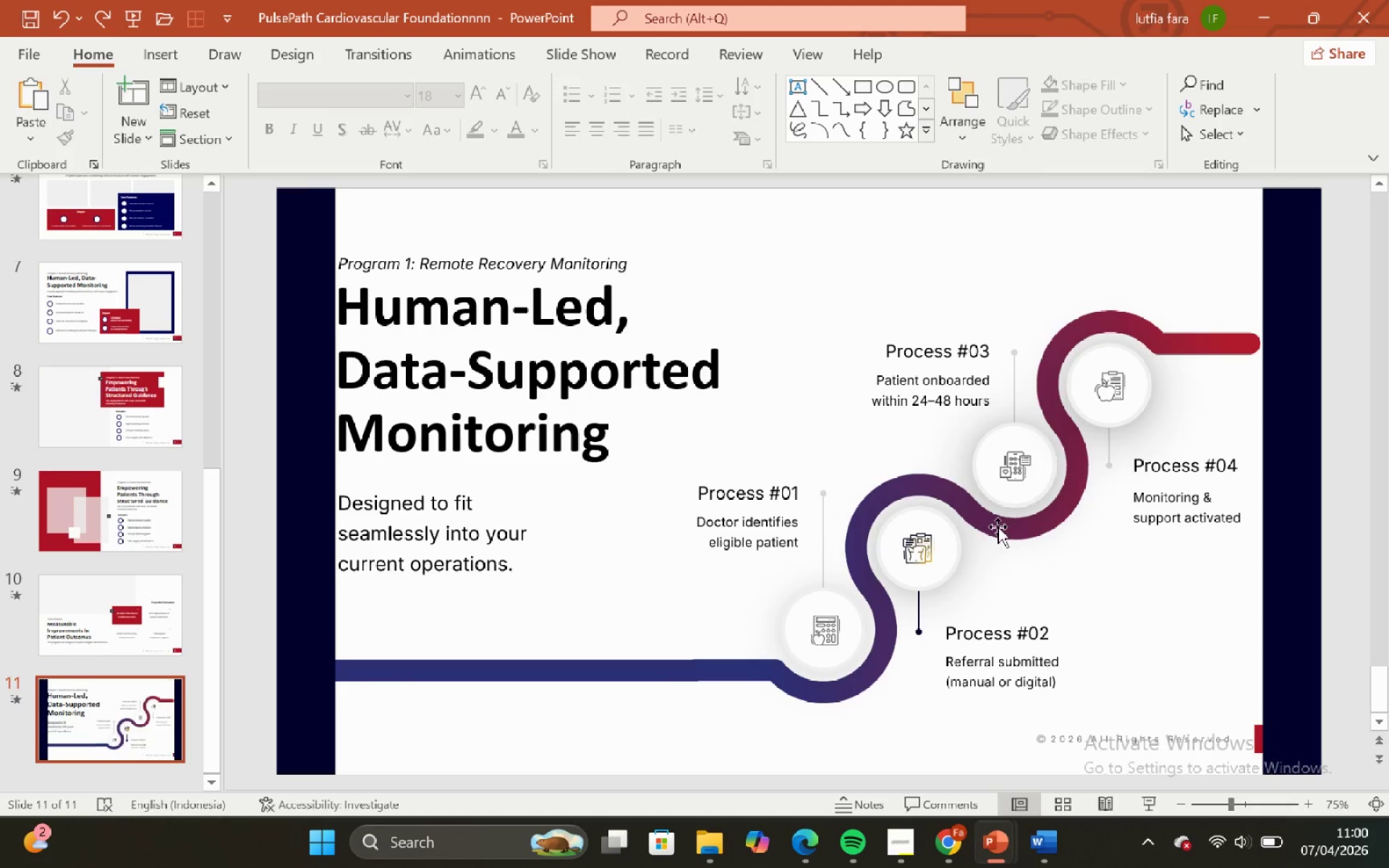 
left_click([998, 527])
 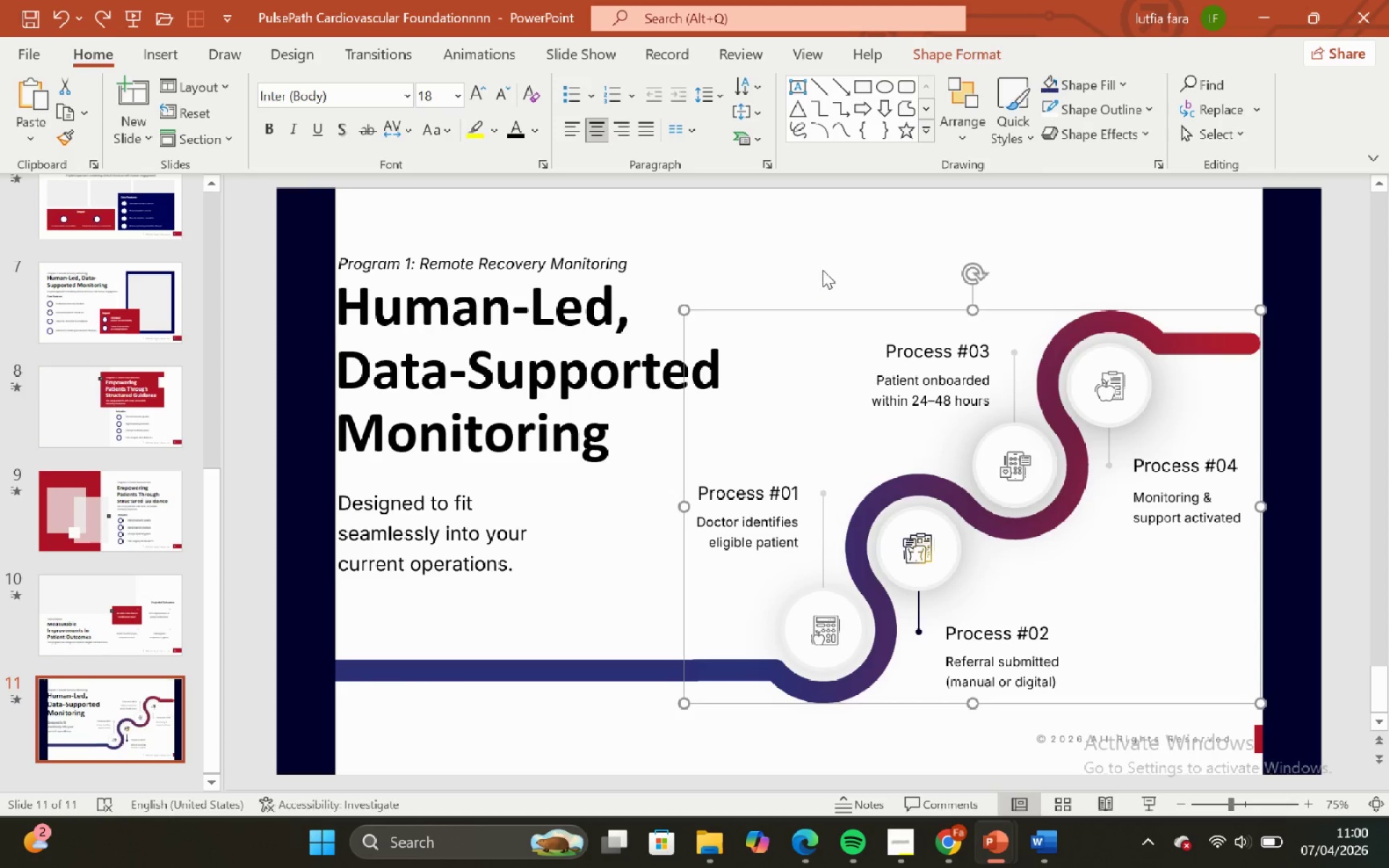 
left_click([823, 244])
 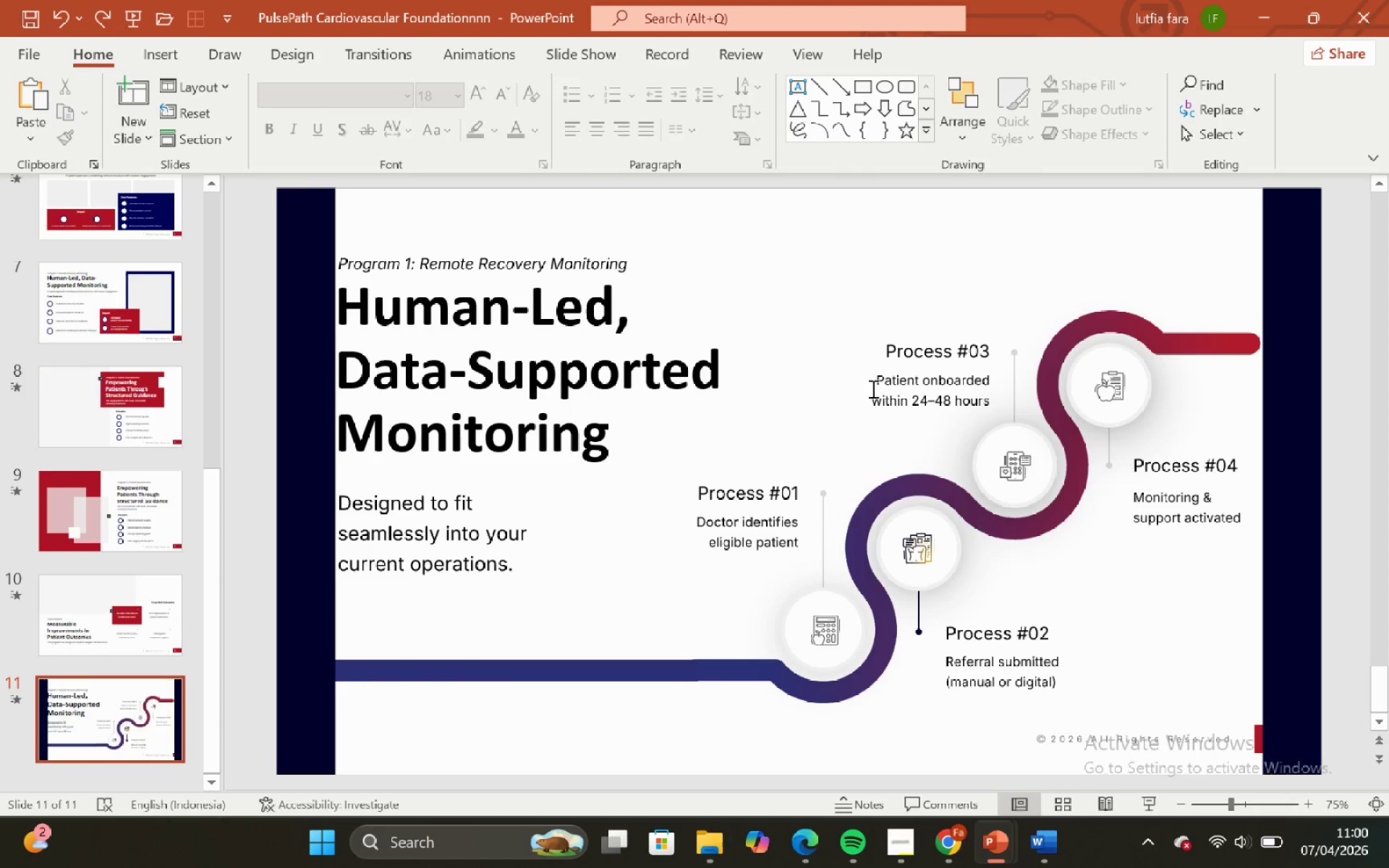 
left_click([877, 393])
 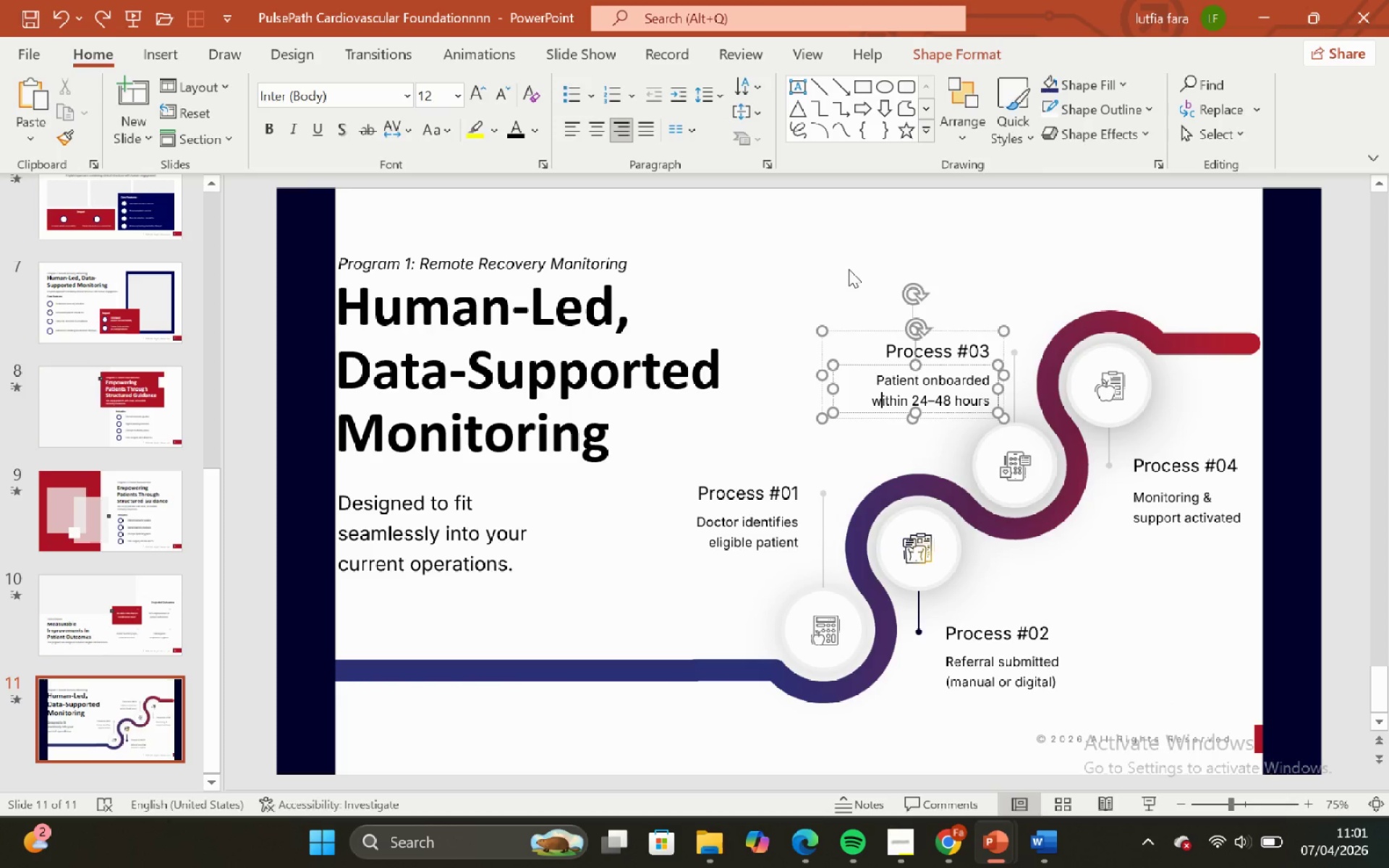 
left_click([849, 269])
 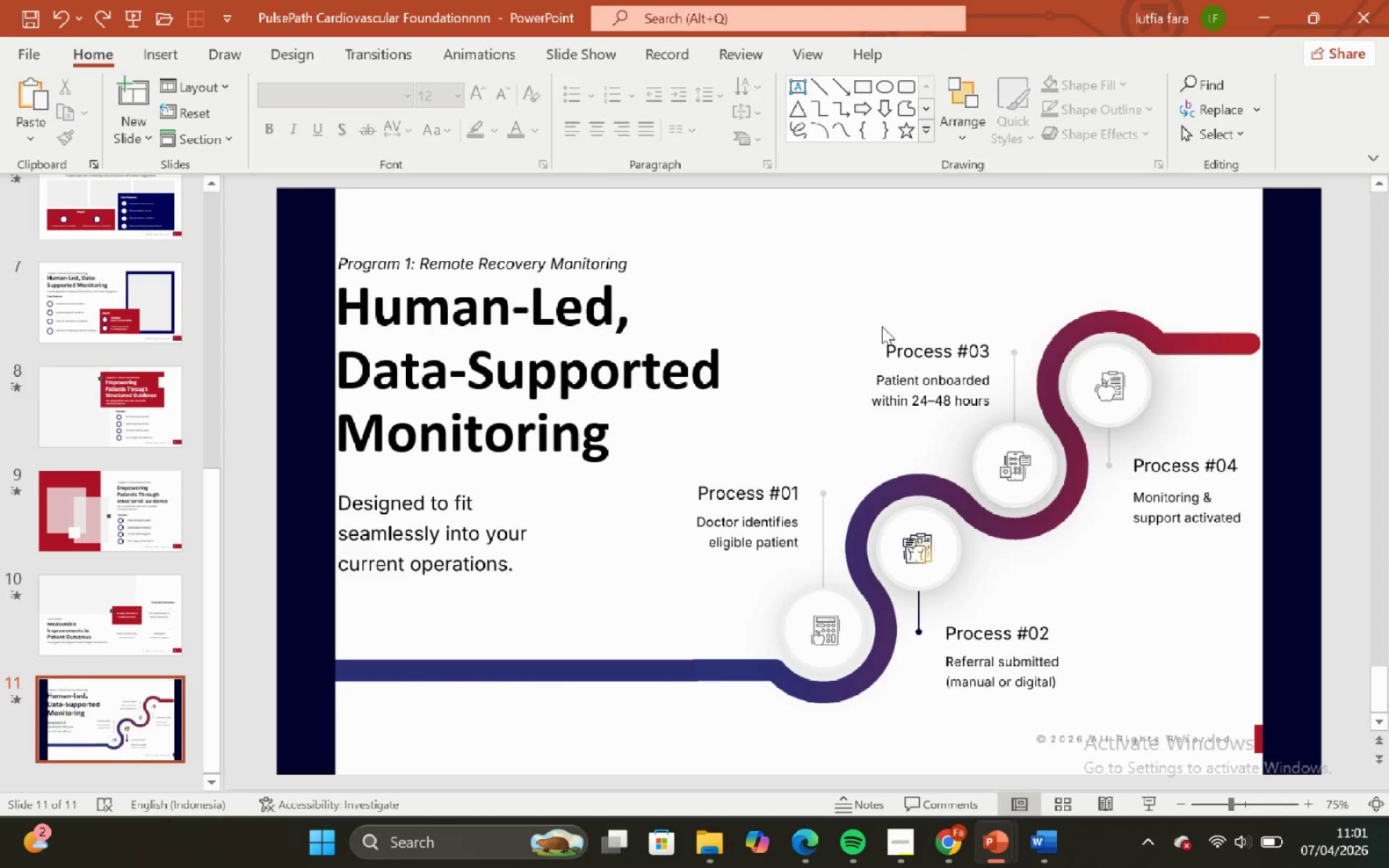 
mouse_move([872, 323])
 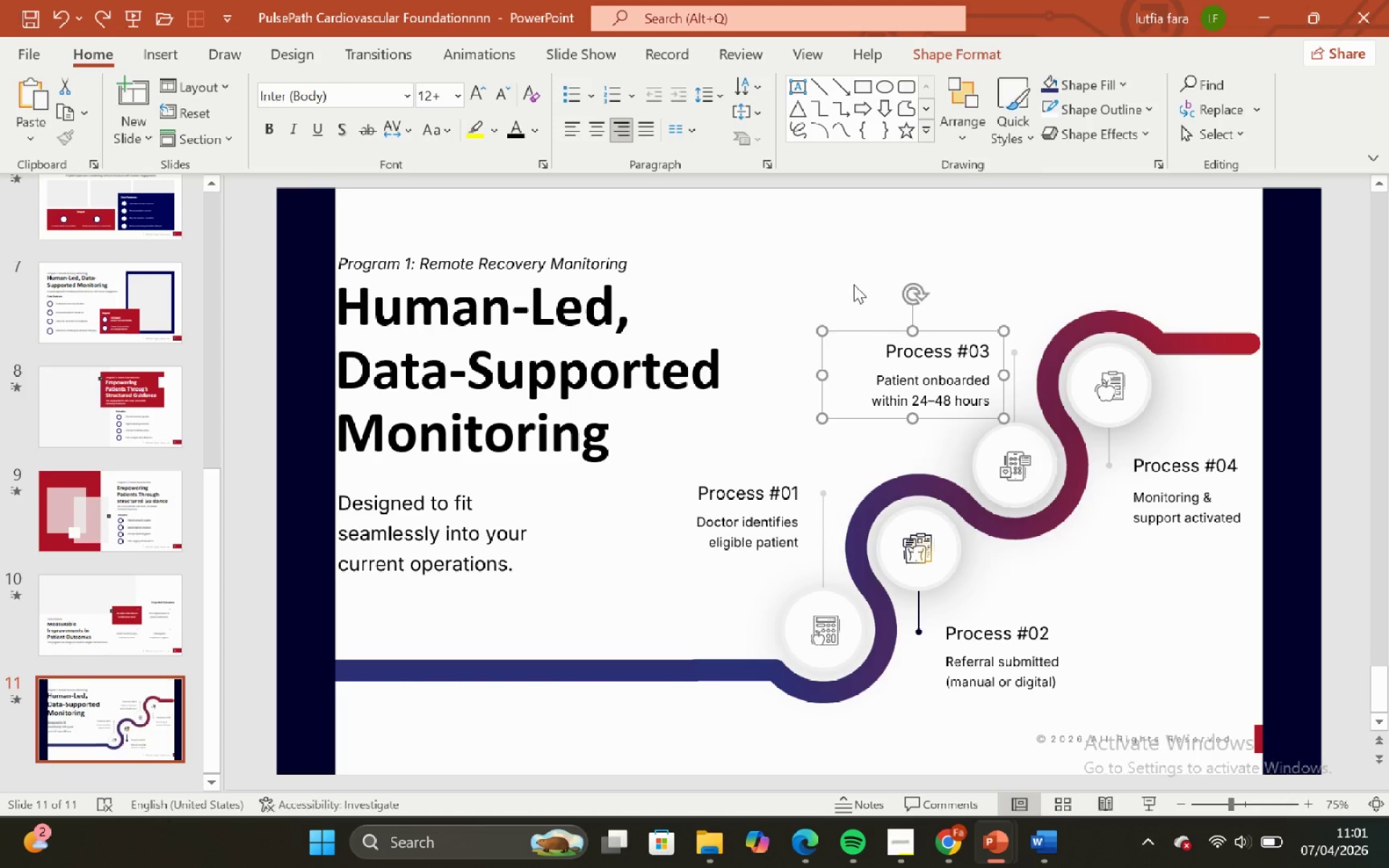 
left_click([854, 284])
 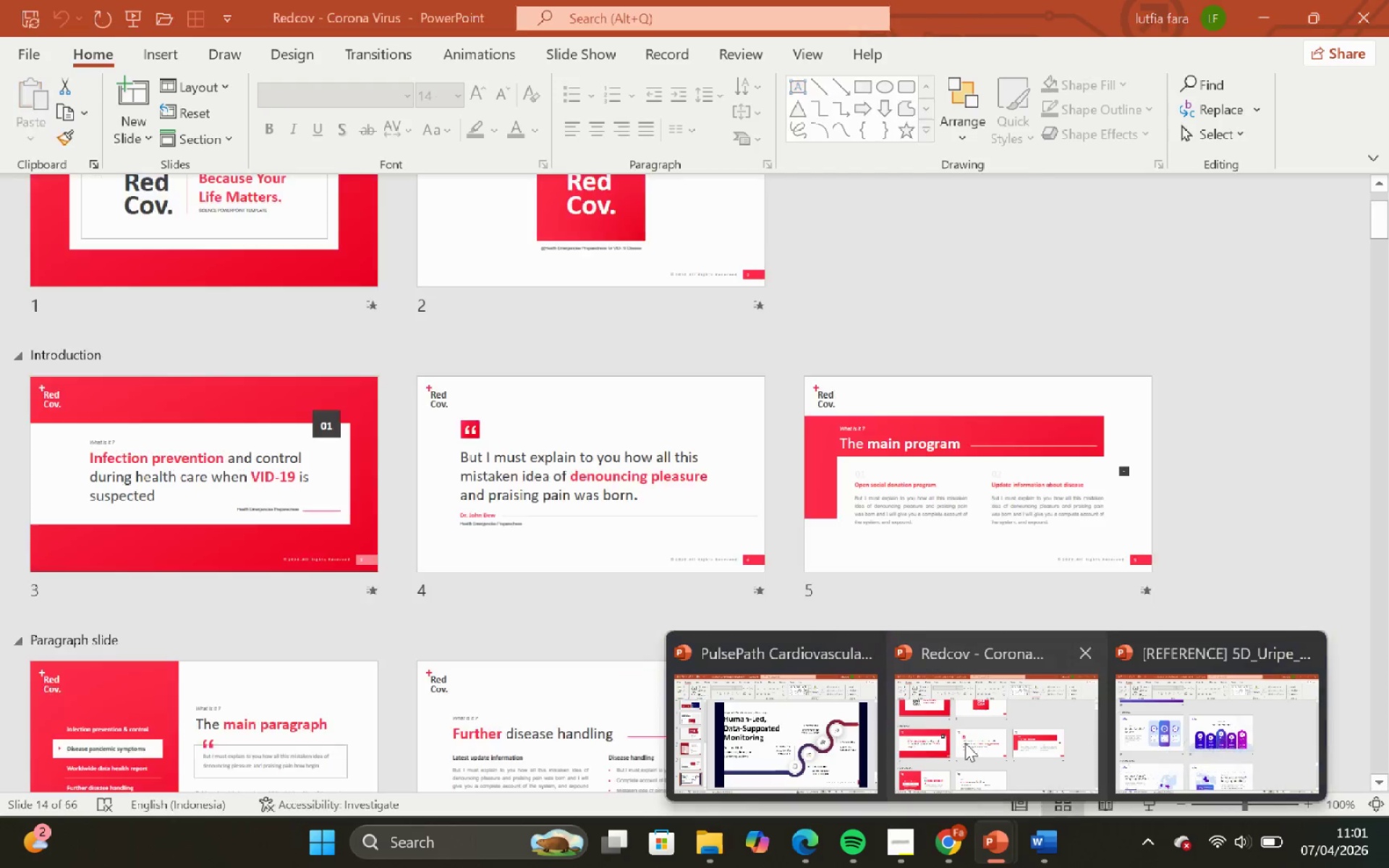 
left_click([964, 743])
 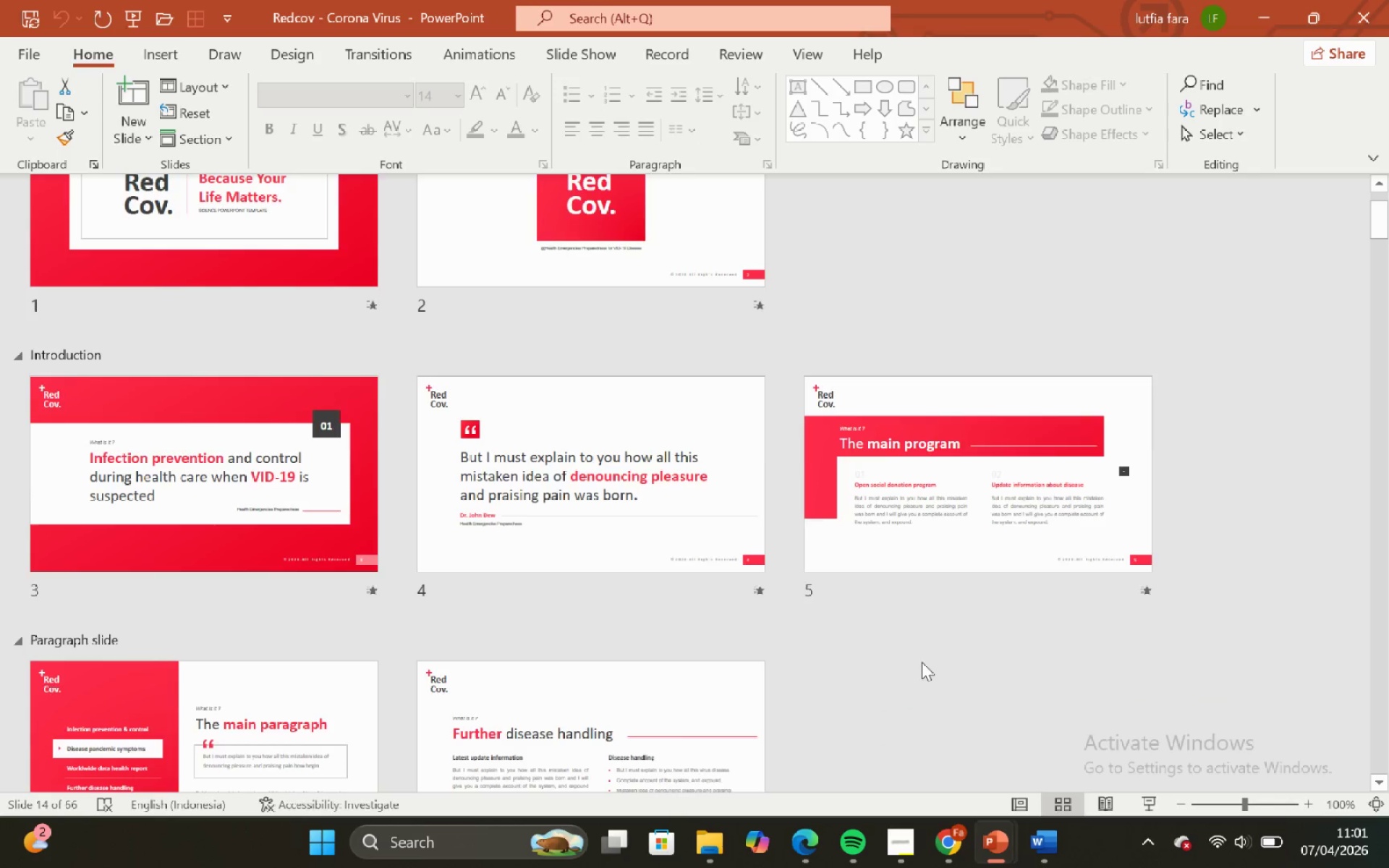 
scroll: coordinate [919, 661], scroll_direction: up, amount: 6.0
 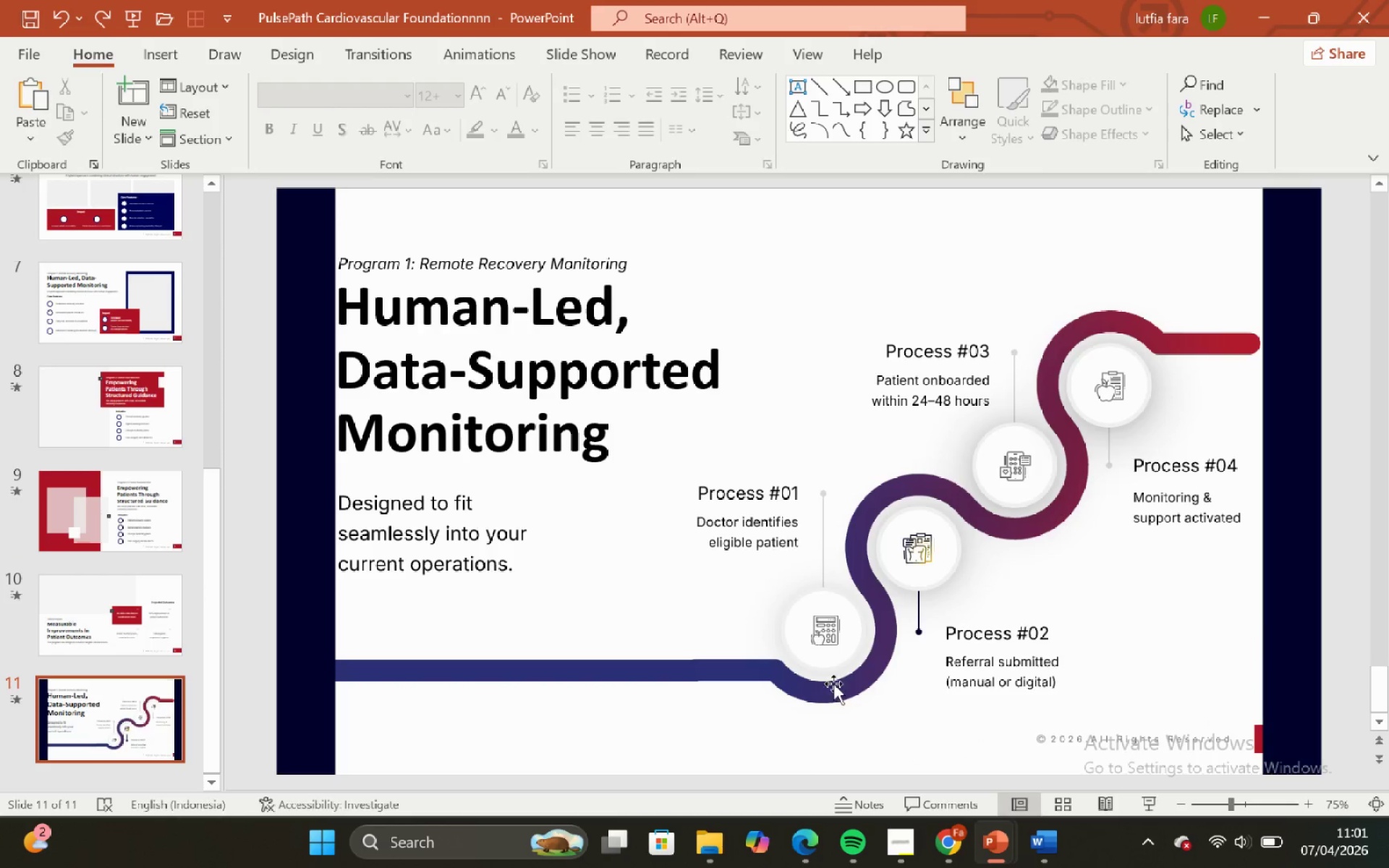 
left_click([770, 282])
 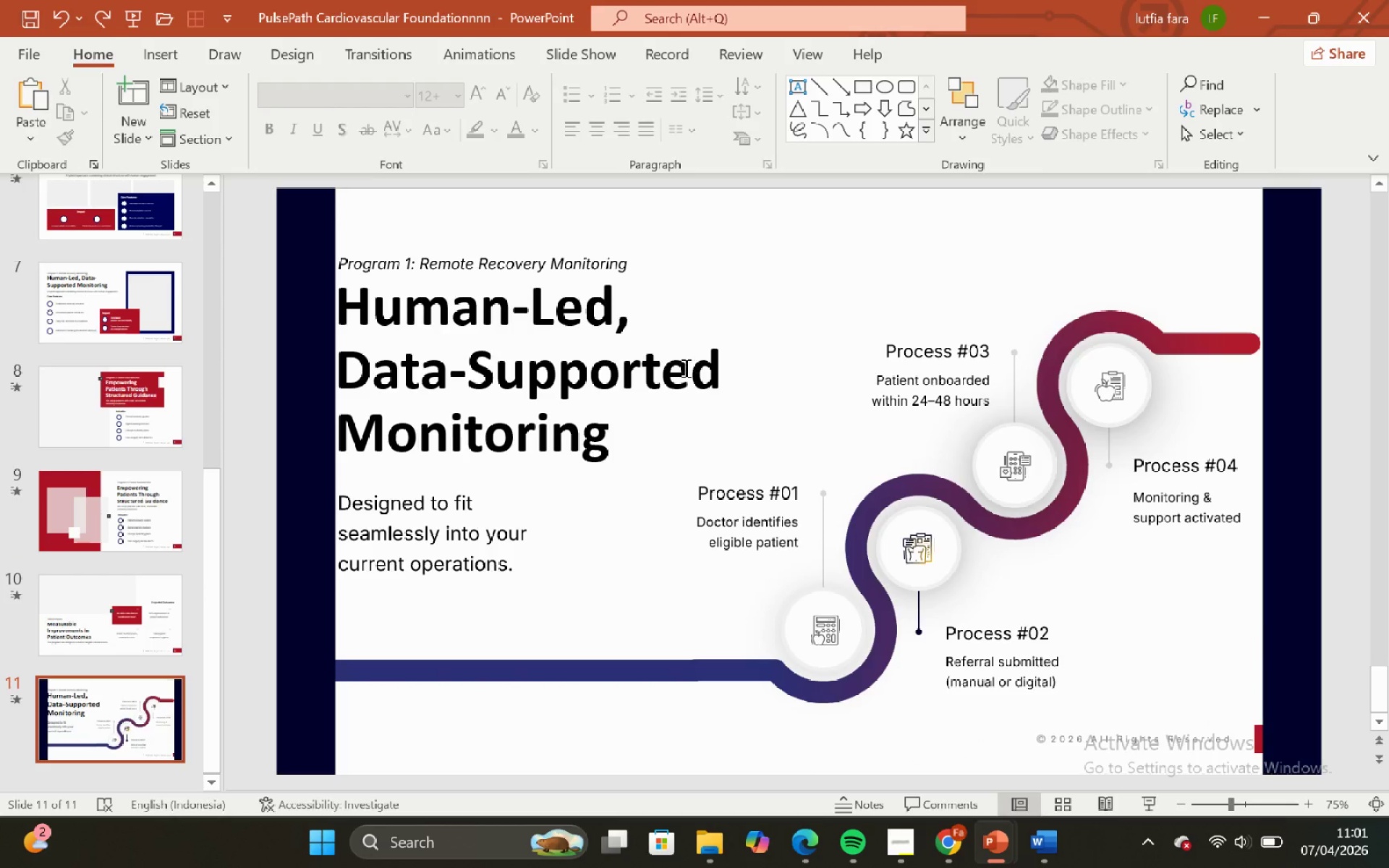 
left_click([684, 367])
 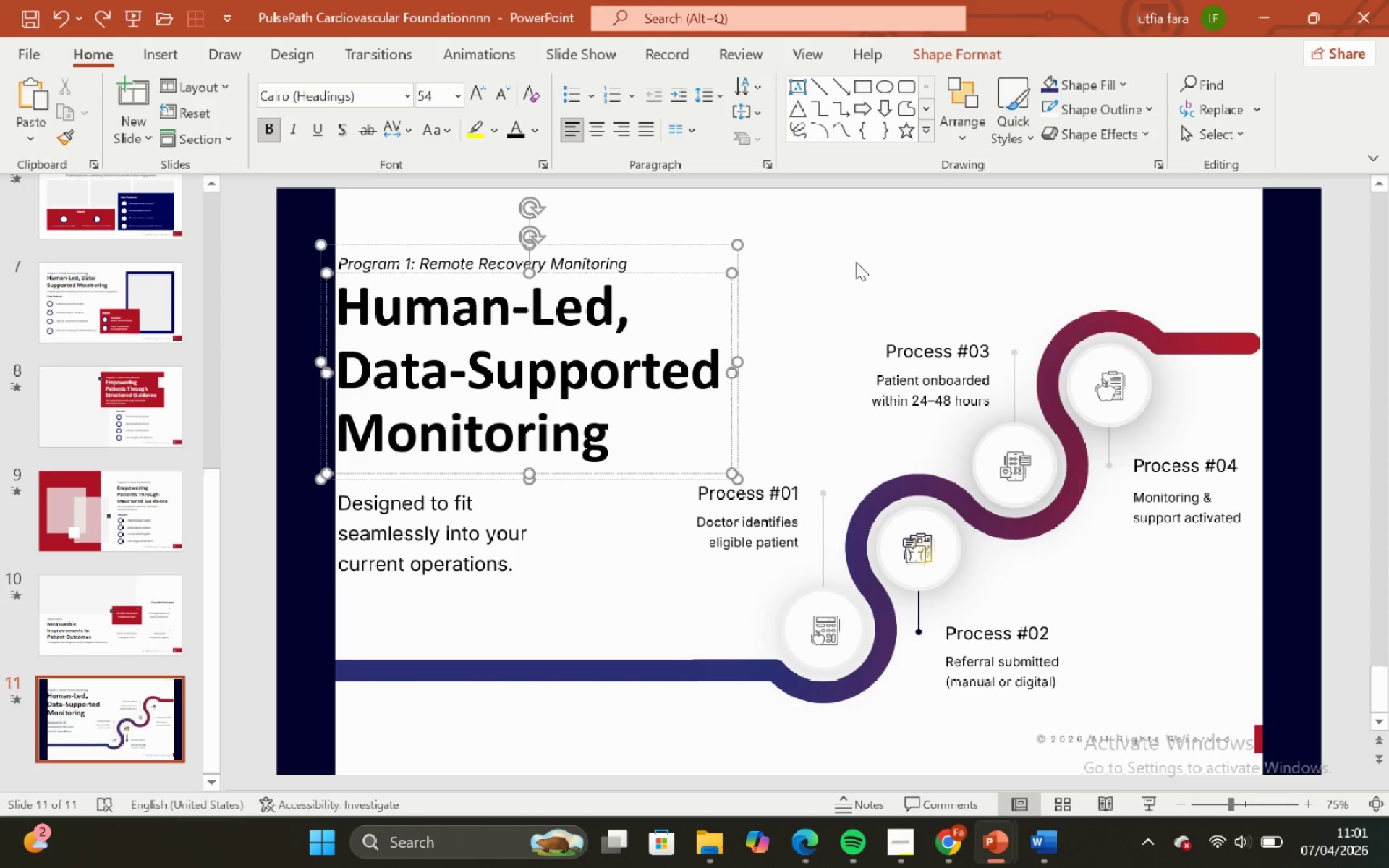 
left_click([859, 262])
 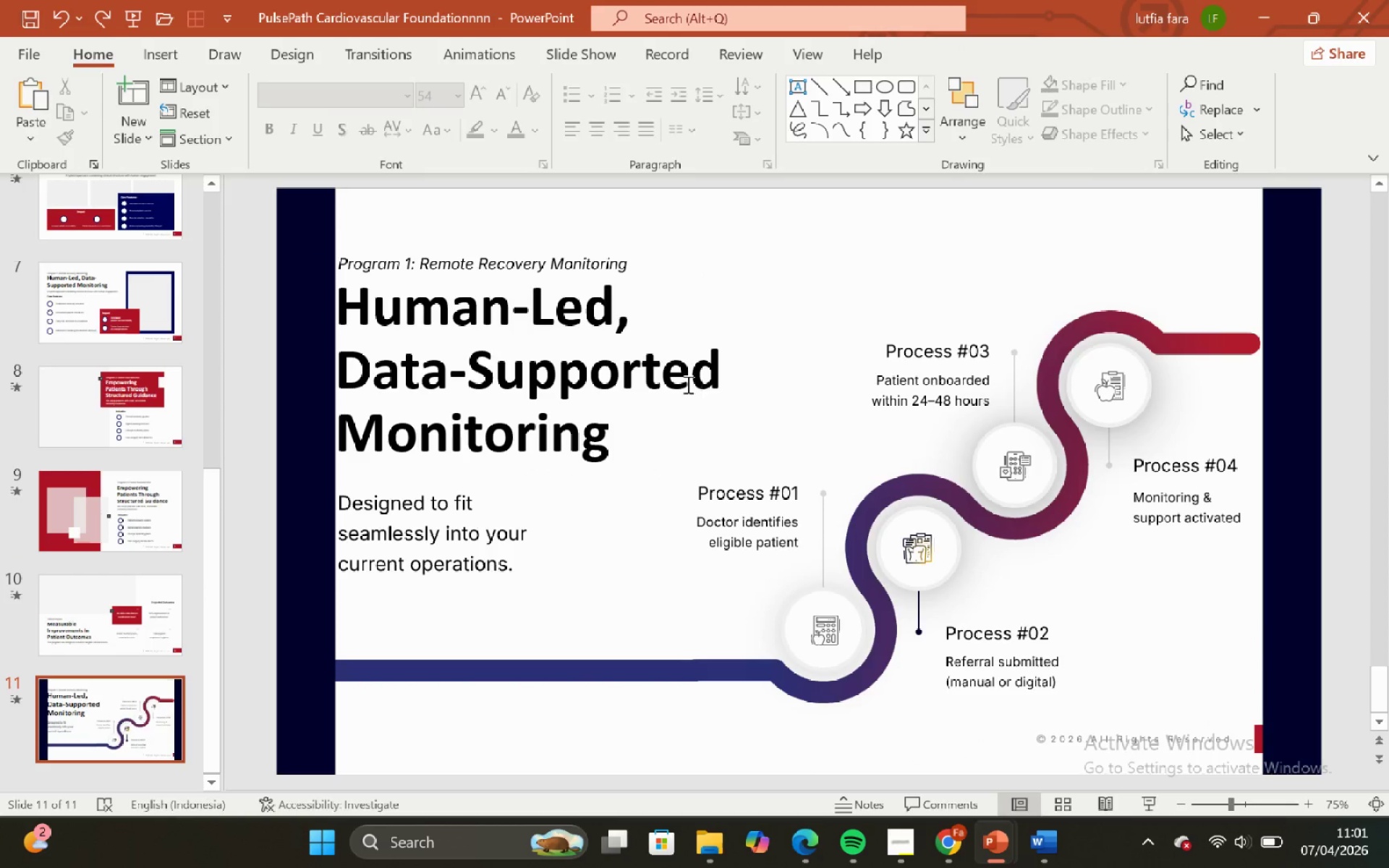 
left_click([662, 371])
 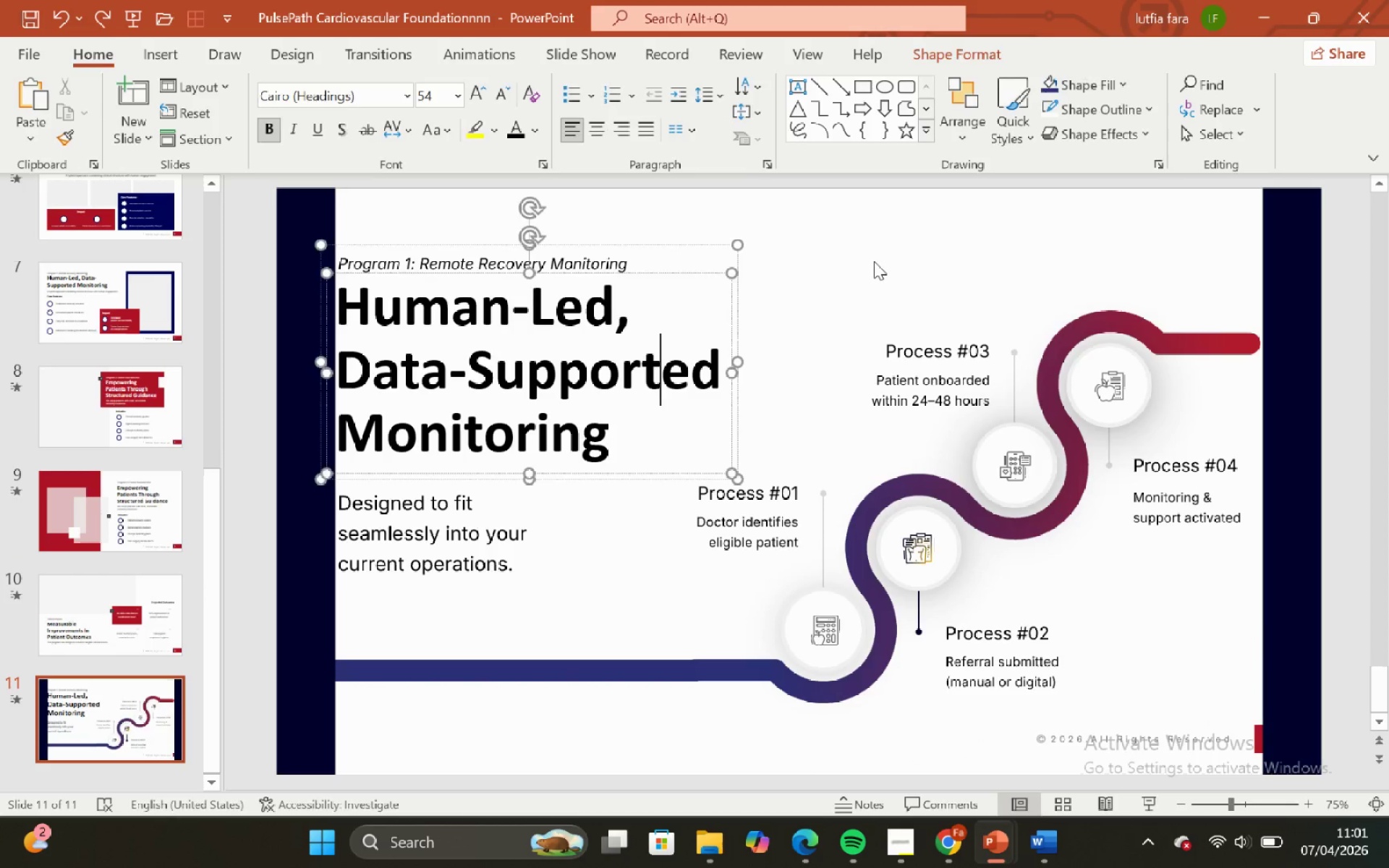 
left_click_drag(start_coordinate=[874, 261], to_coordinate=[871, 265])
 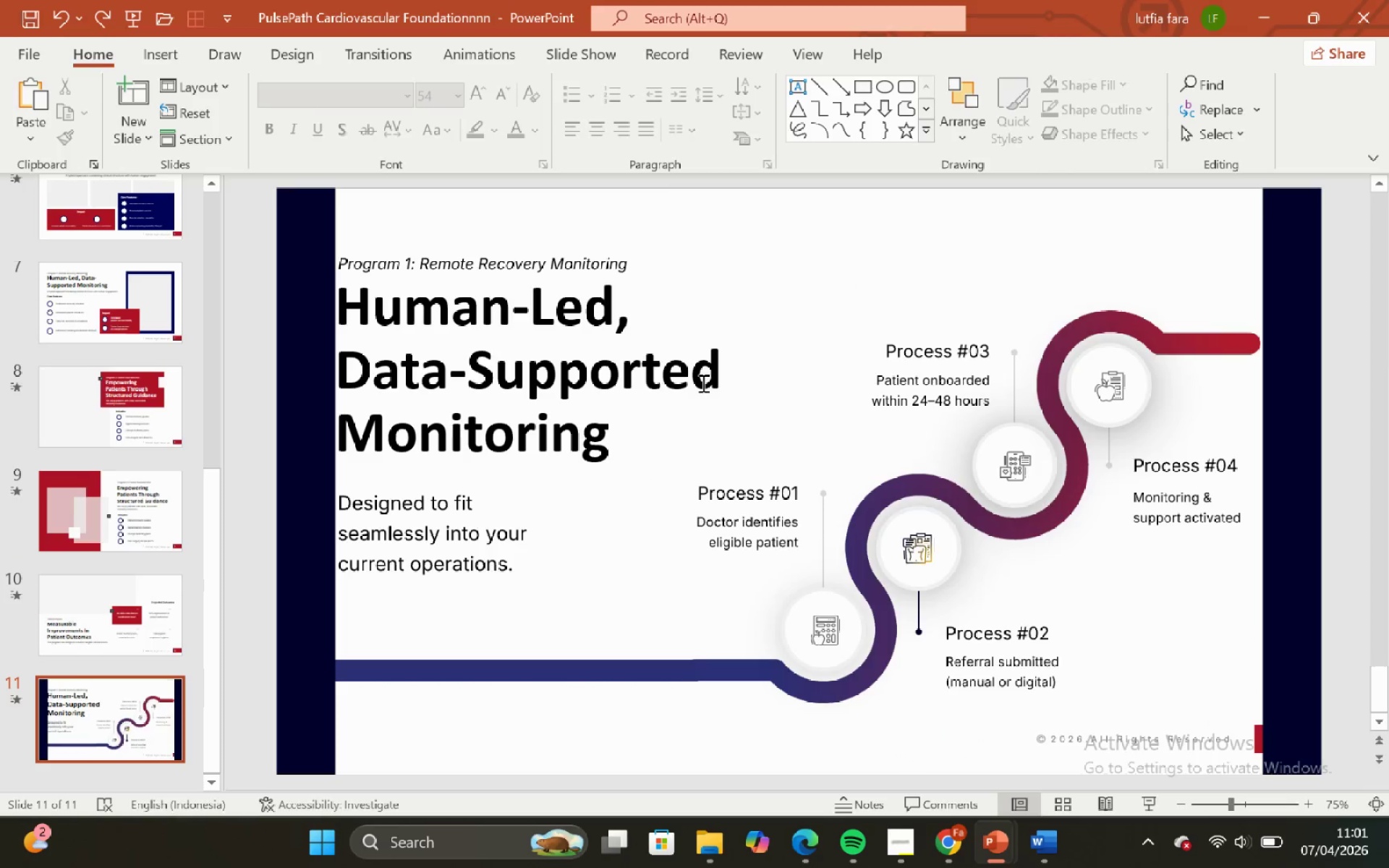 
left_click([702, 383])
 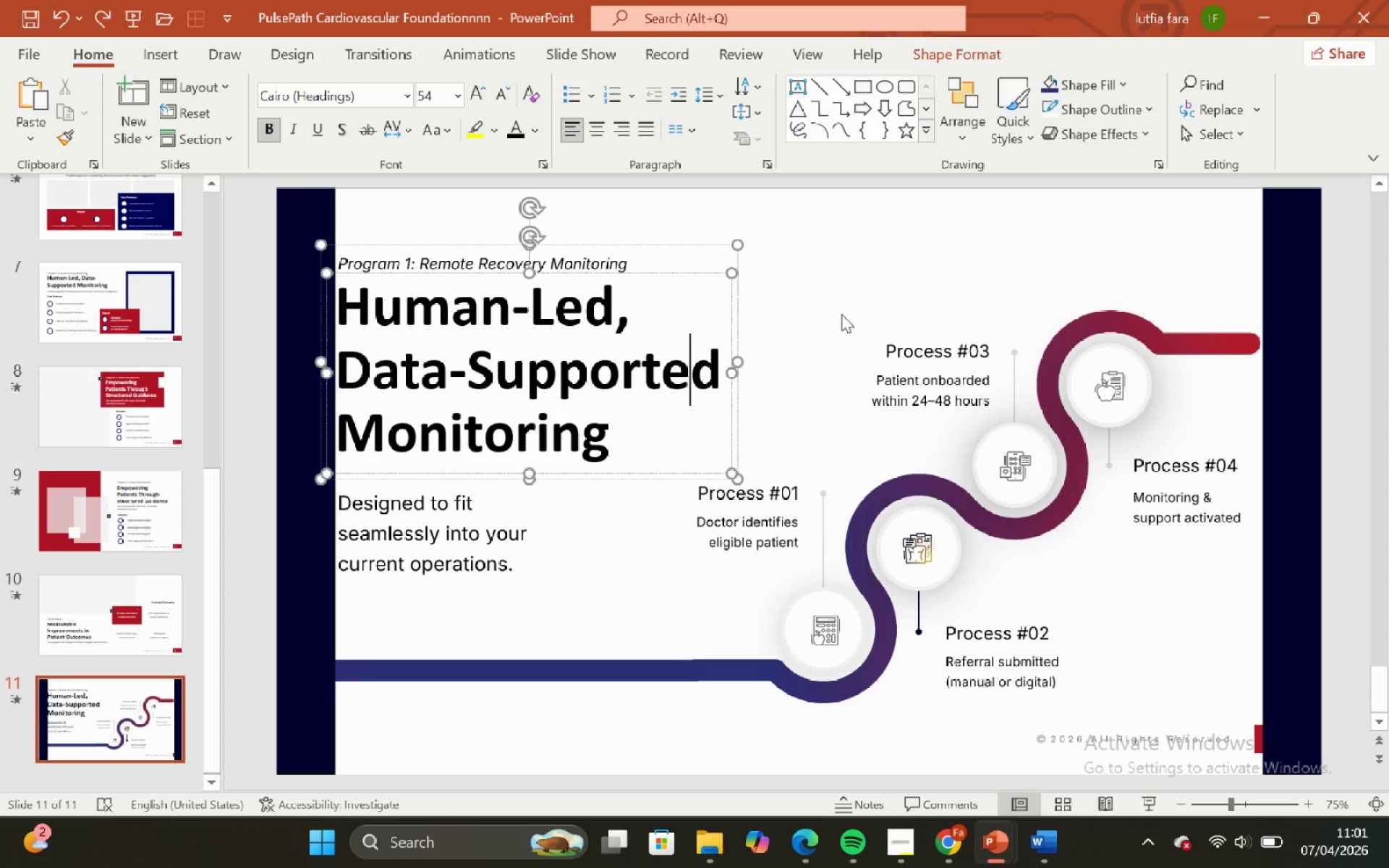 
left_click([875, 294])
 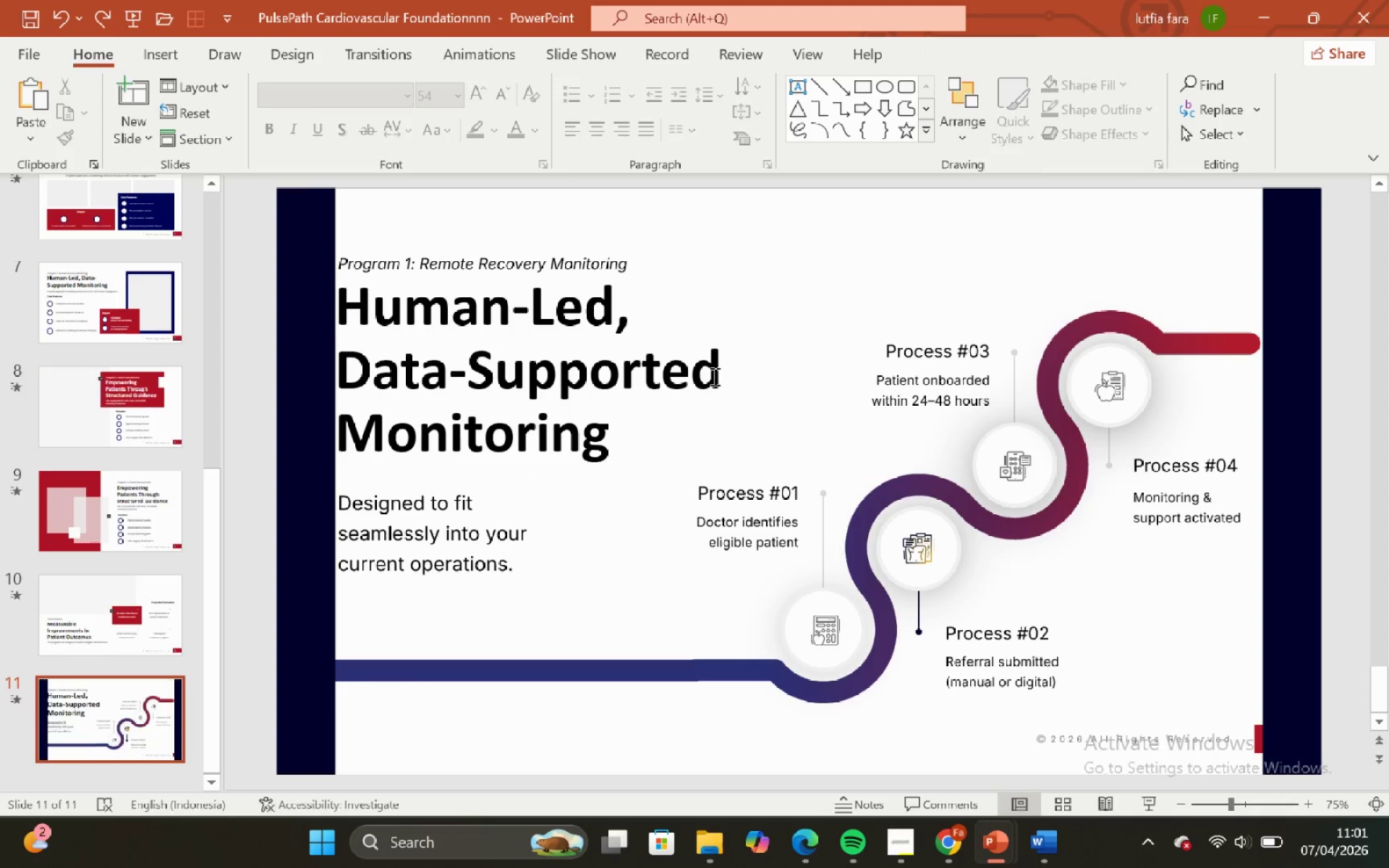 
left_click([713, 375])
 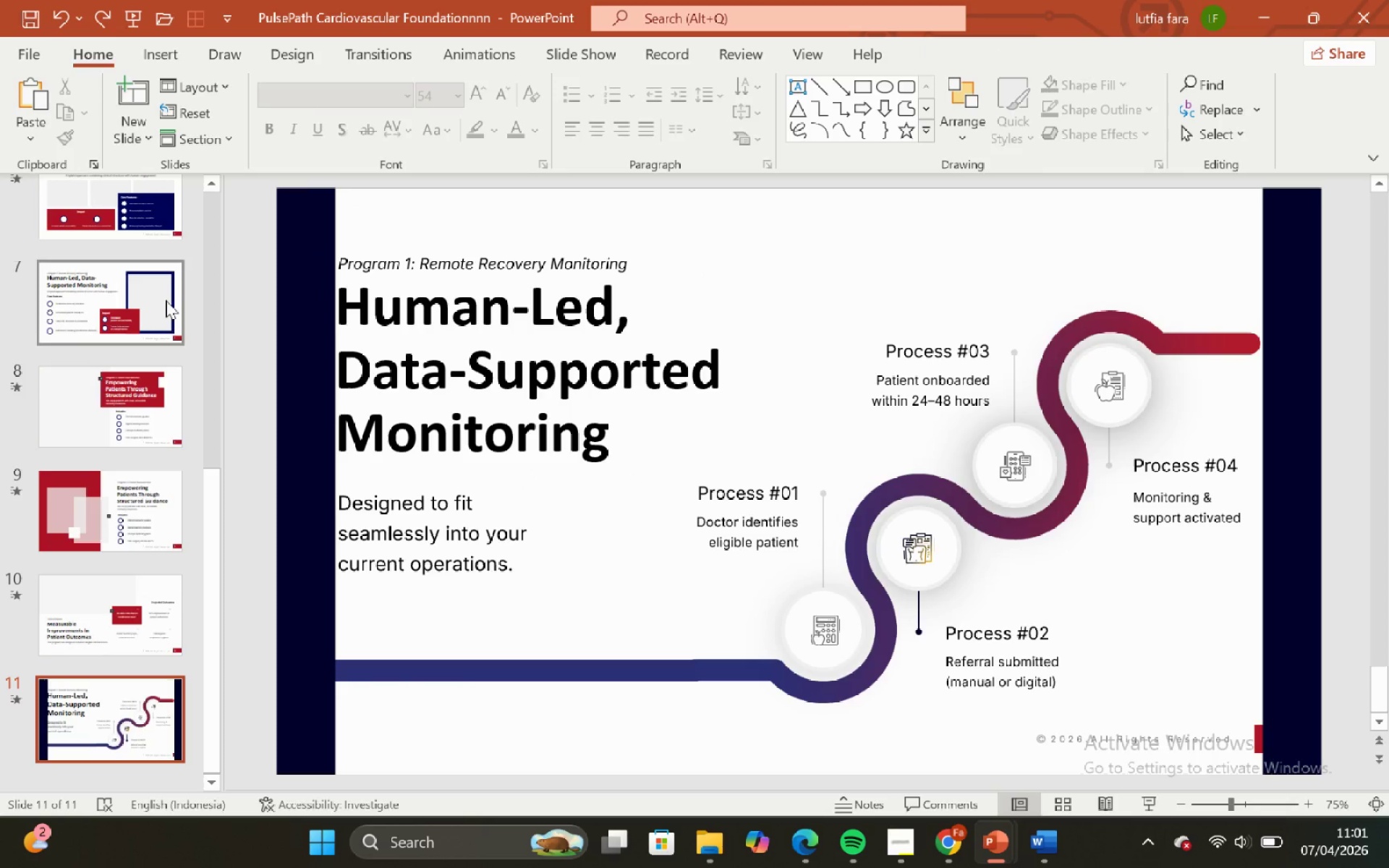 
scroll: coordinate [51, 330], scroll_direction: up, amount: 11.0
 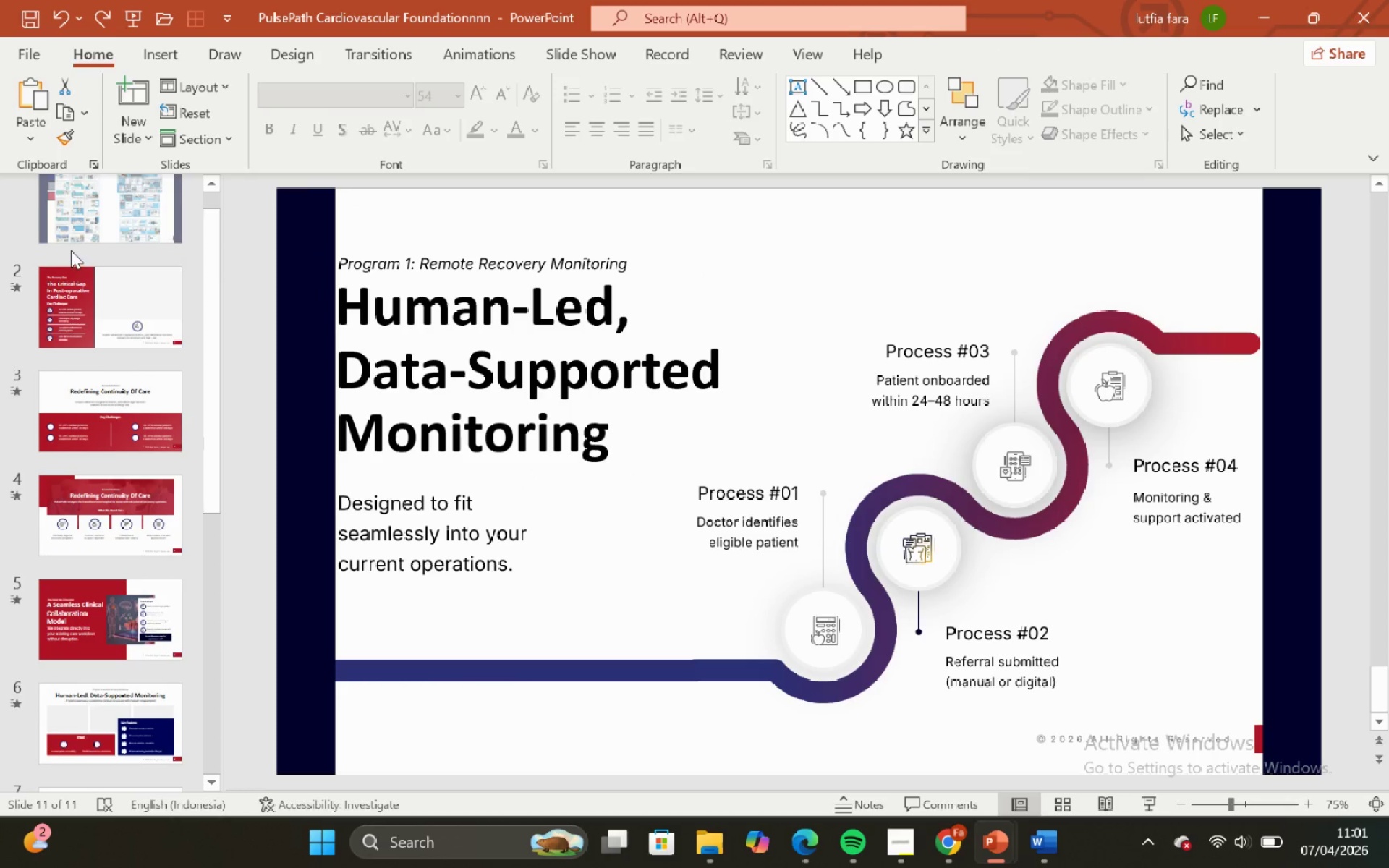 
left_click([74, 219])
 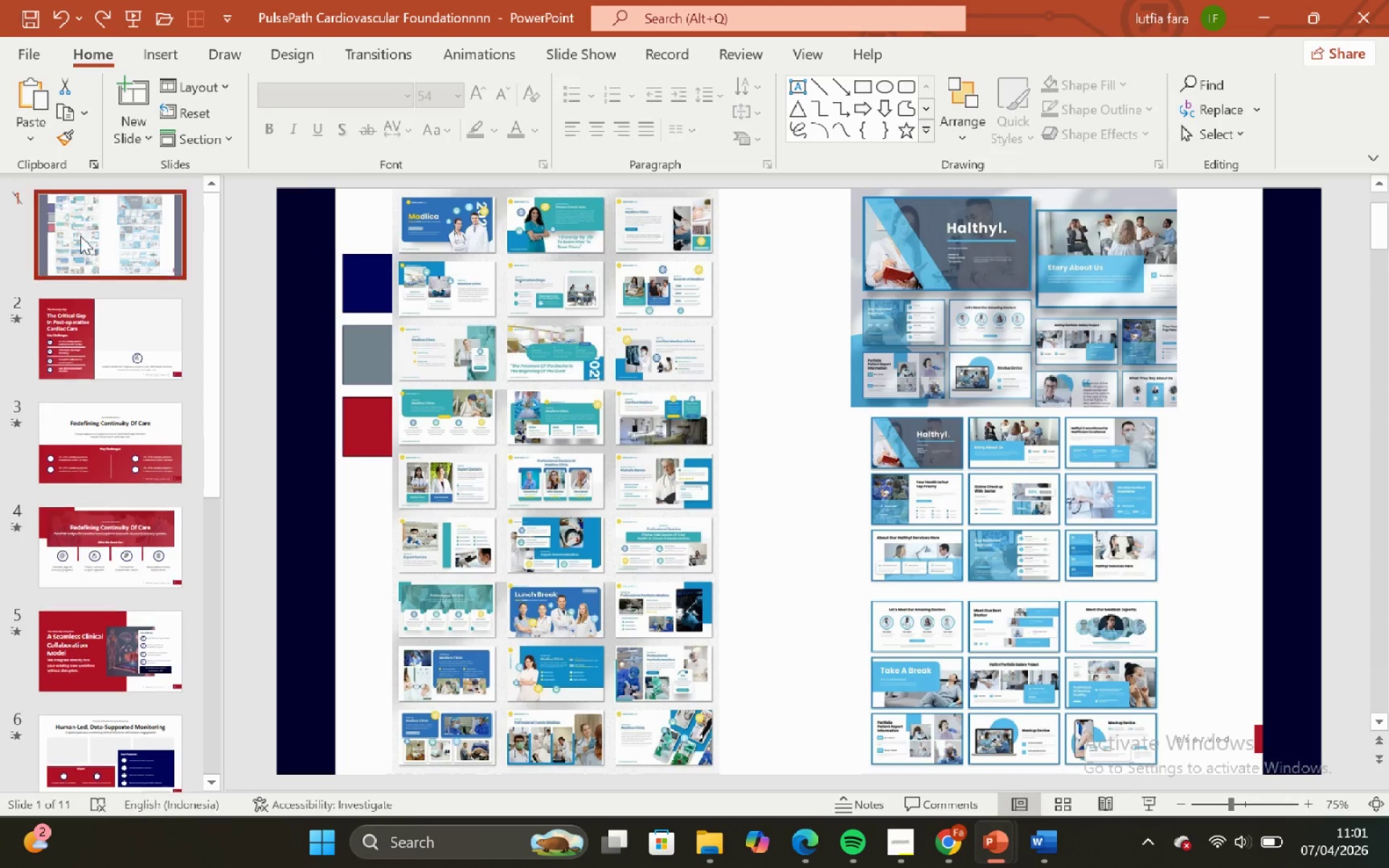 
scroll: coordinate [63, 323], scroll_direction: up, amount: 5.0
 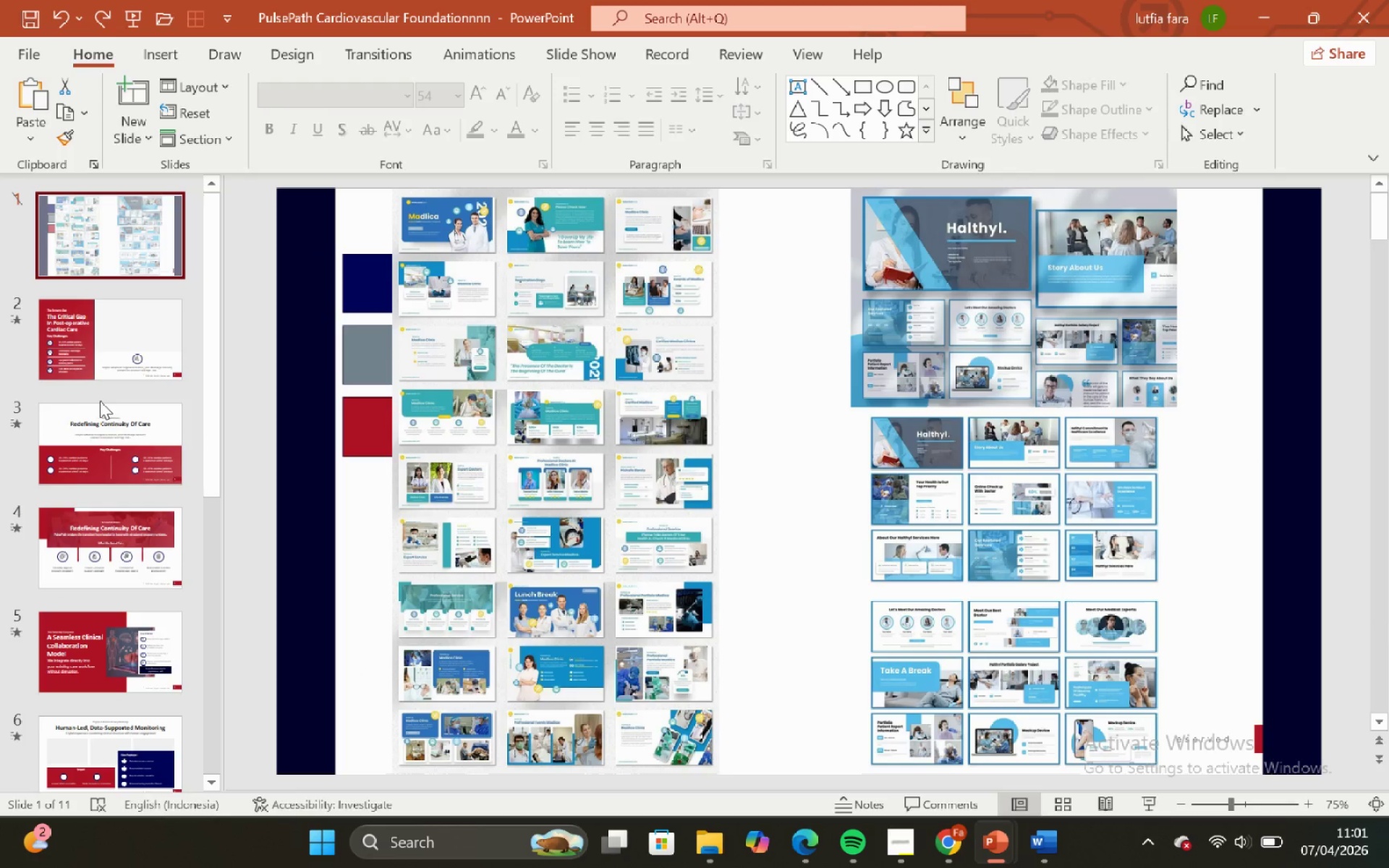 
scroll: coordinate [28, 726], scroll_direction: down, amount: 27.0
 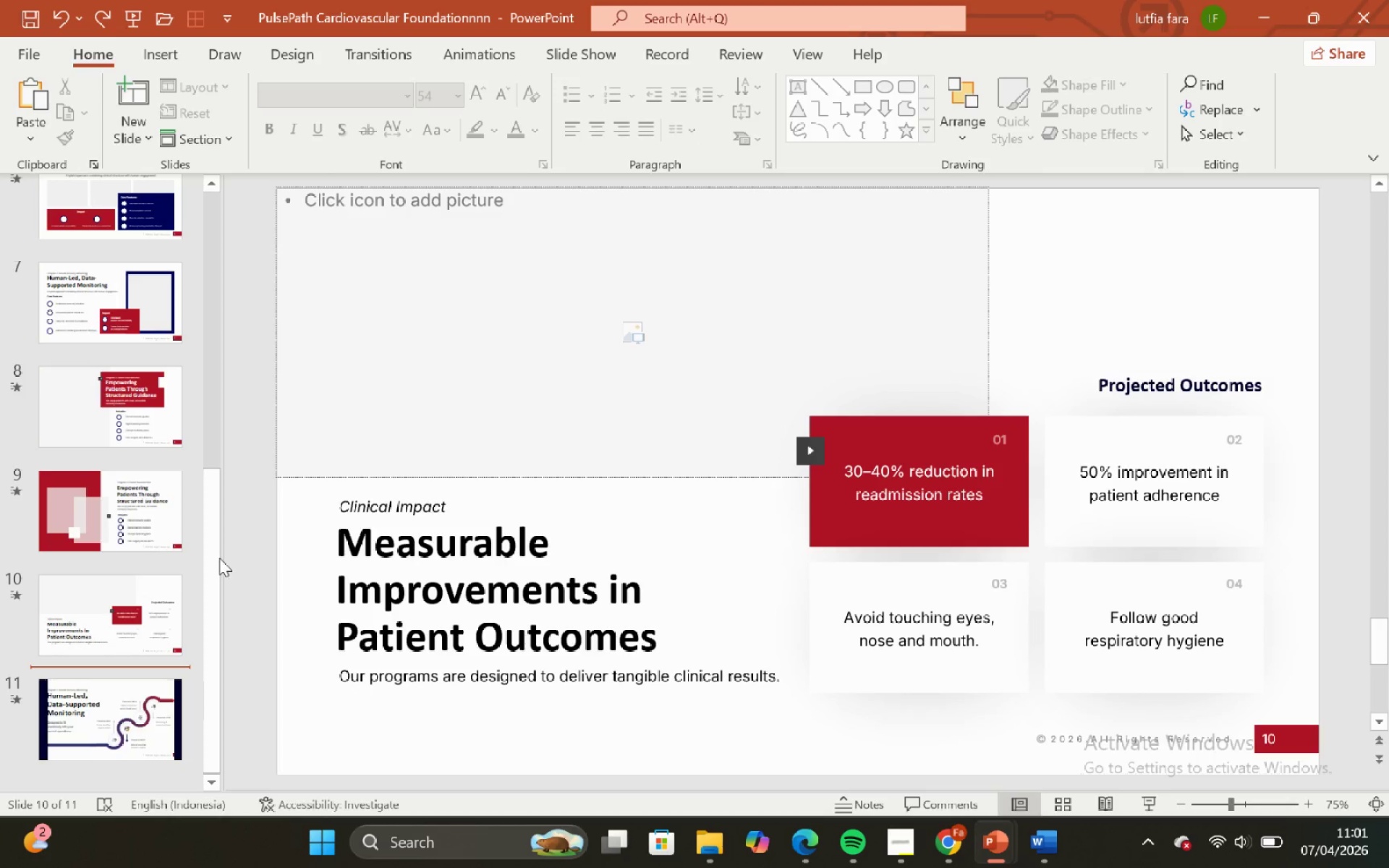 
left_click([55, 725])
 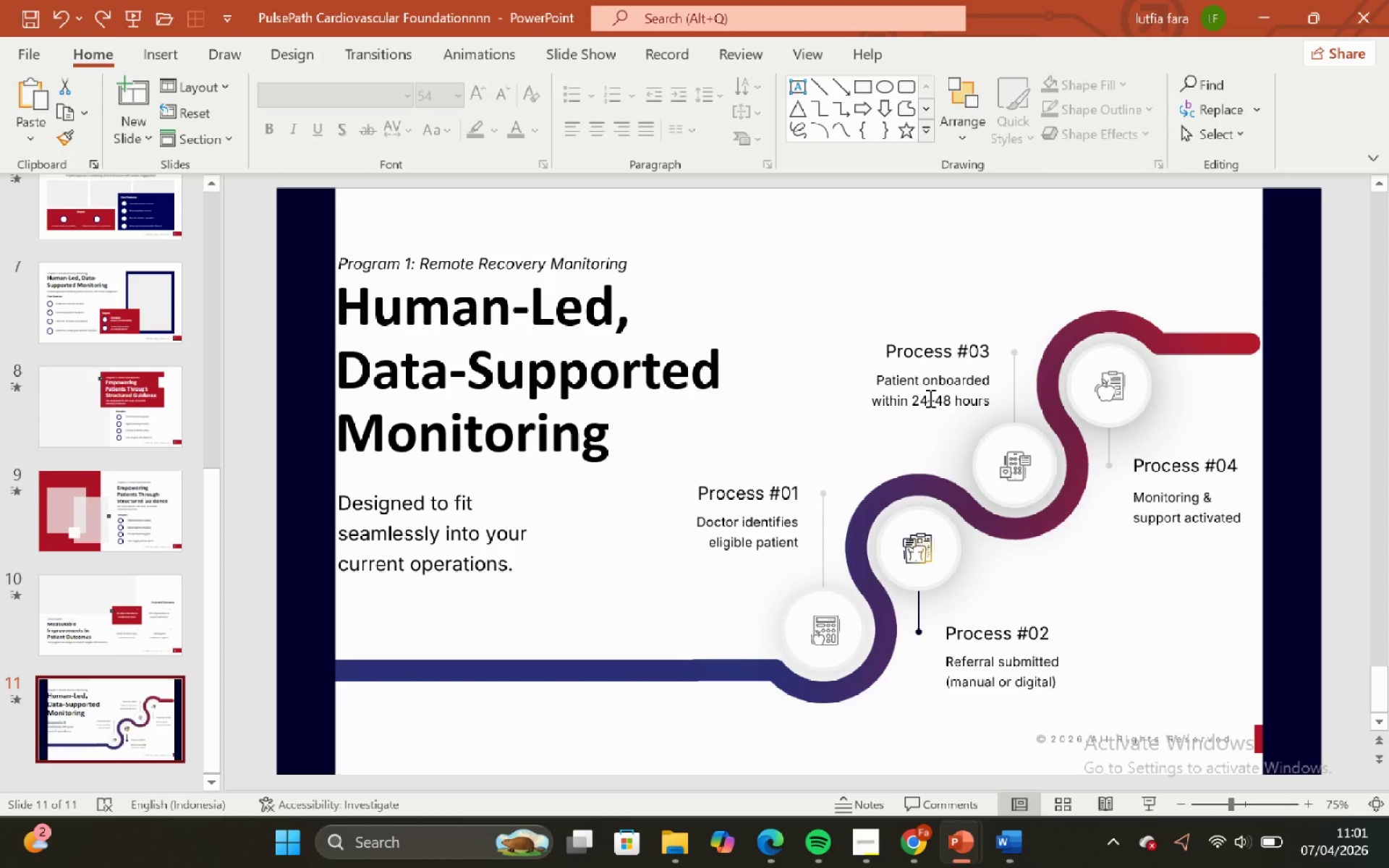 
left_click([935, 372])
 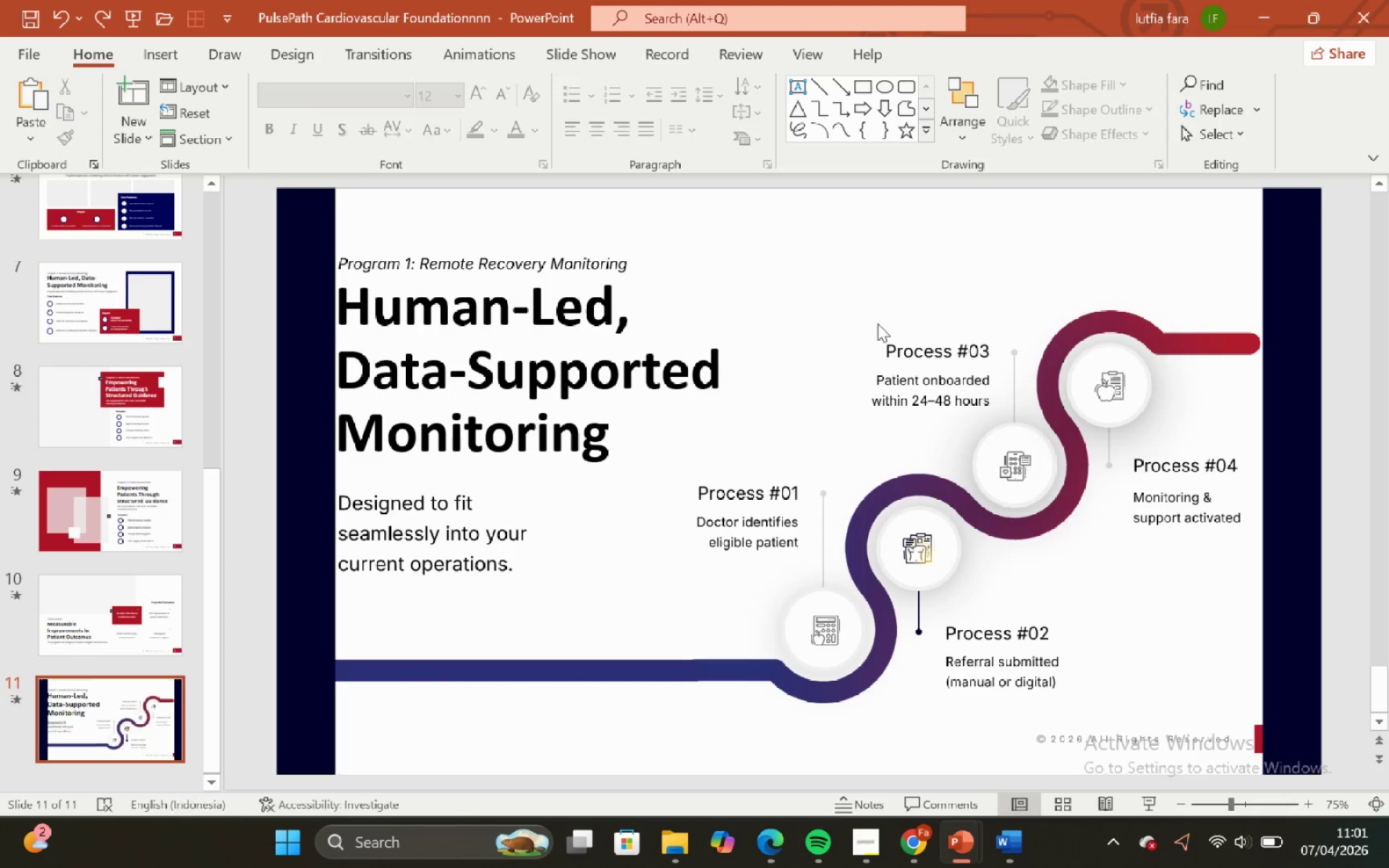 
left_click([901, 352])
 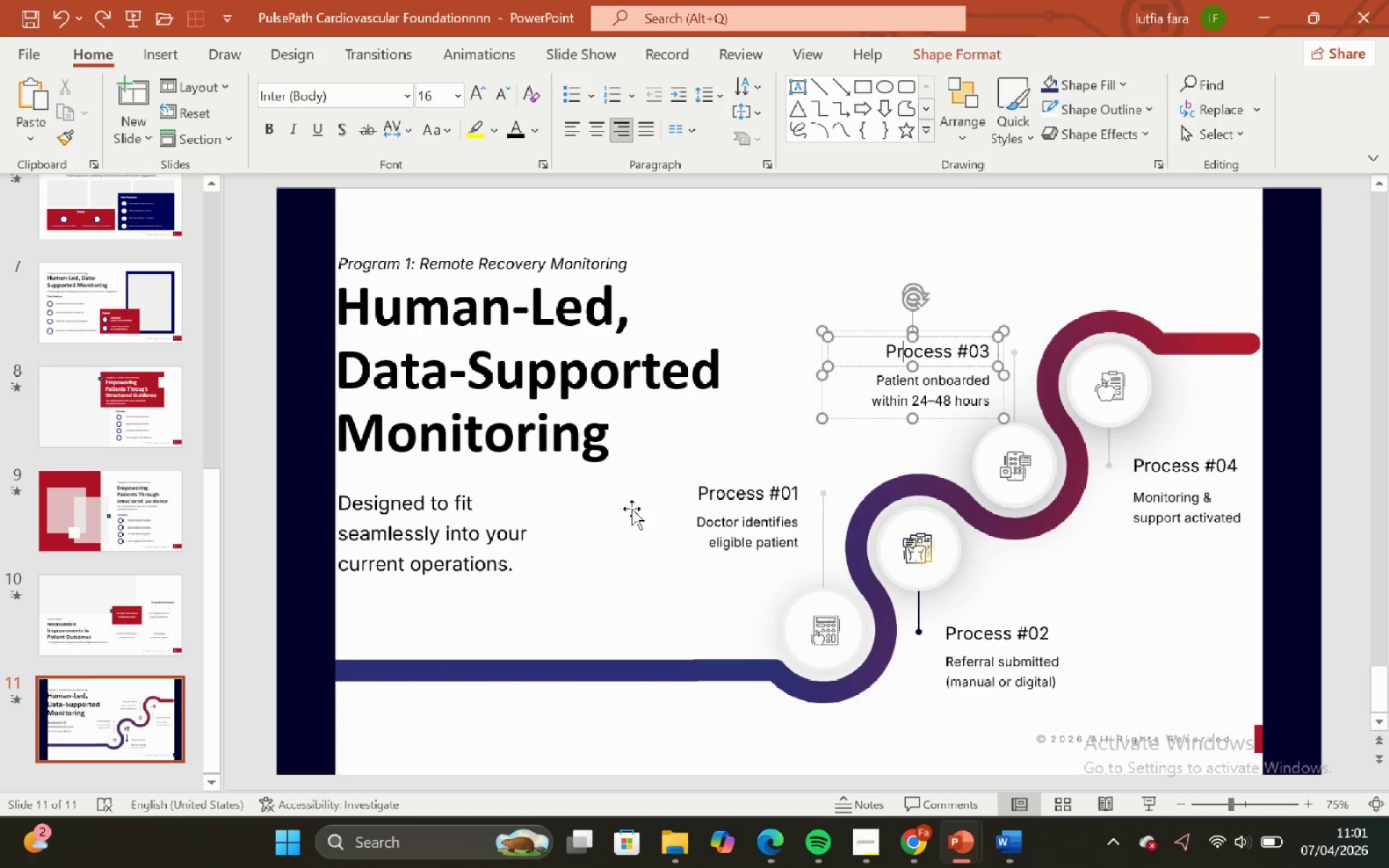 
left_click([752, 512])
 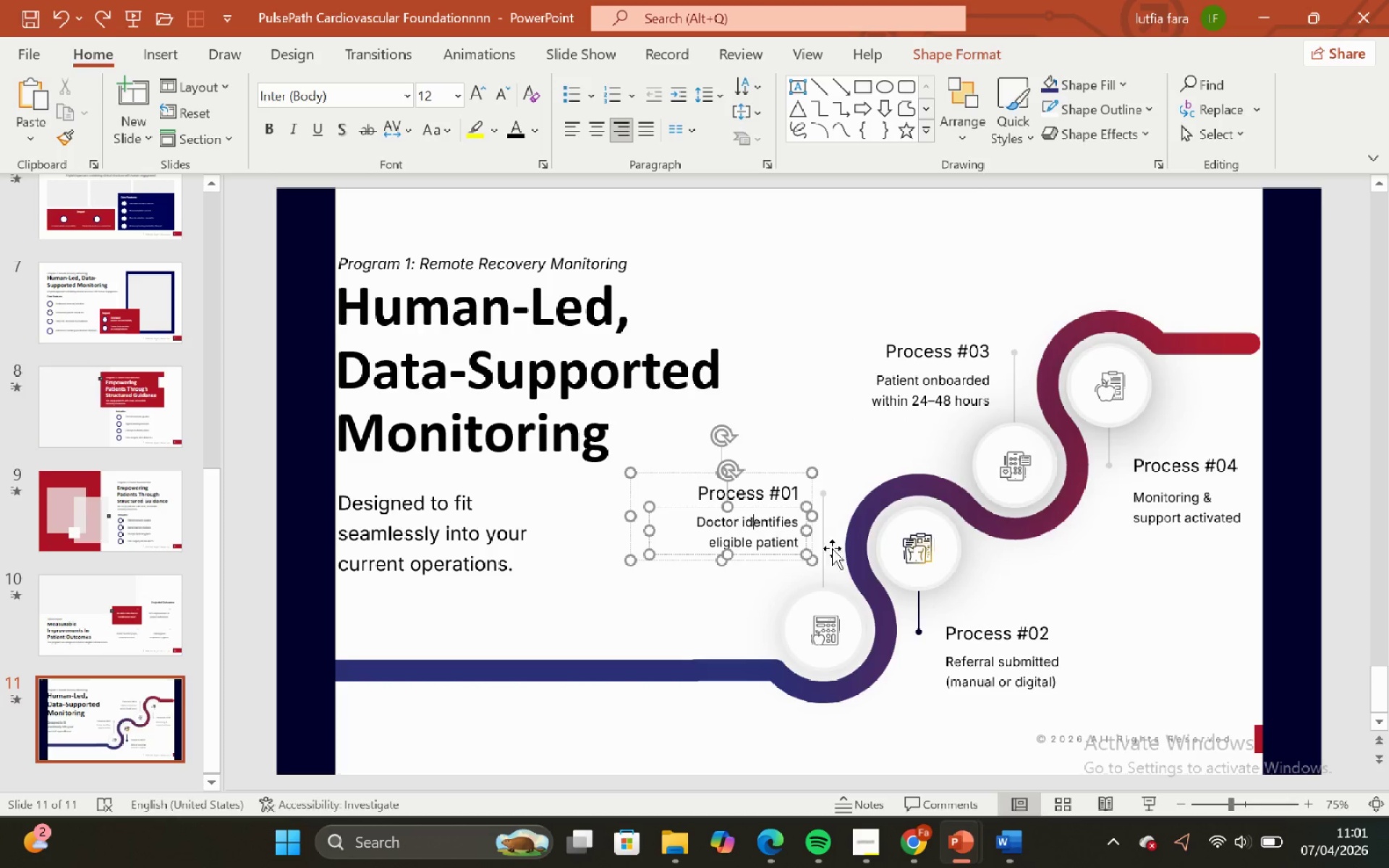 
hold_key(key=ShiftLeft, duration=1.45)
double_click([1296, 457])
 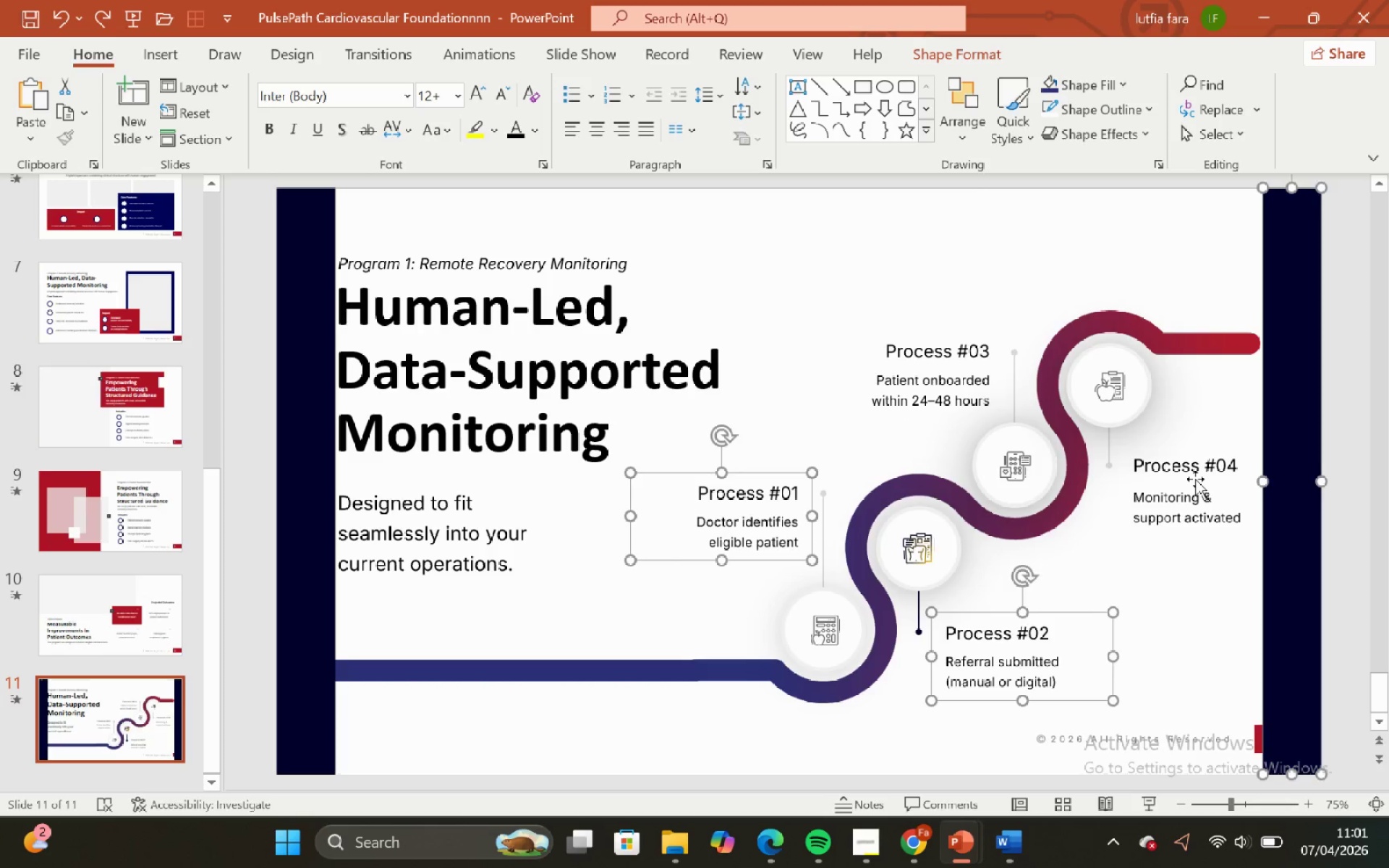 
triple_click([1195, 479])
 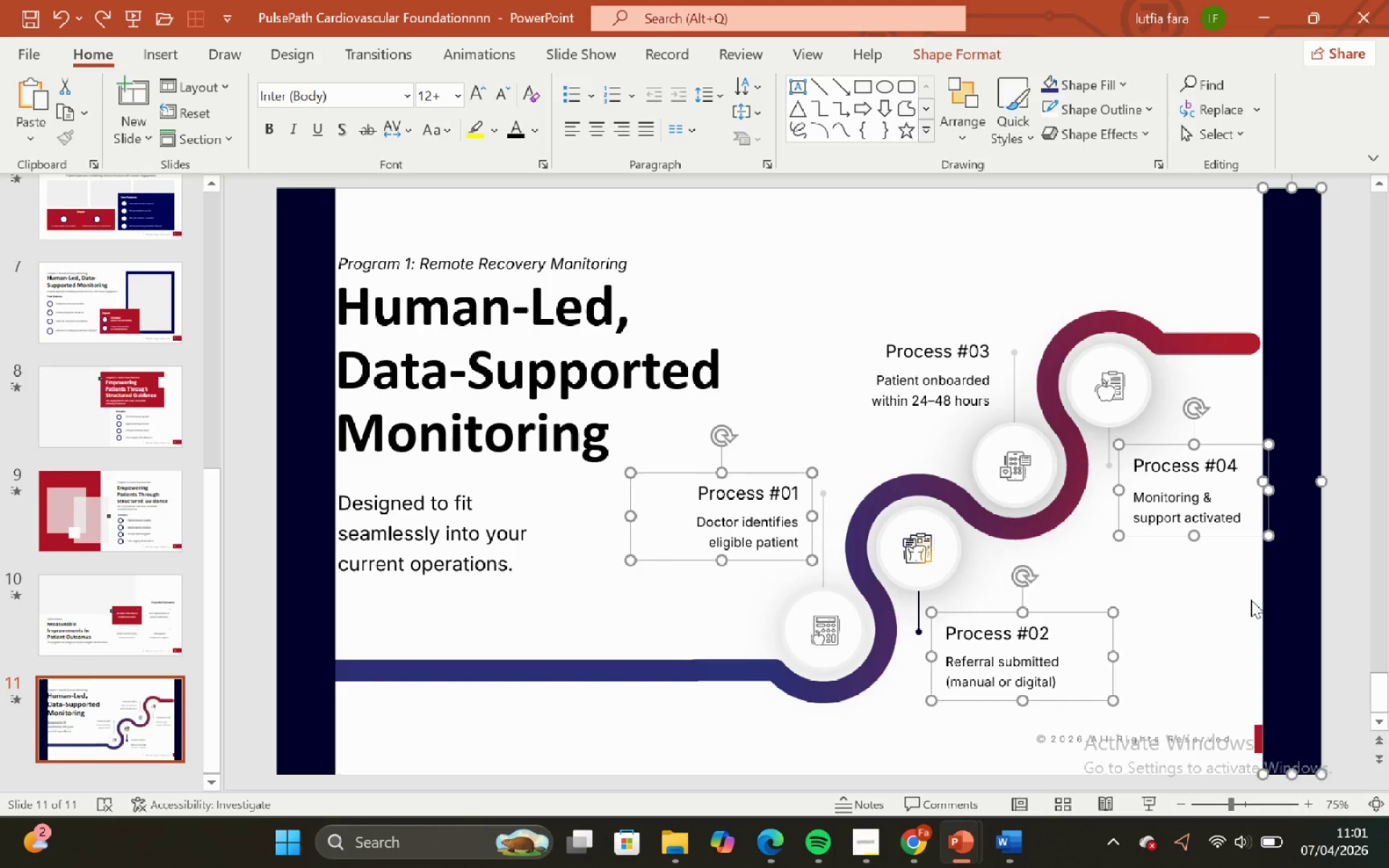 
left_click_drag(start_coordinate=[1251, 600], to_coordinate=[1246, 595])
 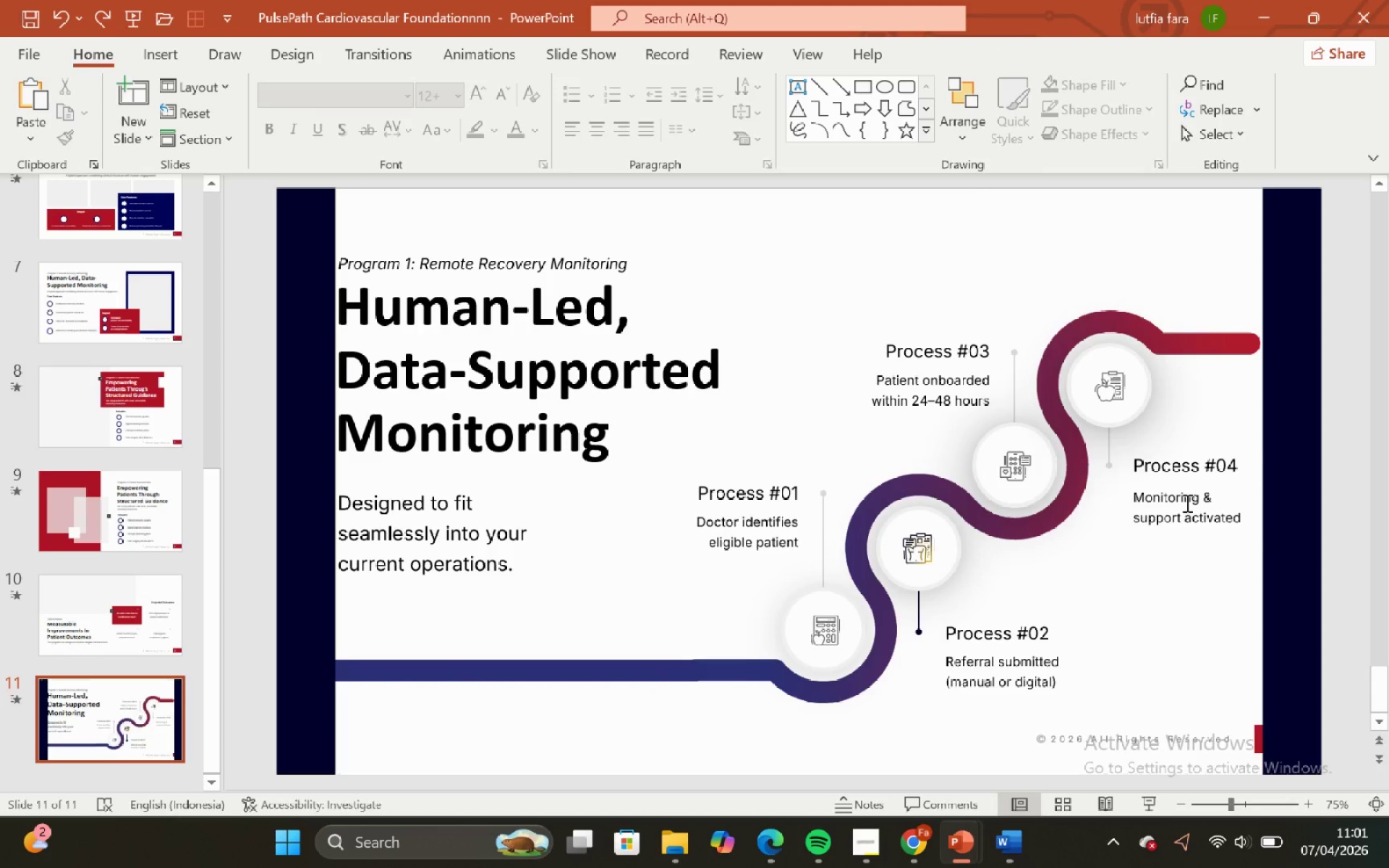 
left_click([1186, 503])
 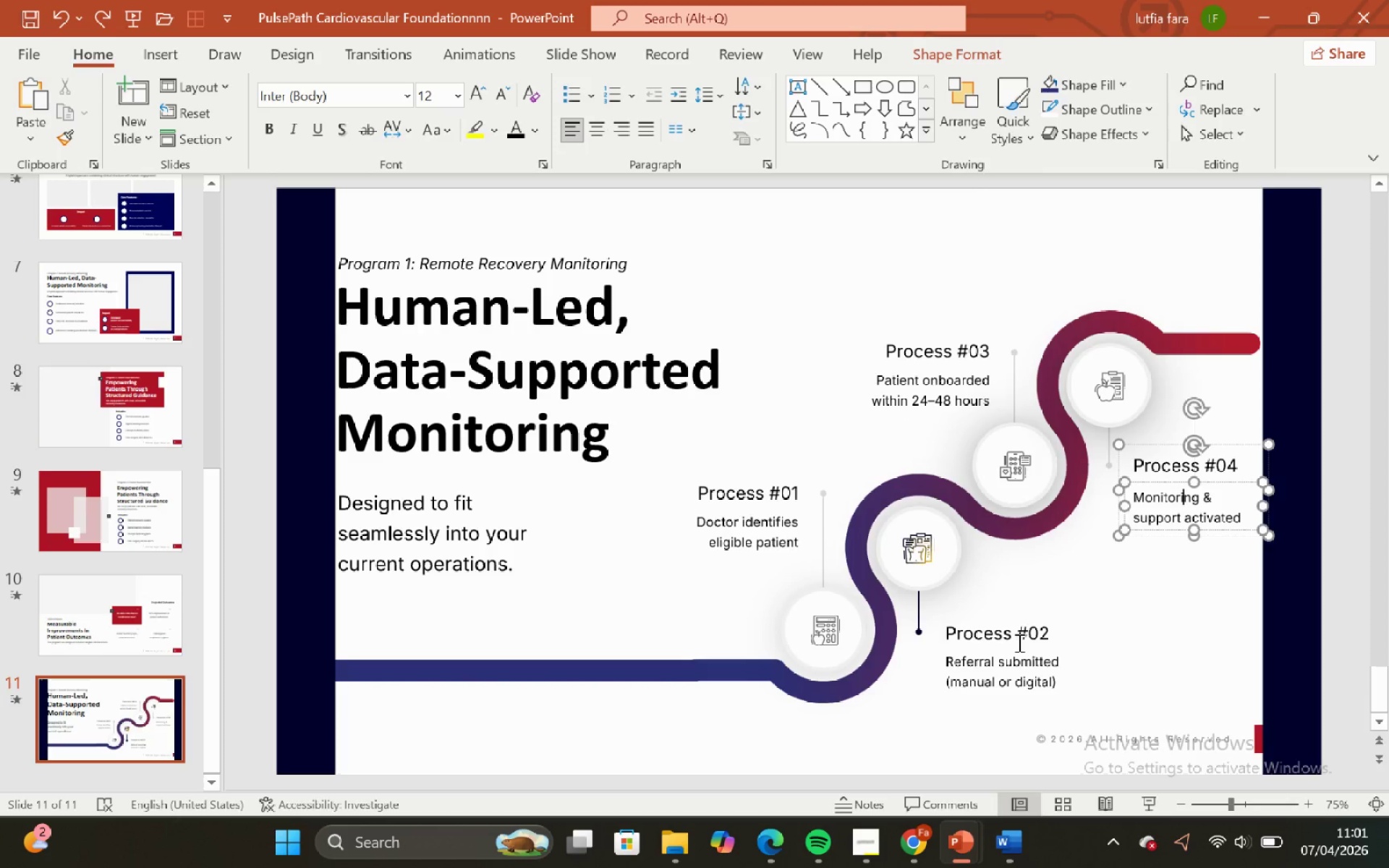 
hold_key(key=ShiftLeft, duration=1.41)
left_click([1018, 642])
 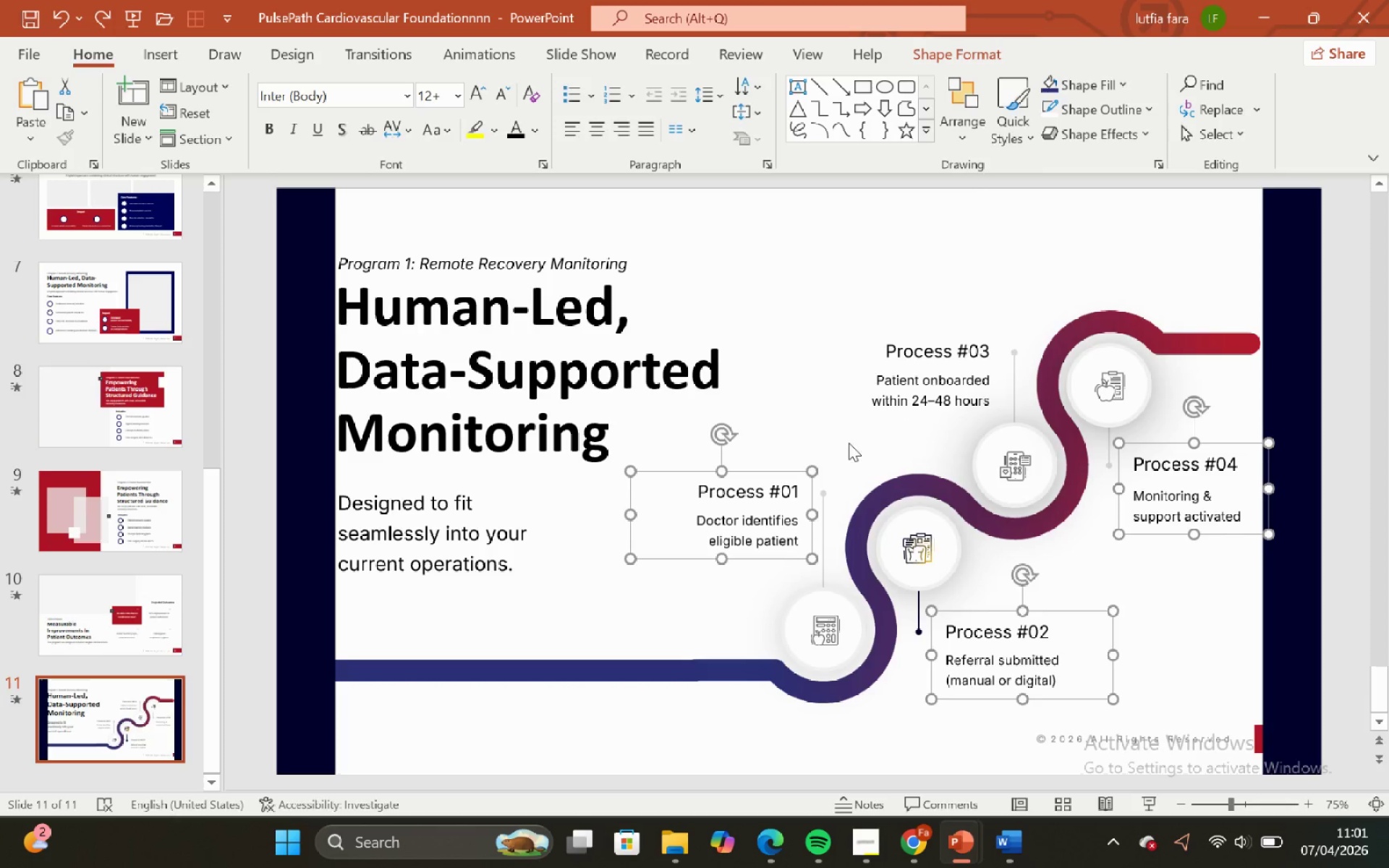 
double_click([933, 354])
 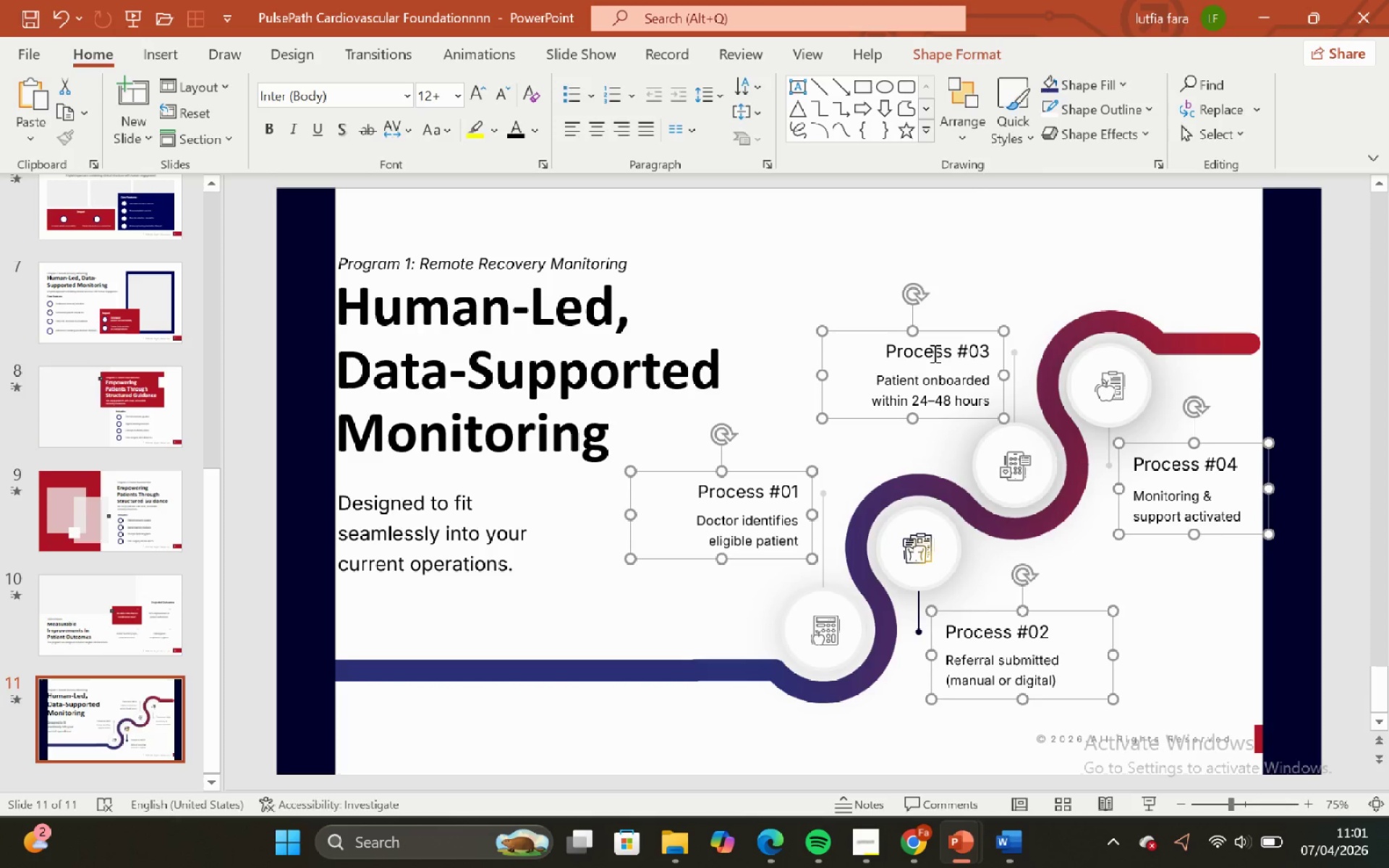 
key(Control+ControlLeft)
 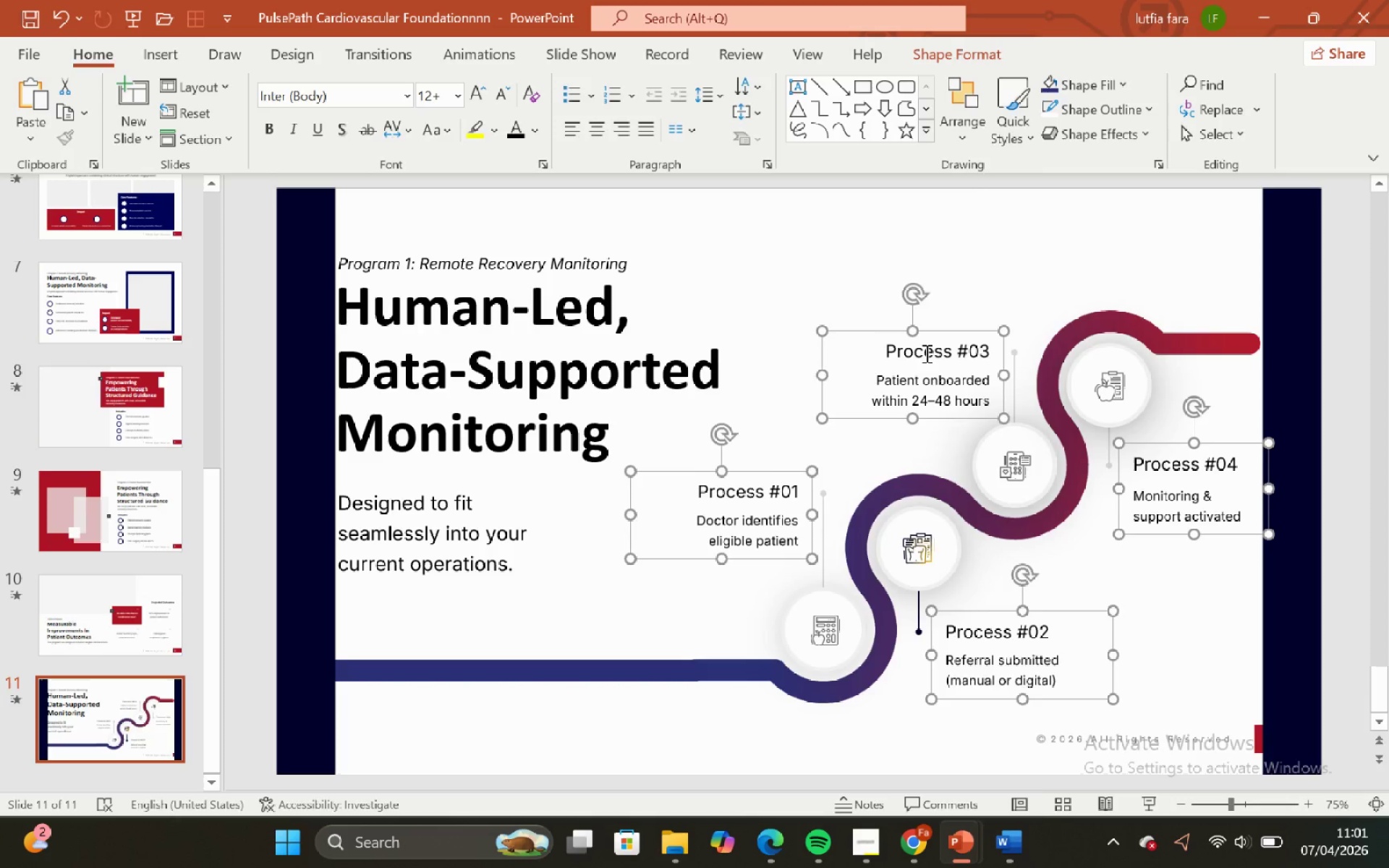 
key(Control+Z)
 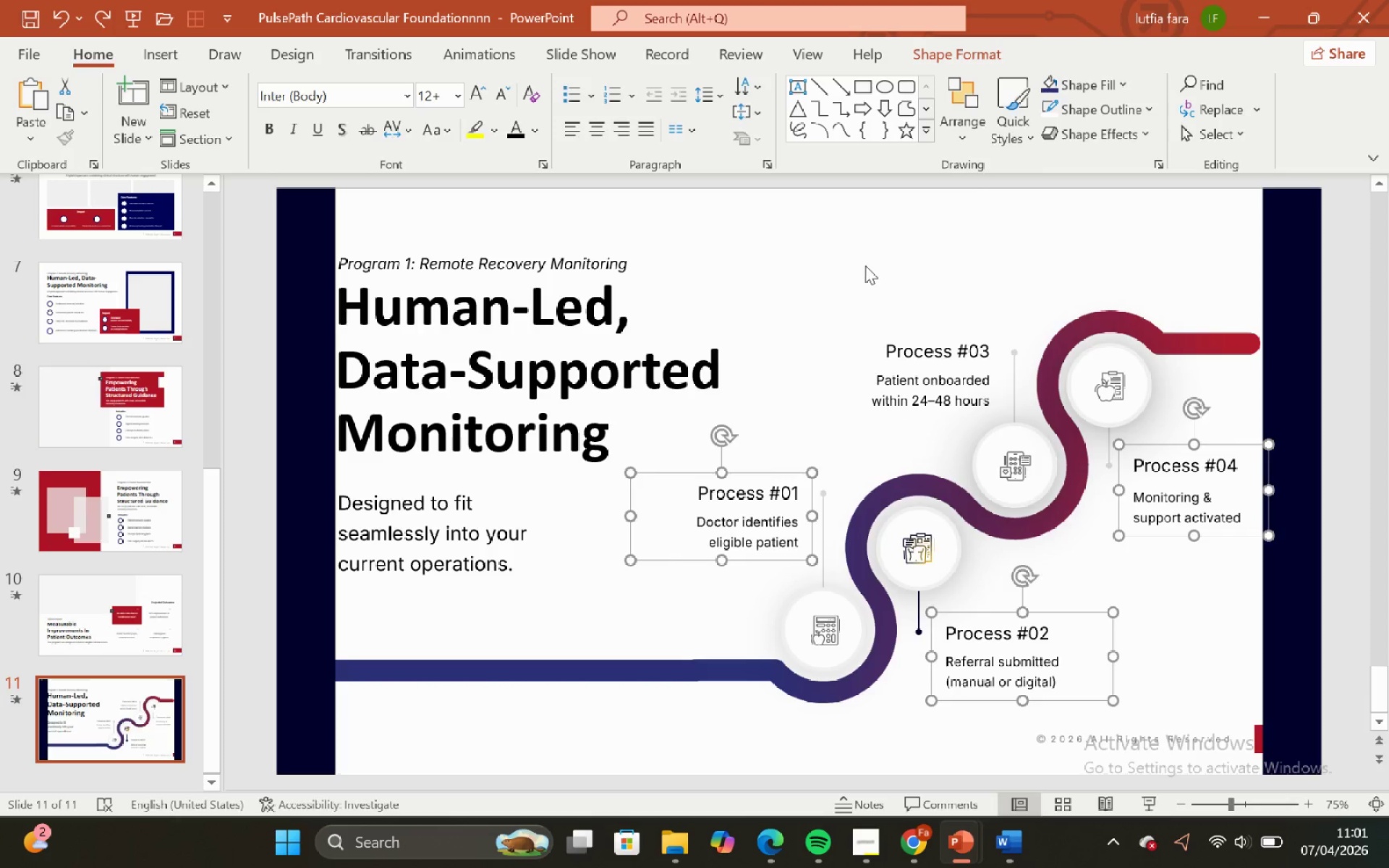 
left_click([865, 264])
 